 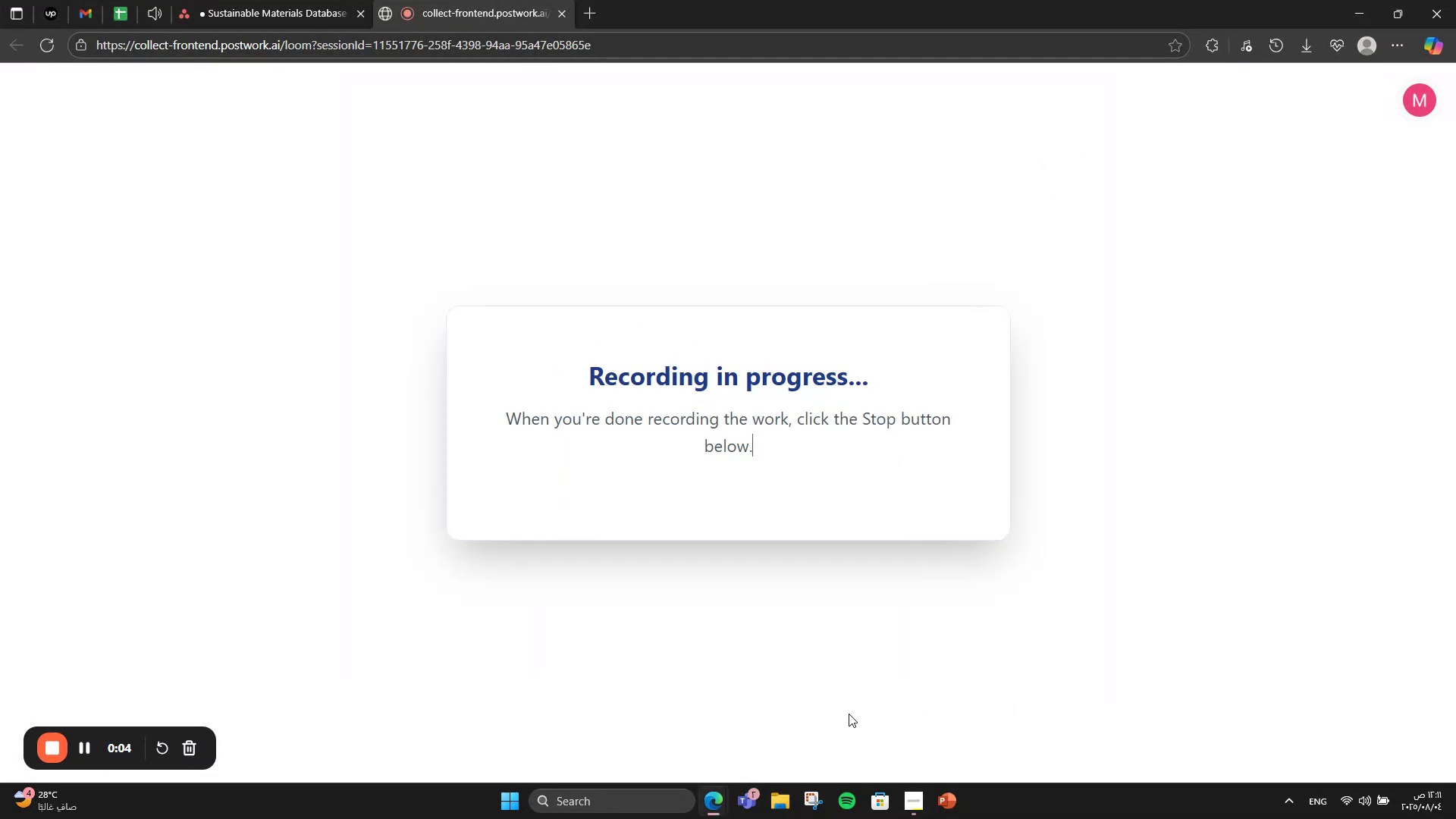 
left_click([268, 0])
 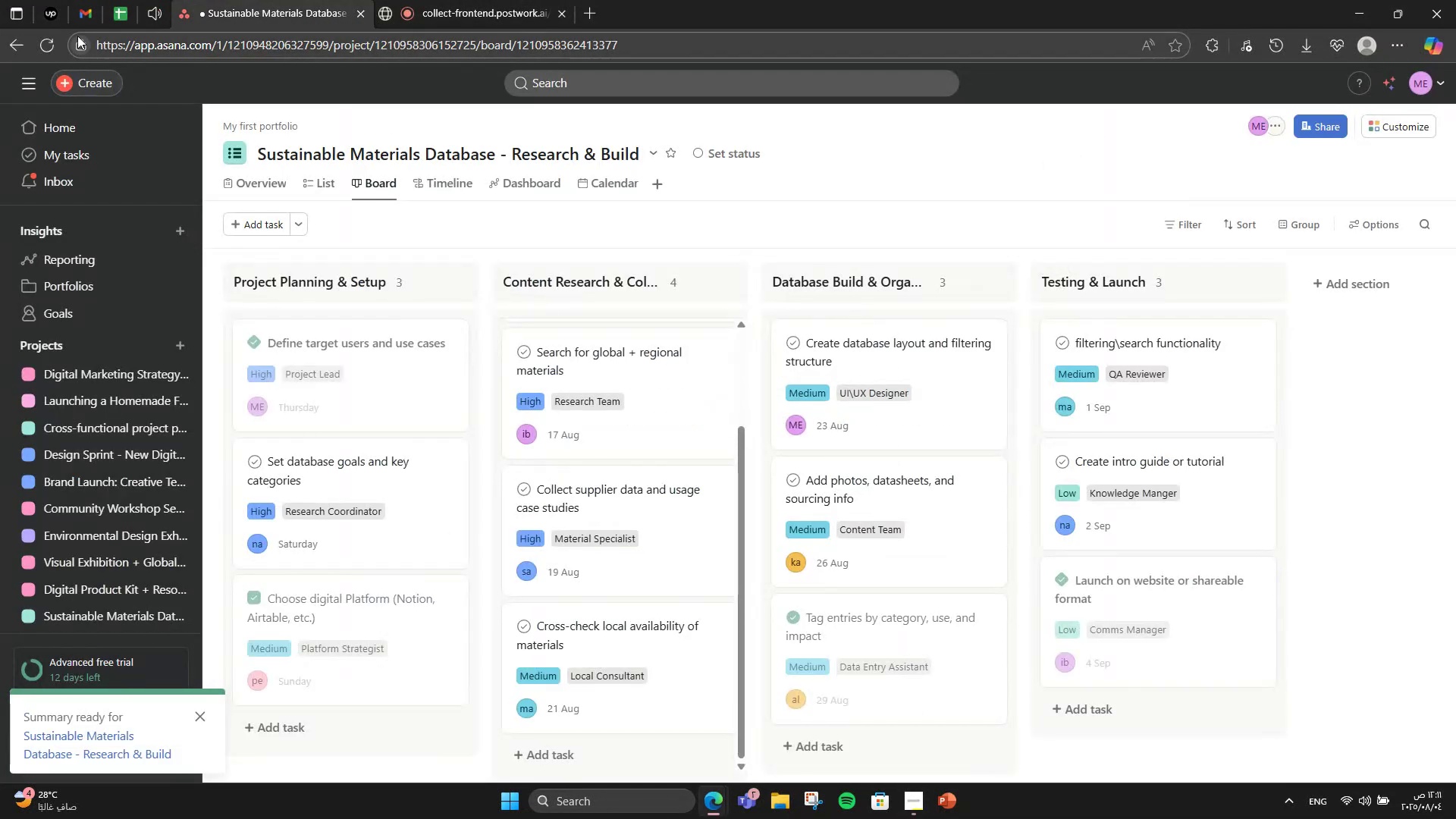 
left_click([64, 93])
 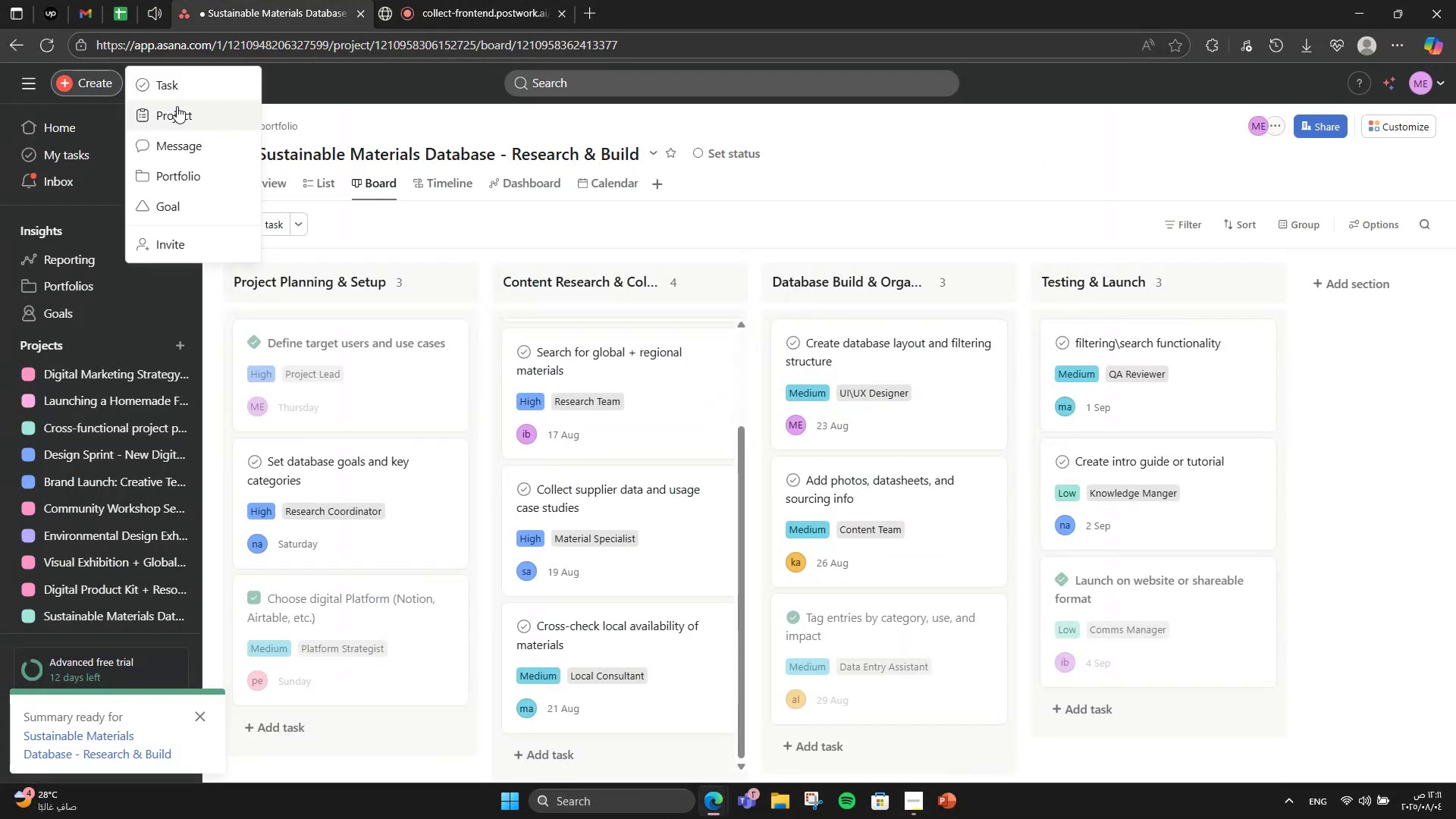 
left_click([177, 107])
 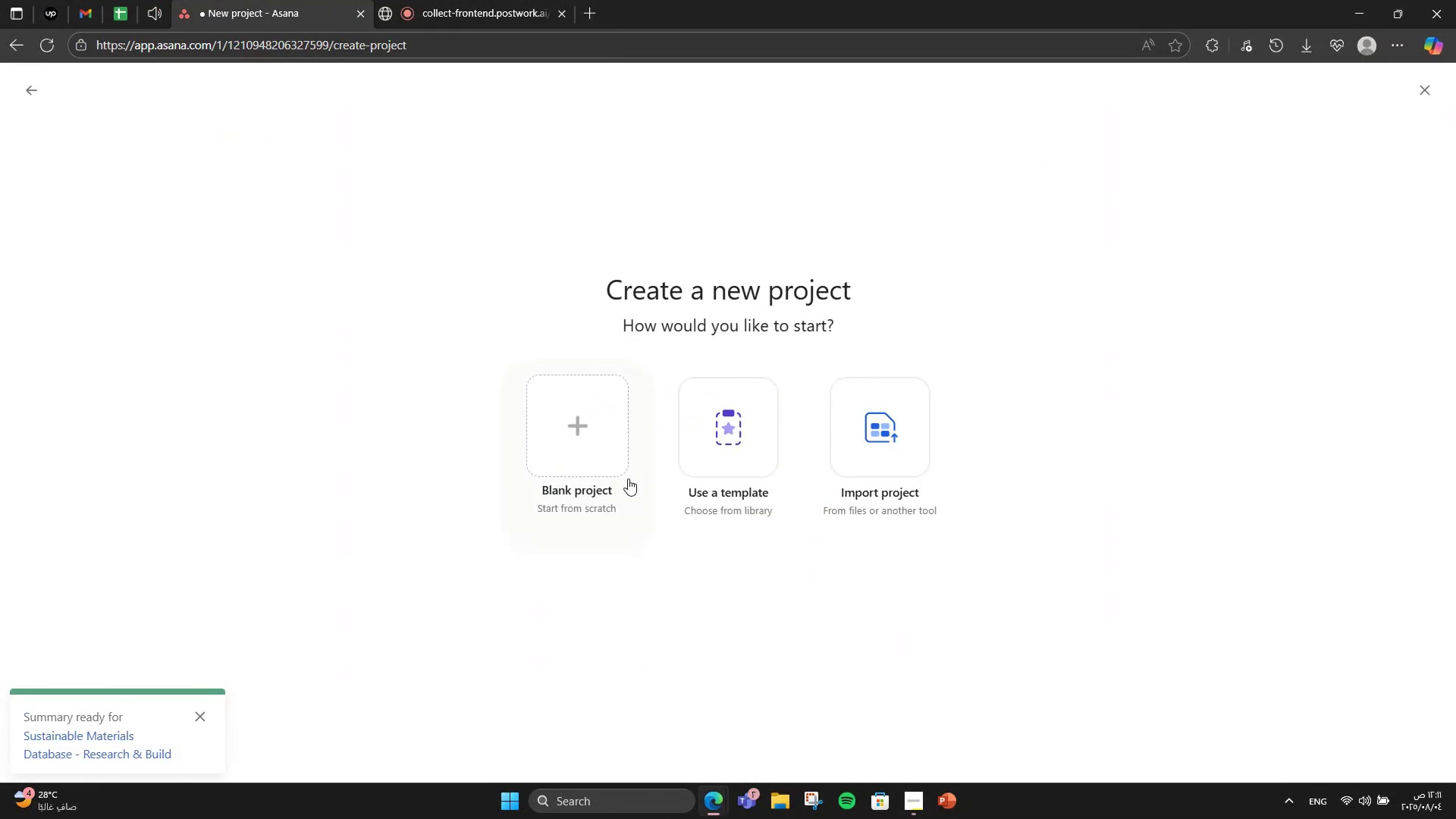 
left_click([628, 479])
 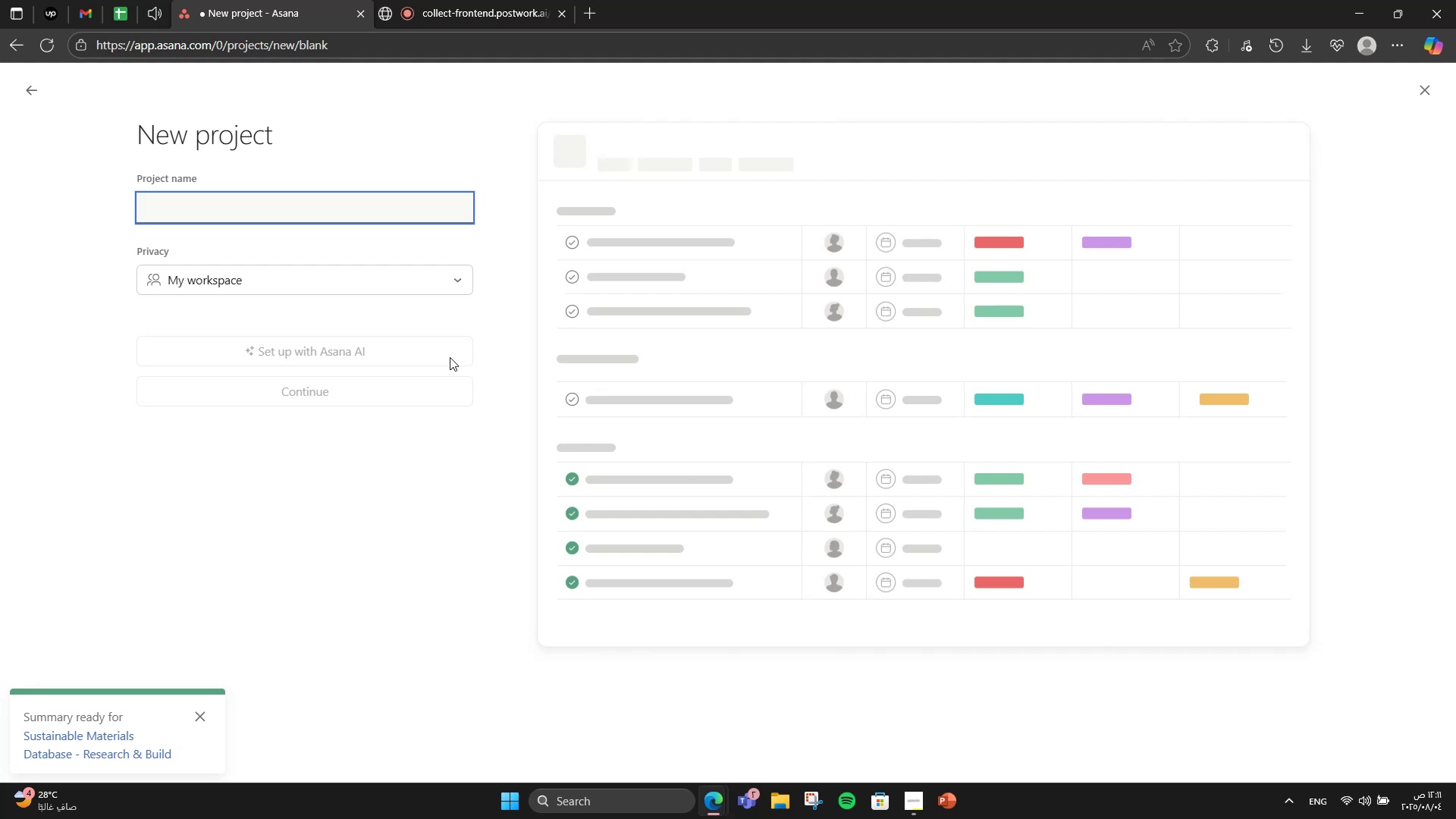 
type(Creative Mentorship series)
key(Backspace)
key(Backspace)
key(Backspace)
key(Backspace)
key(Backspace)
key(Backspace)
type(Series - Plan & Deliver)
 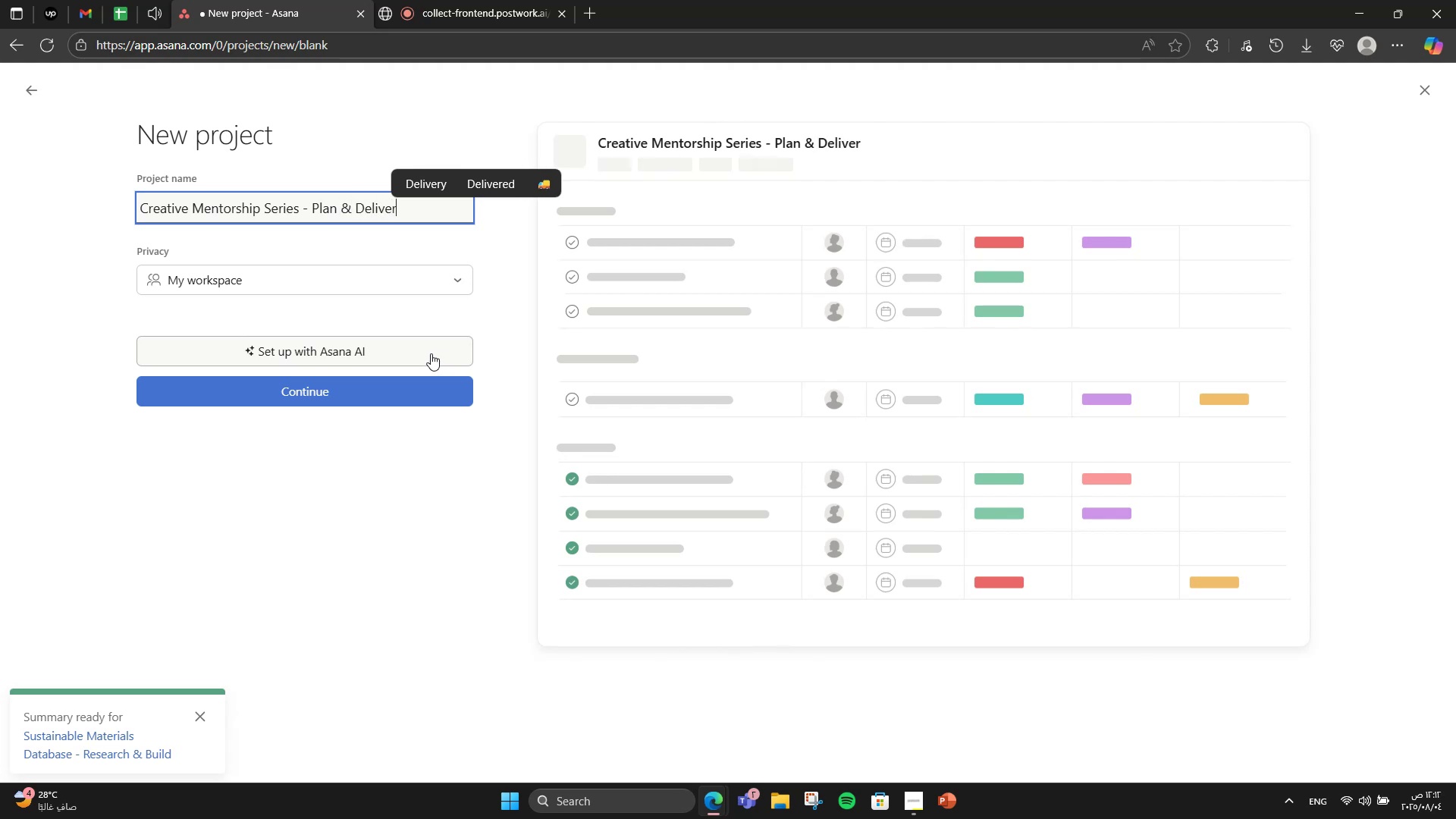 
left_click([412, 438])
 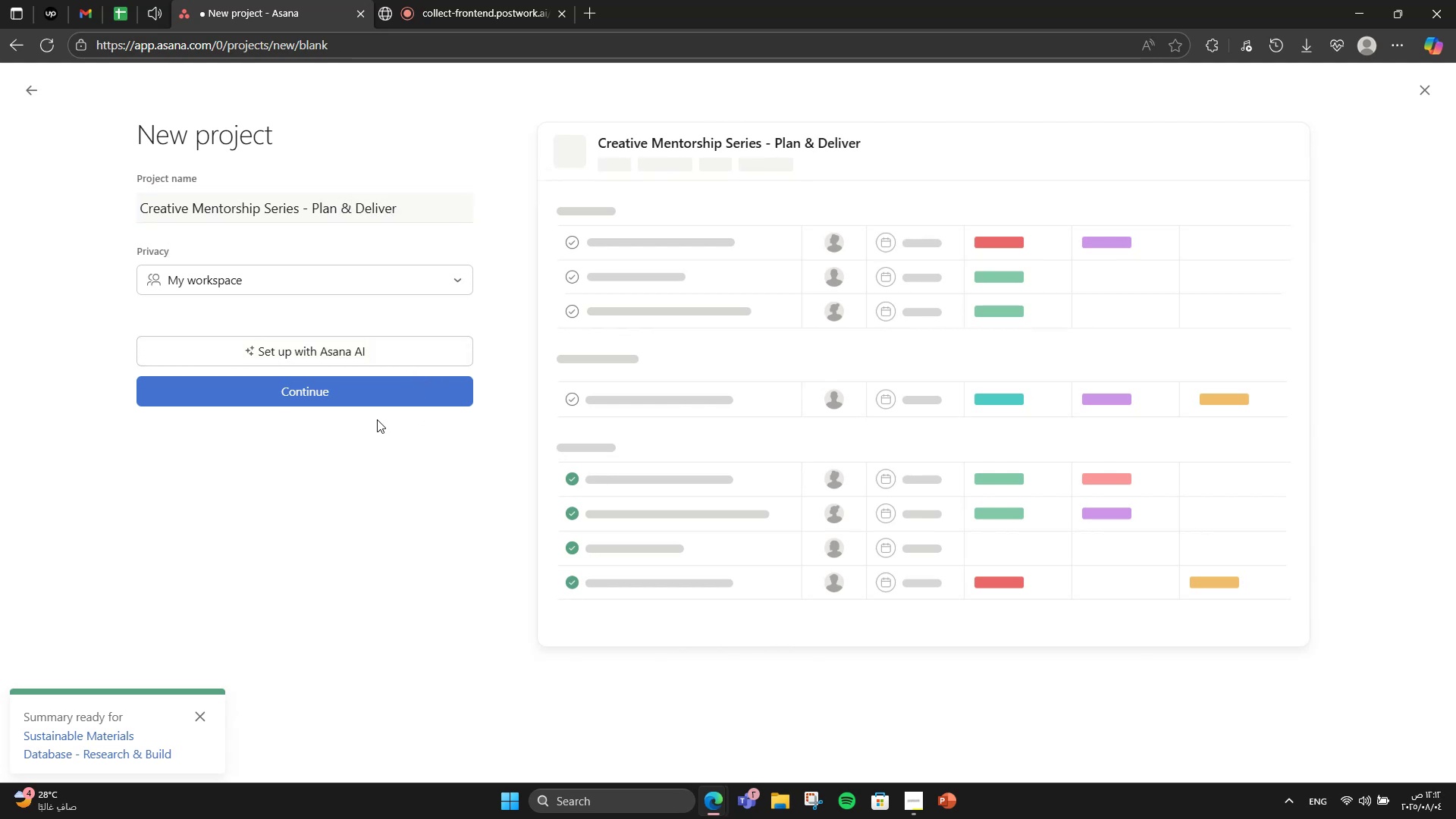 
left_click([350, 406])
 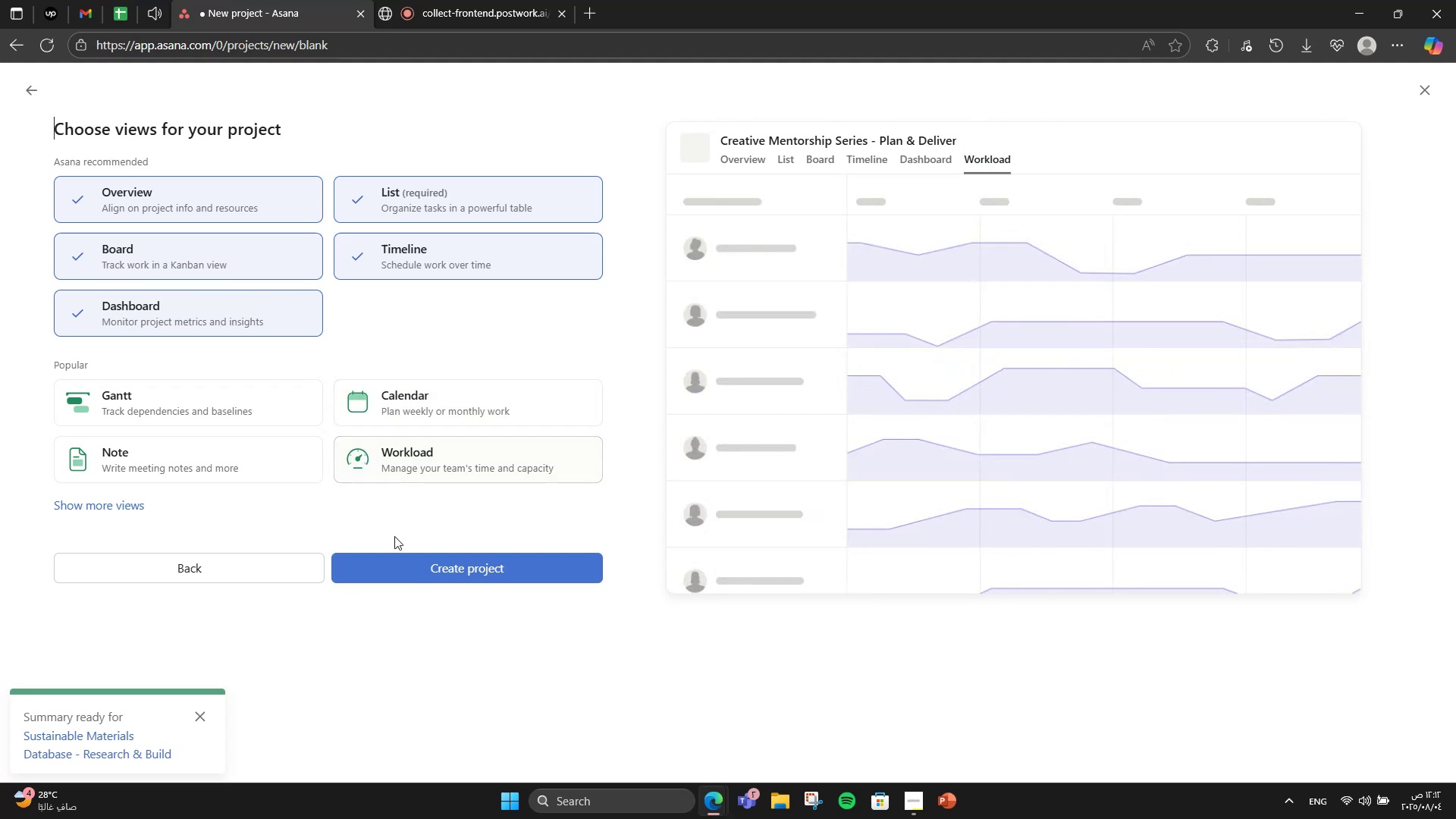 
left_click([403, 415])
 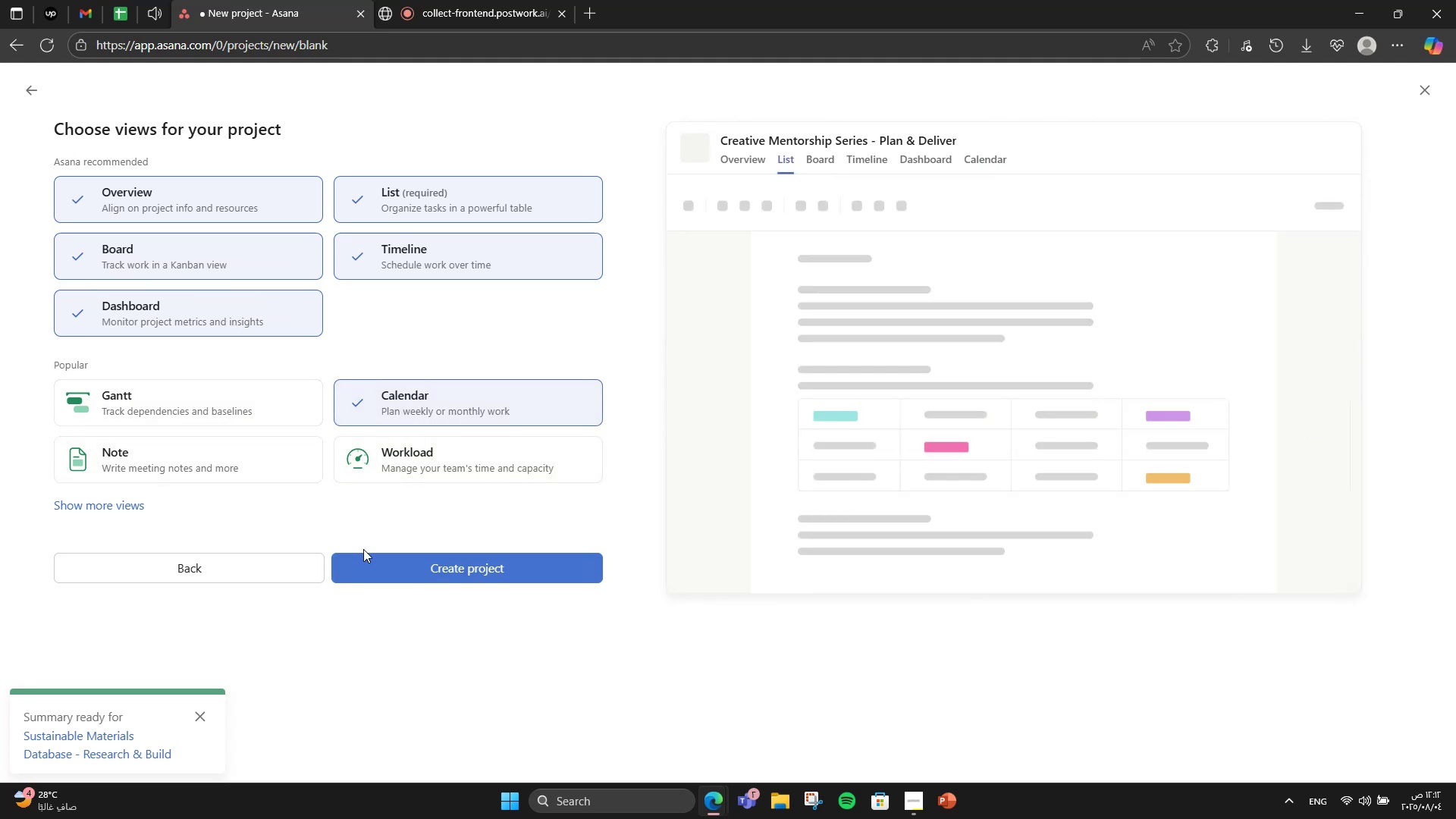 
left_click([429, 574])
 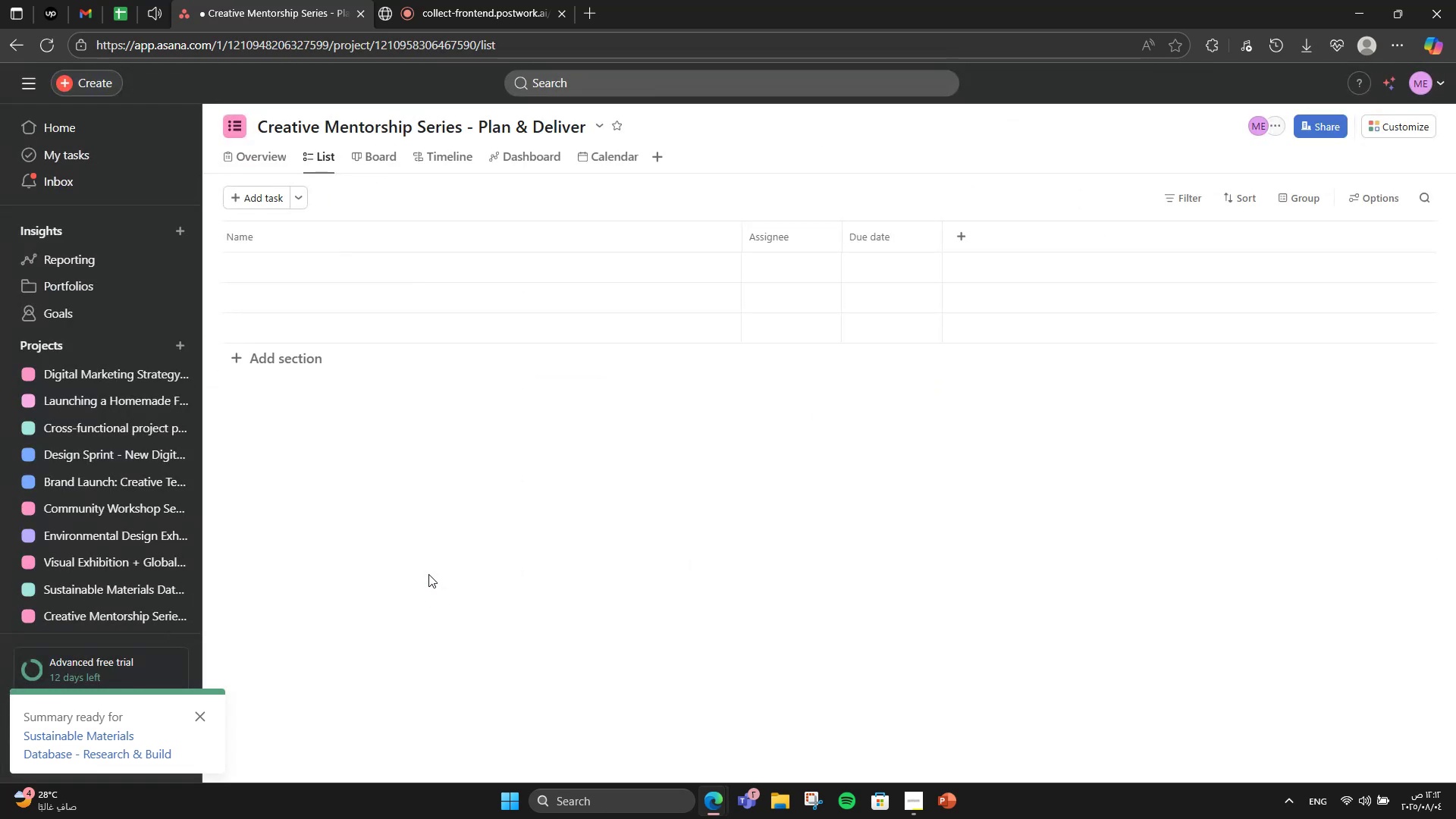 
wait(8.64)
 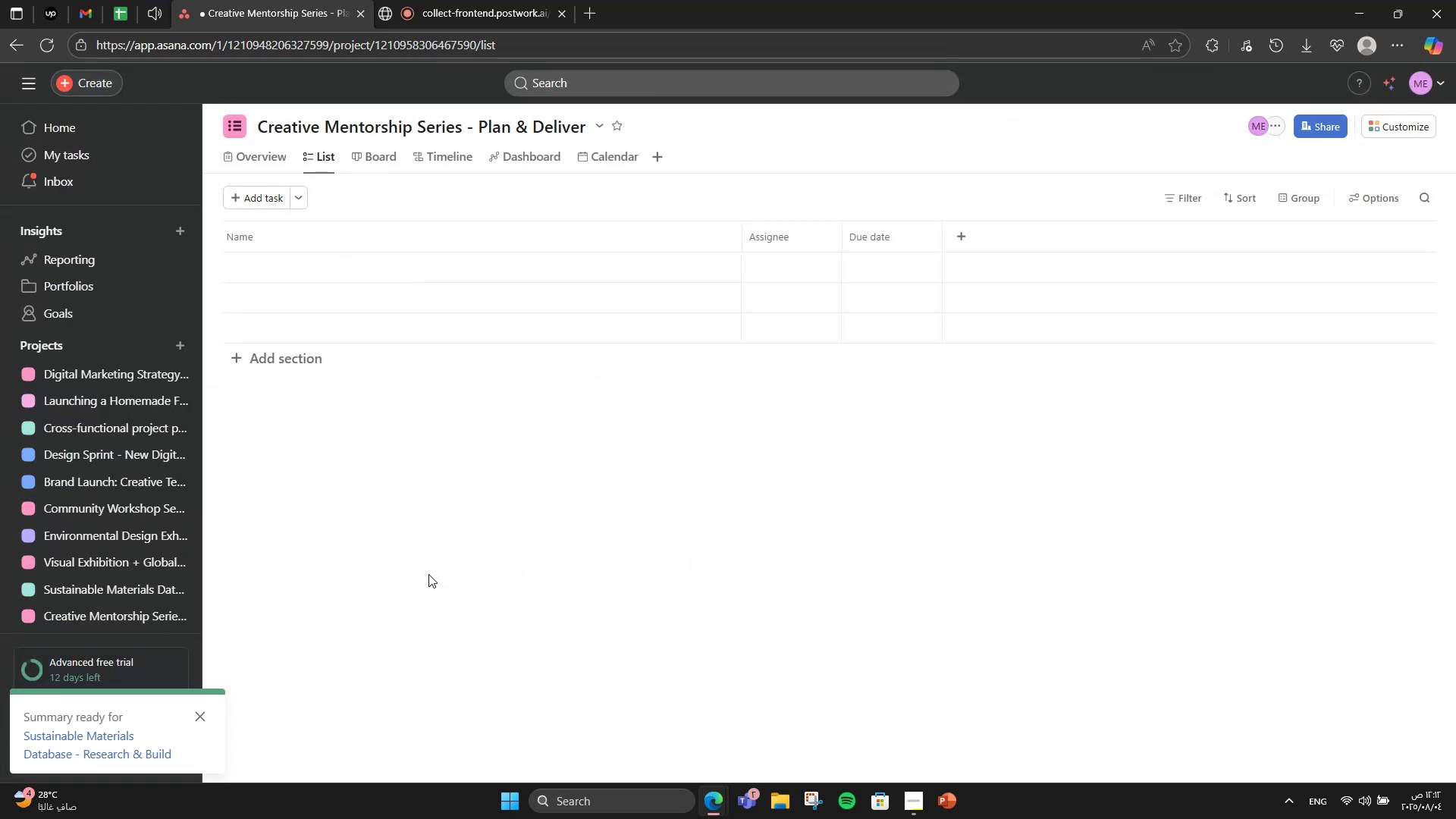 
left_click([435, 167])
 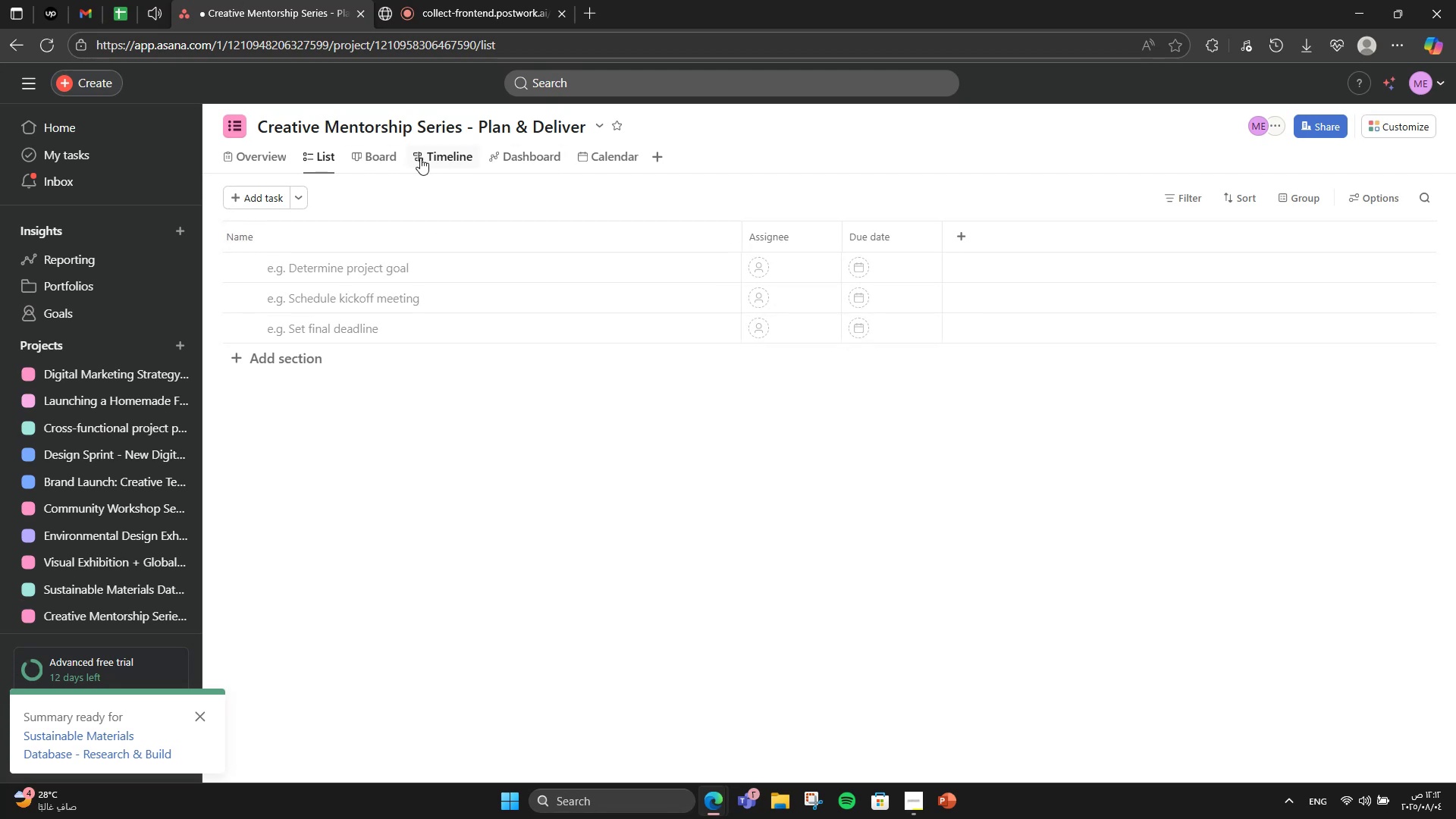 
double_click([375, 149])
 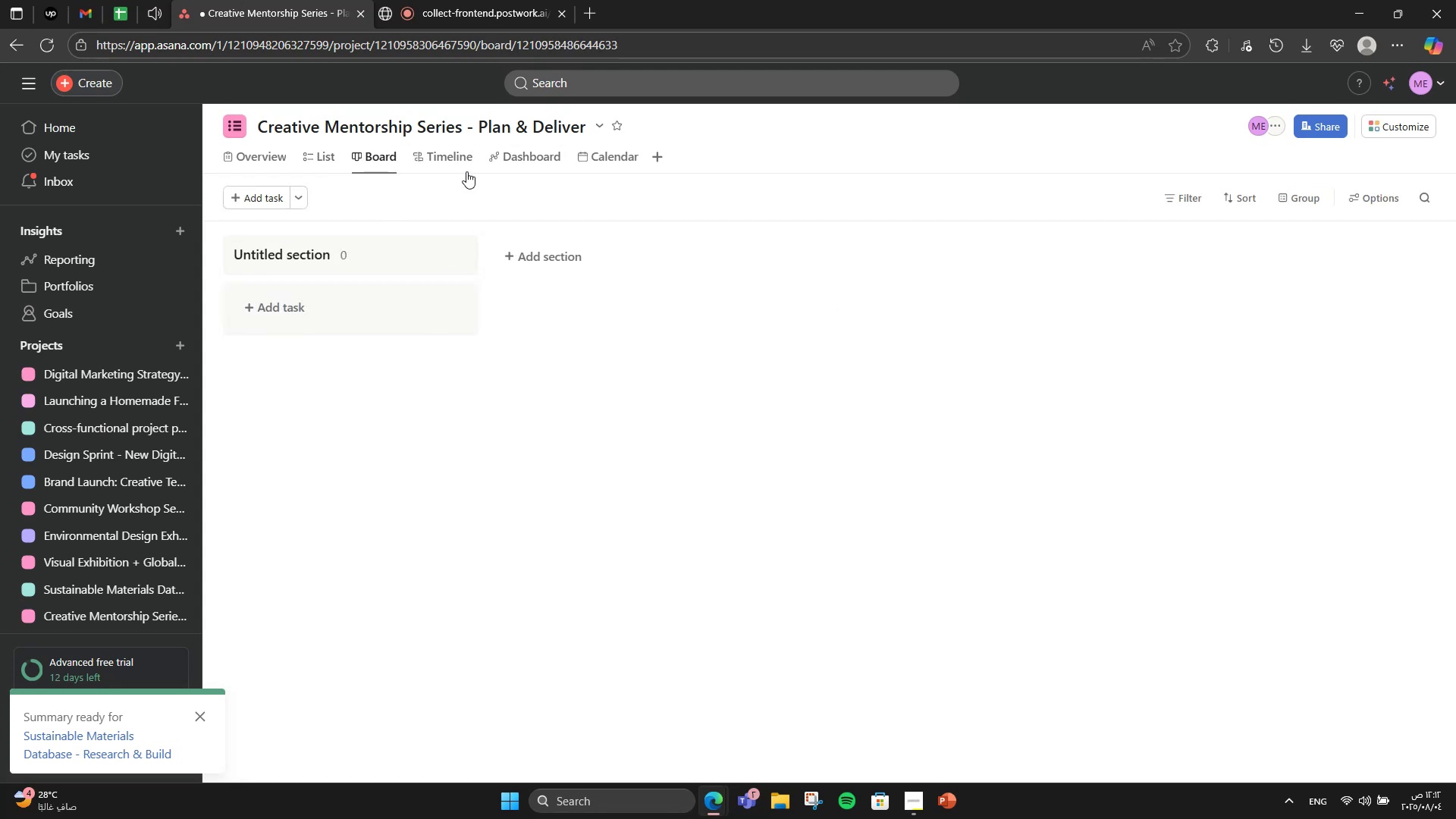 
double_click([446, 160])
 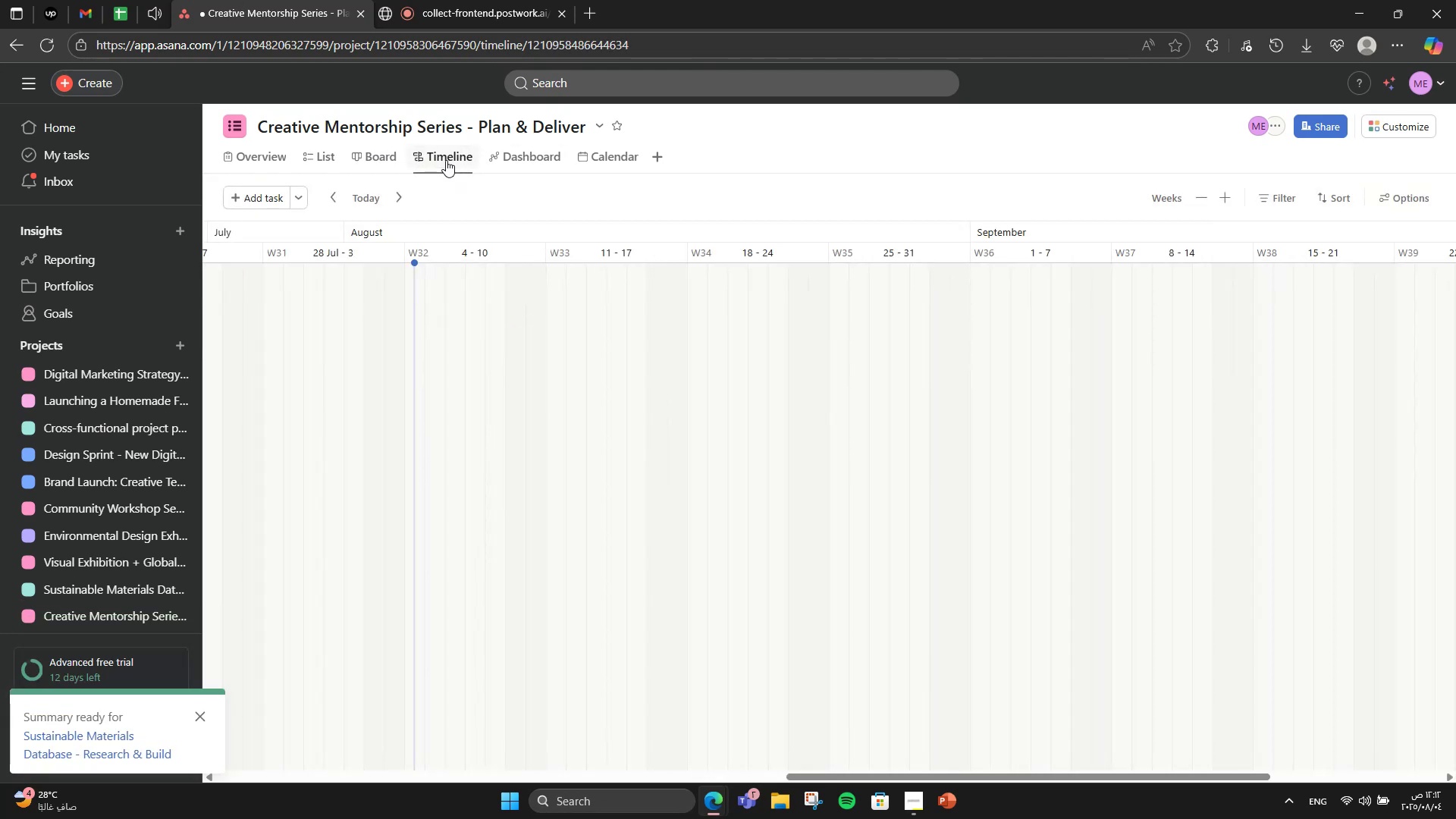 
mouse_move([316, 223])
 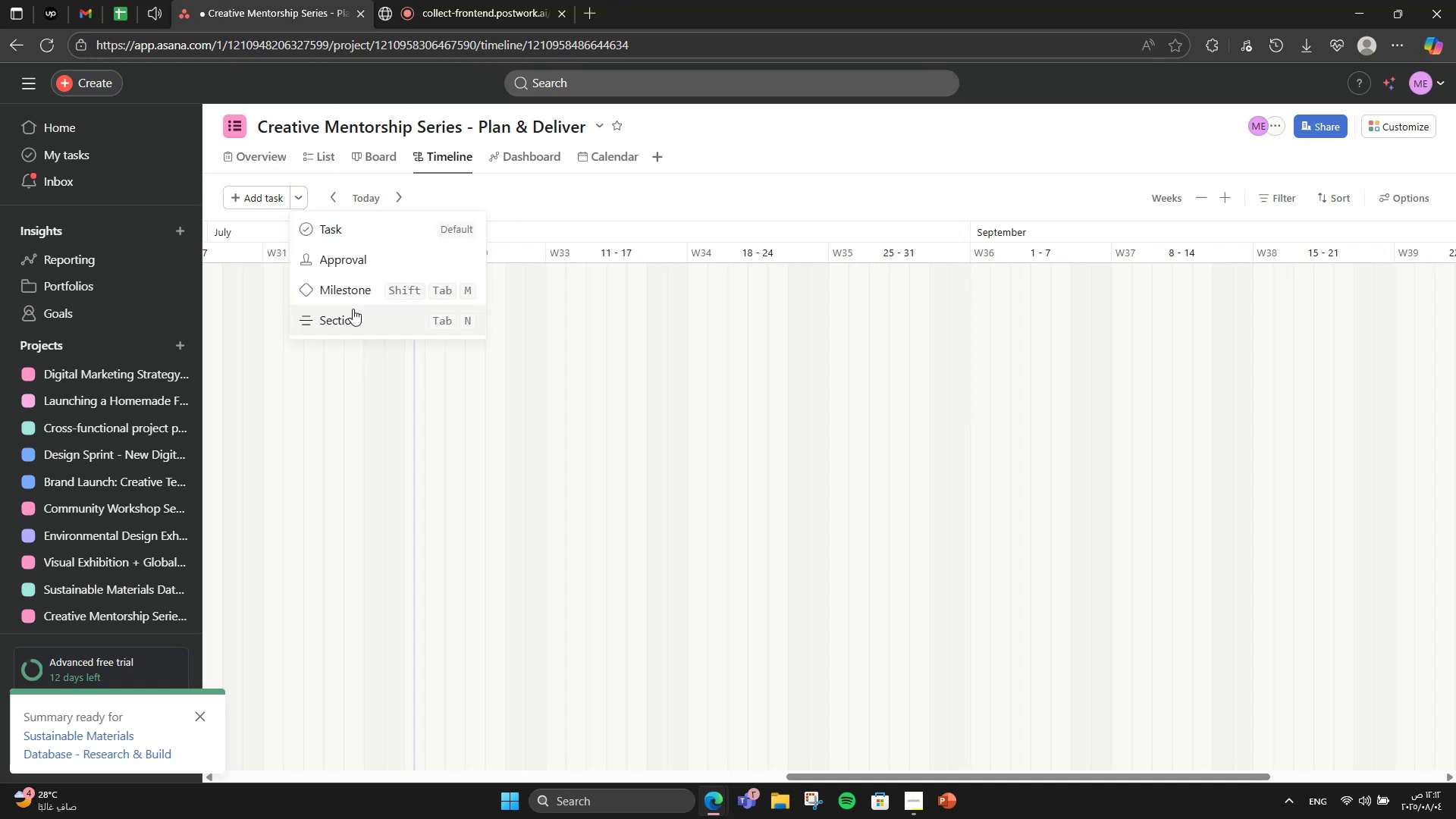 
left_click([353, 309])
 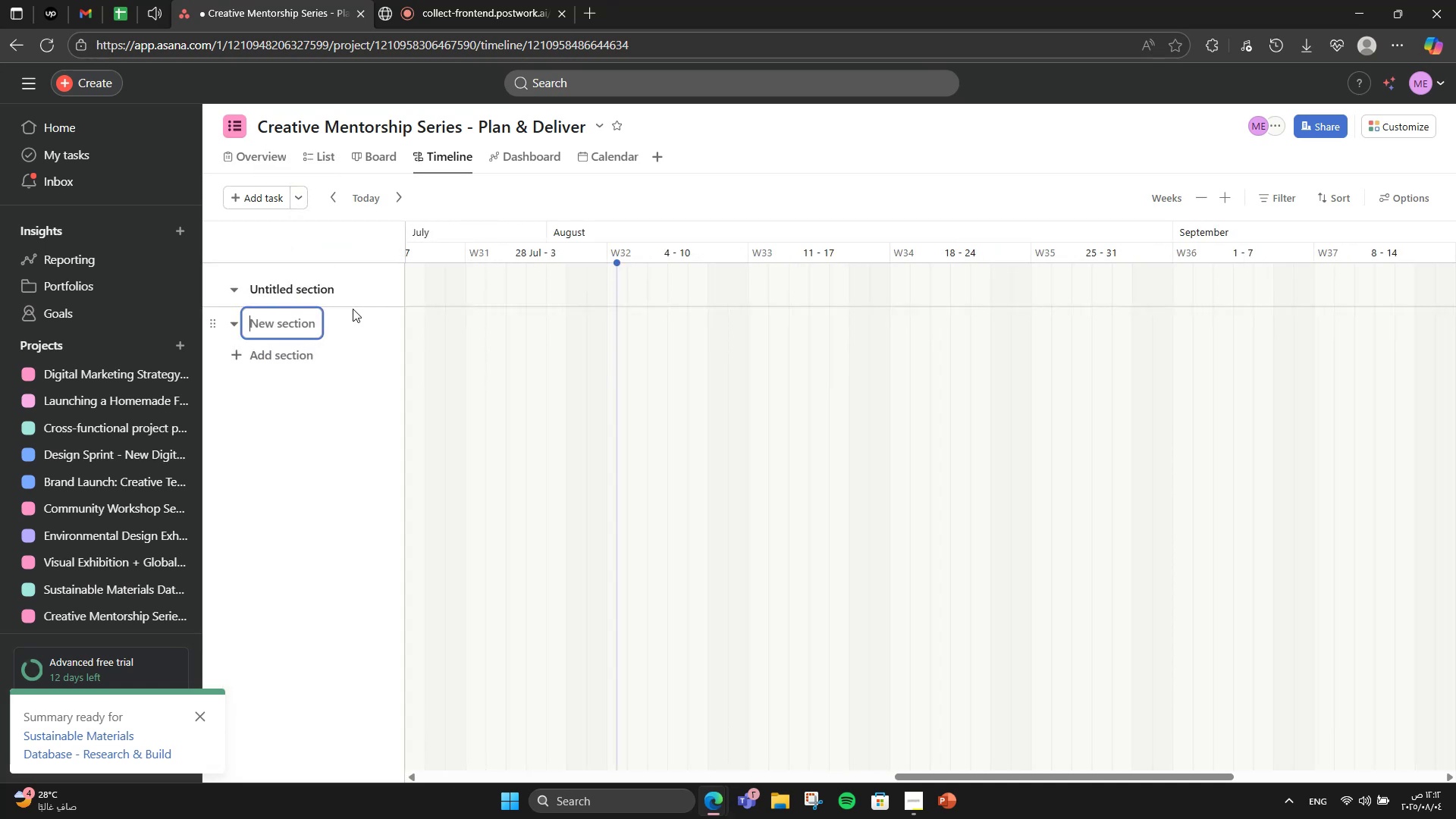 
wait(5.79)
 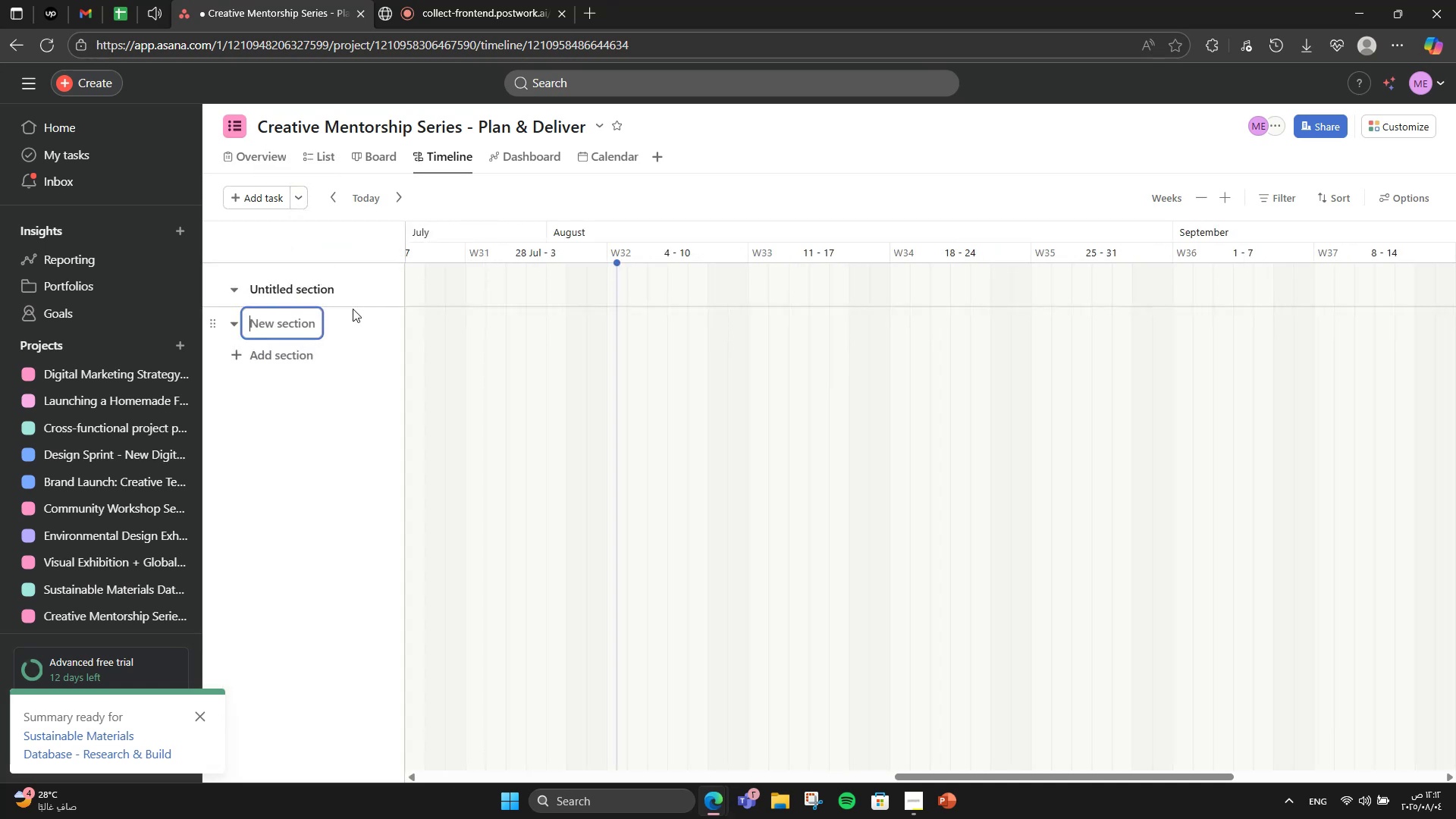 
left_click([264, 161])
 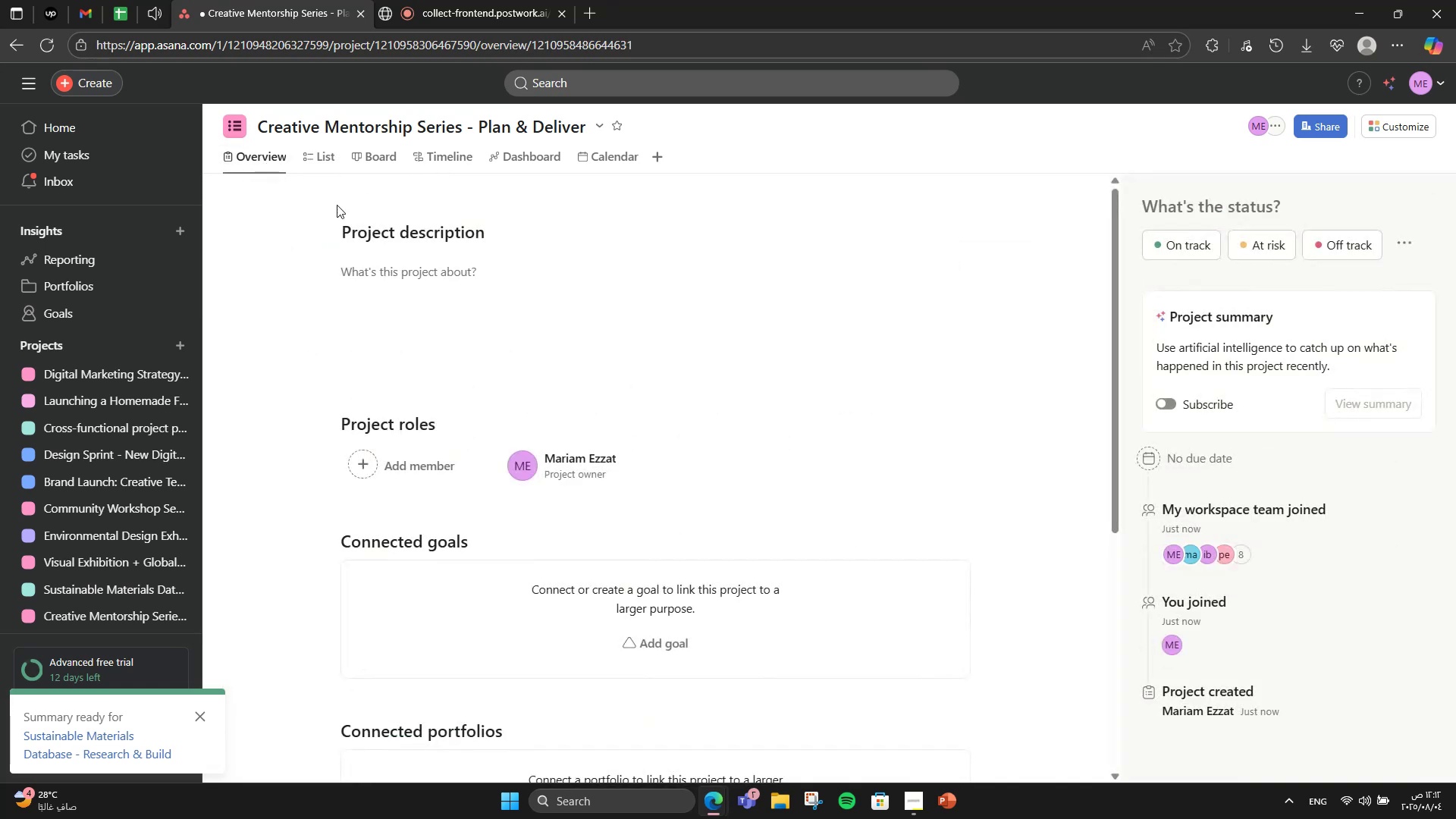 
left_click([444, 315])
 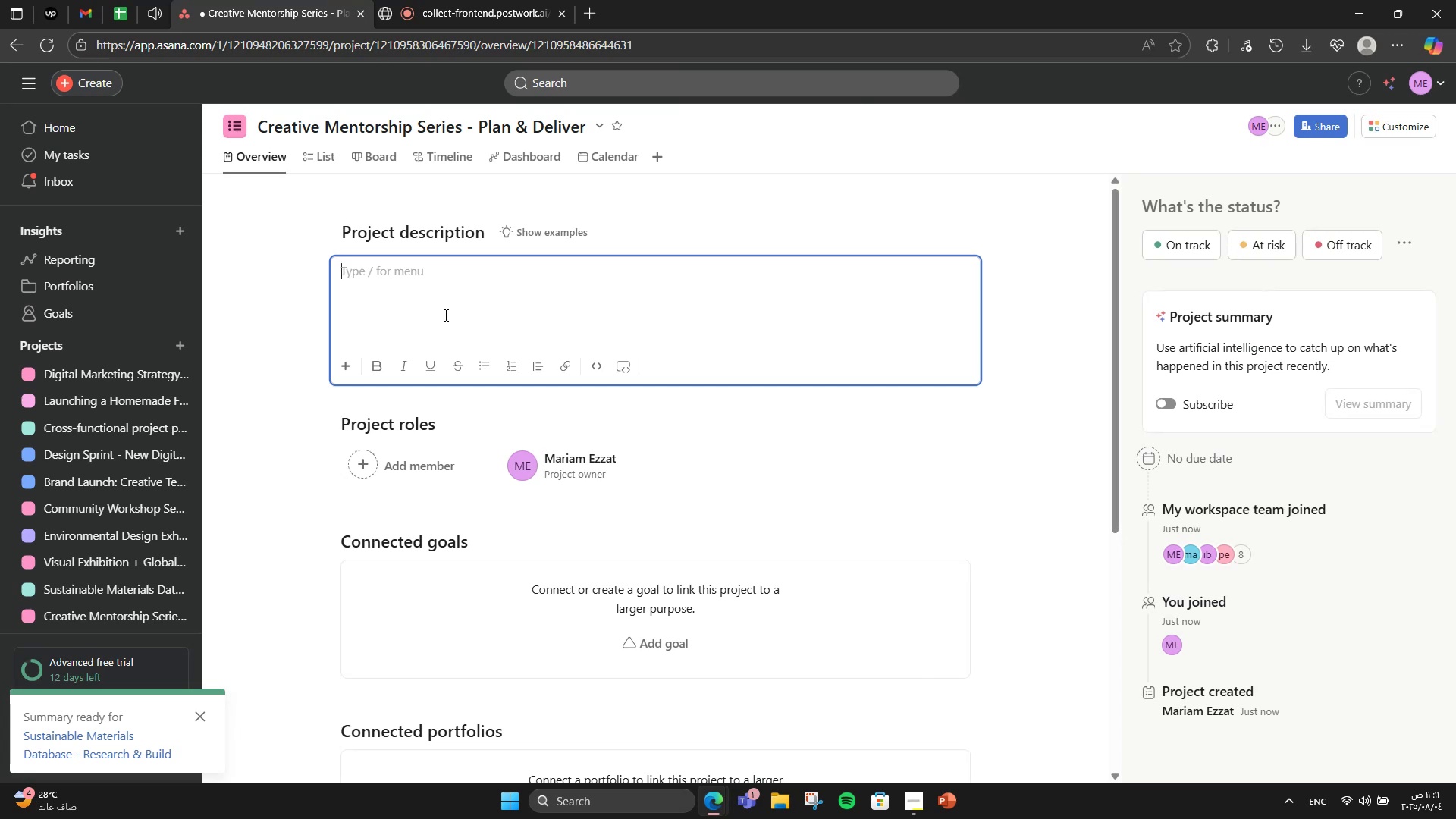 
type(This 5-week virtual mentorship series connectd)
key(Backspace)
type(s aspiring creative with exo)
key(Backspace)
type(perienced professionals to guide )
 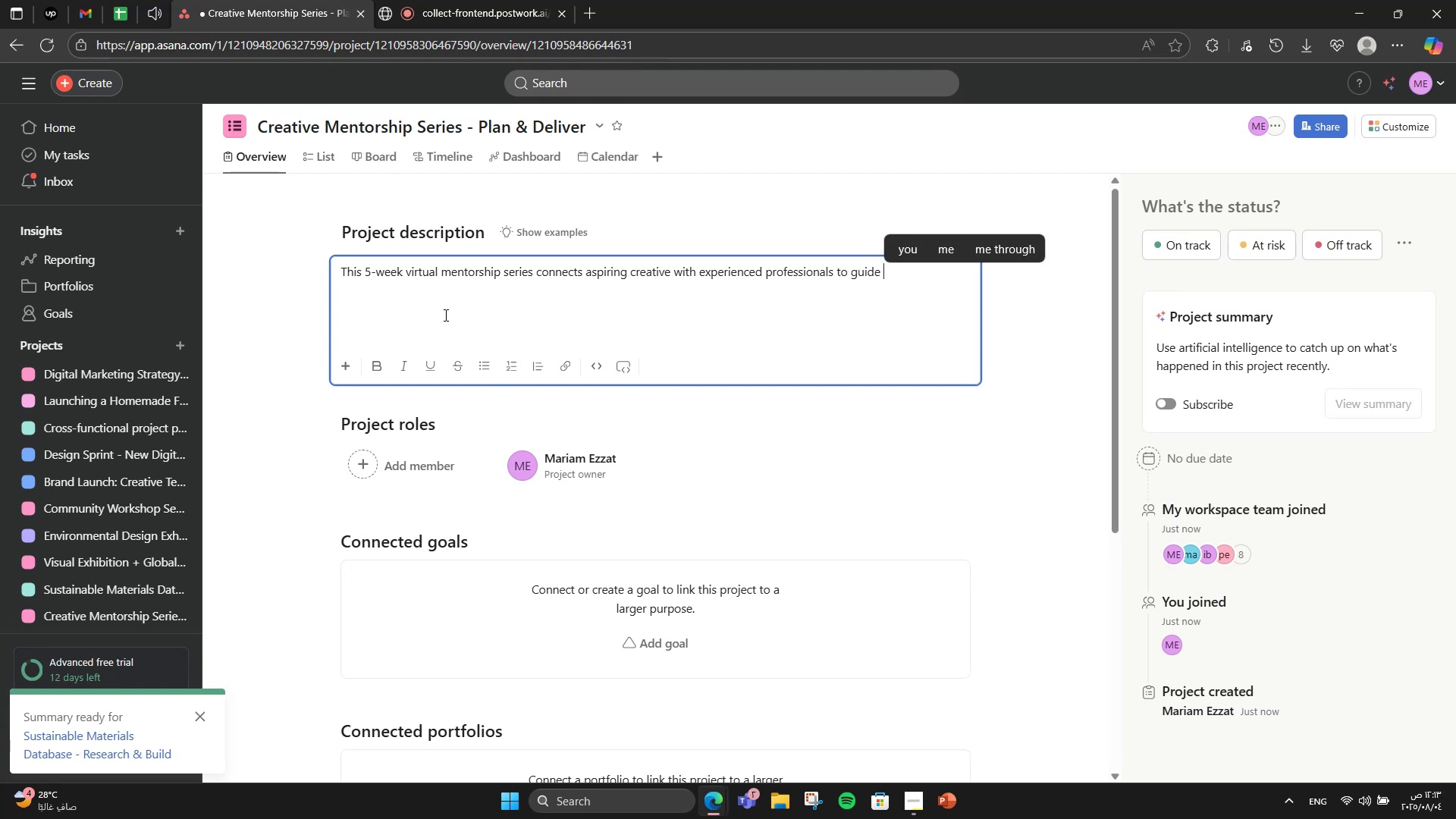 
type(them through real challenges, critiques )
key(Backspace)
type(, and design )
key(Backspace)
type(-focused collan)
key(Backspace)
type(boration.)
 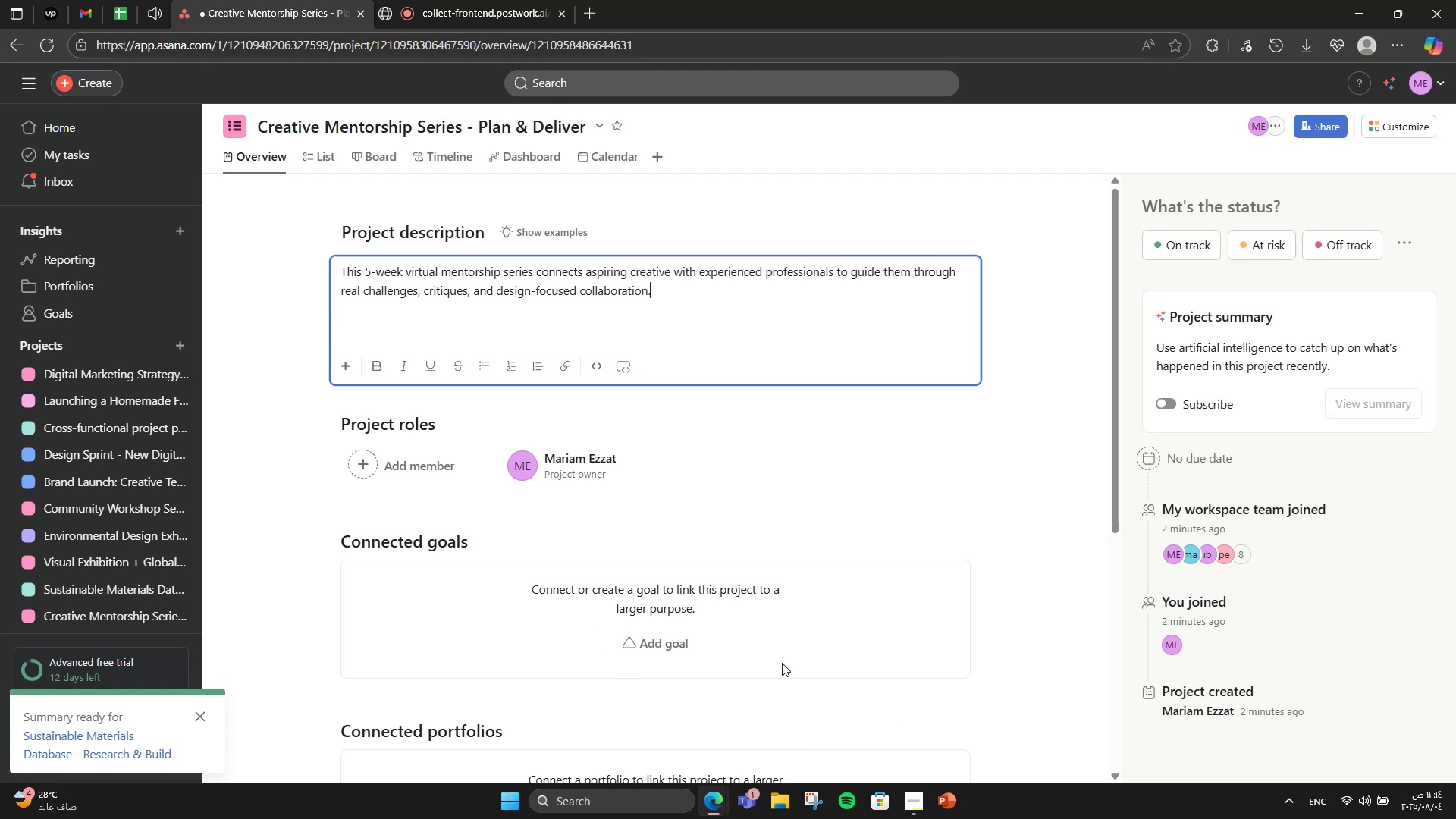 
scroll: coordinate [637, 573], scroll_direction: down, amount: 1.0
 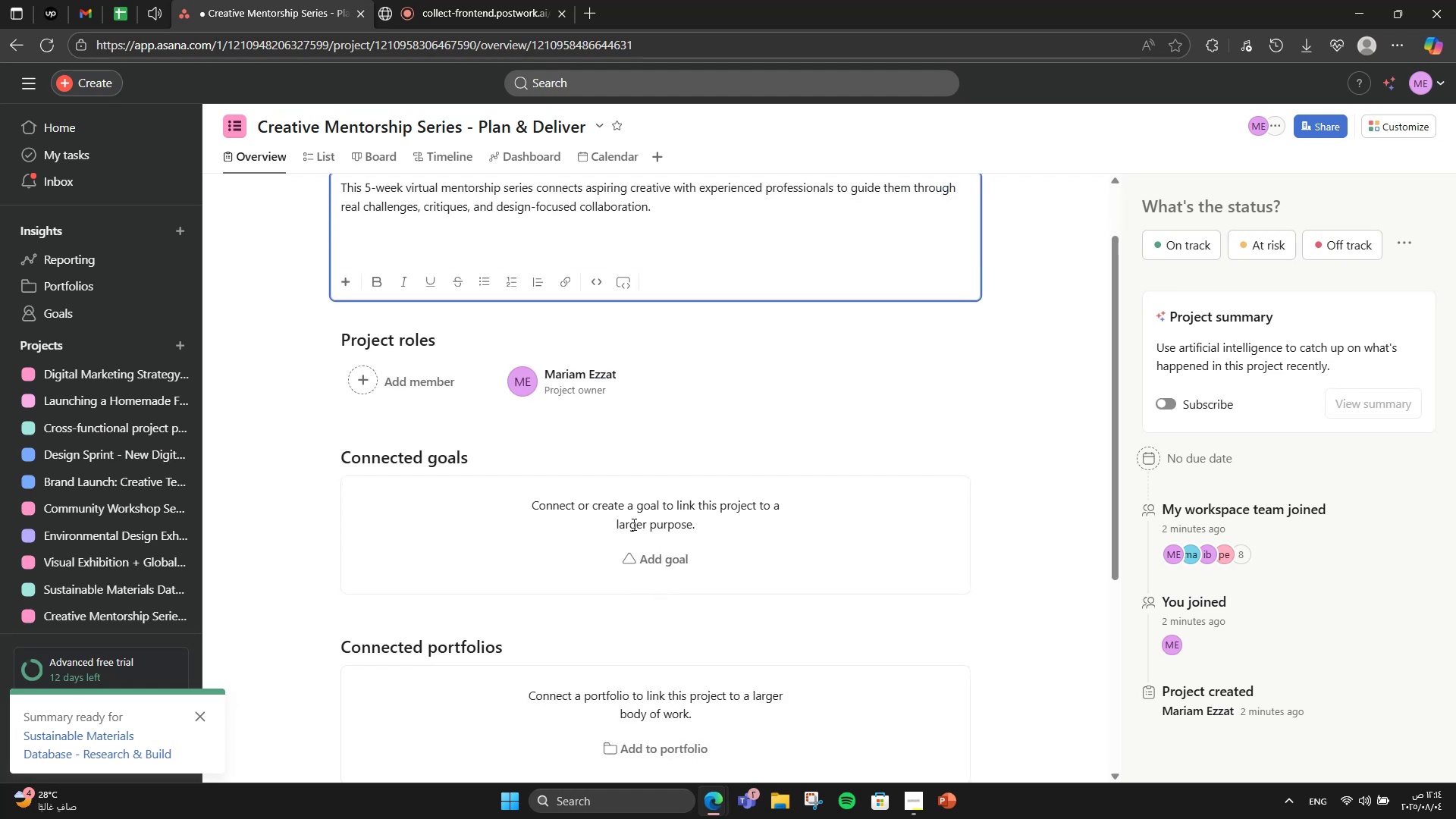 
left_click([653, 552])
 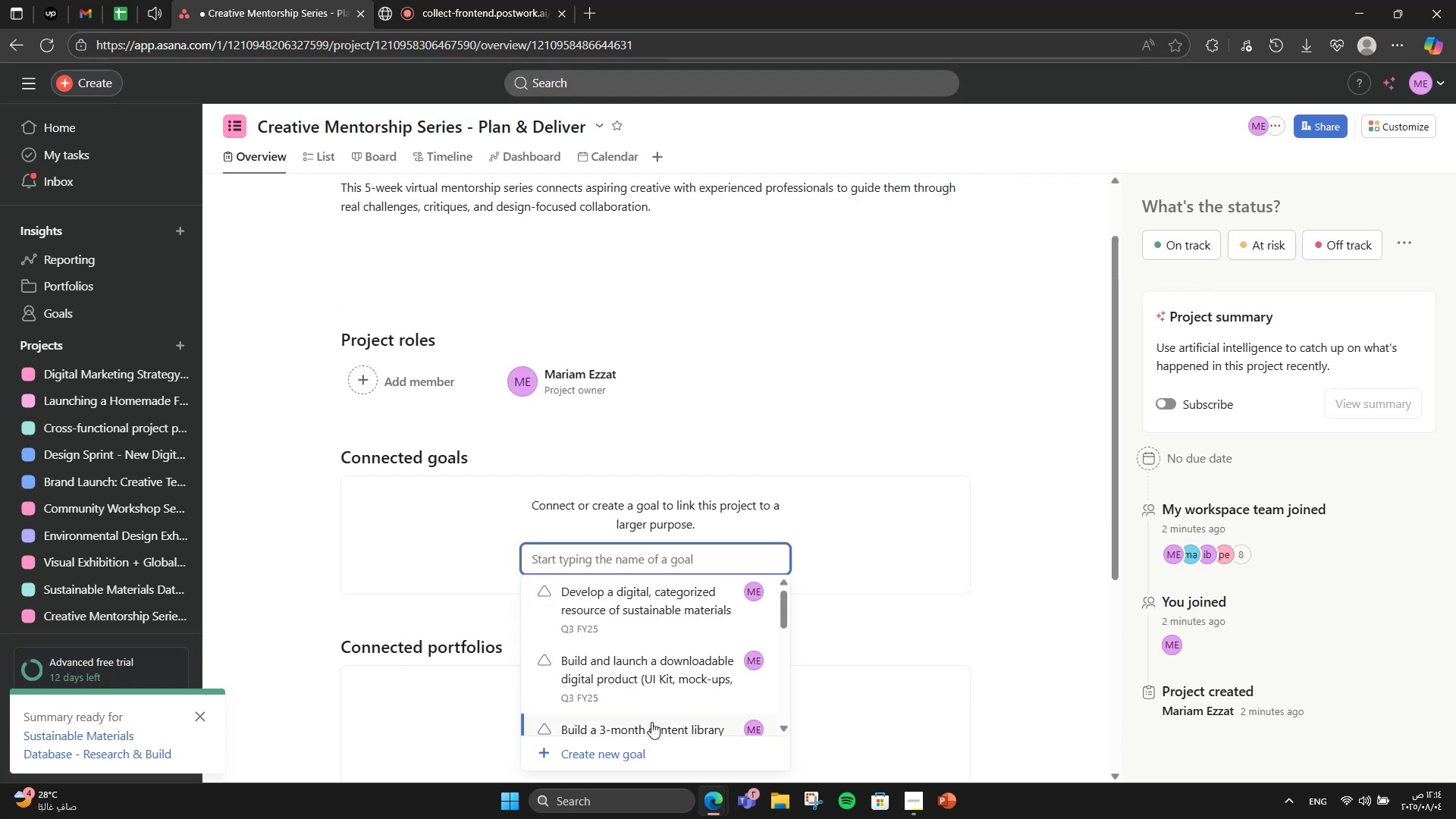 
left_click([637, 742])
 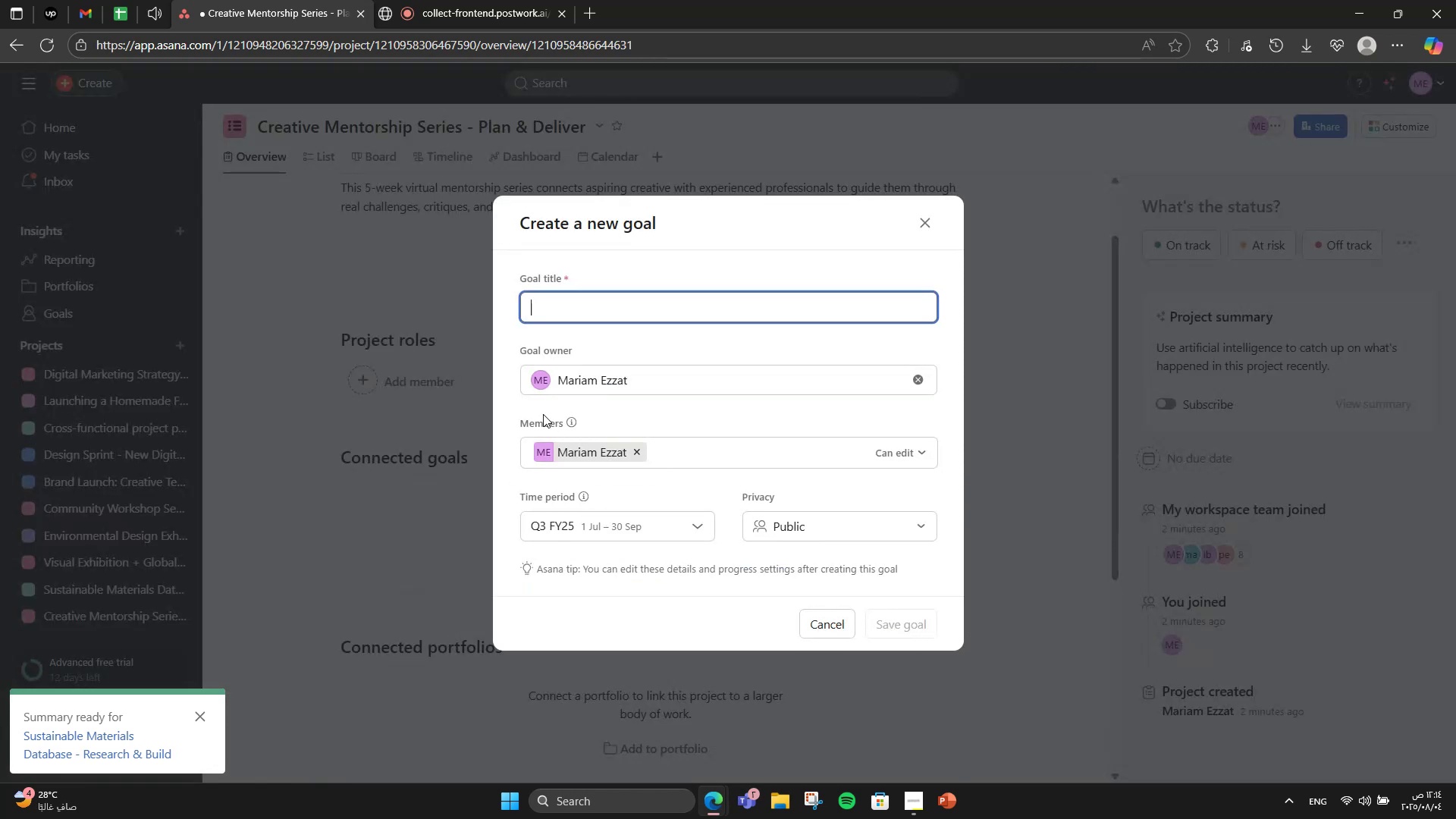 
type(Deliver a structured creative mentorship series - p)
key(Backspace)
type(Plan & Deliver)
 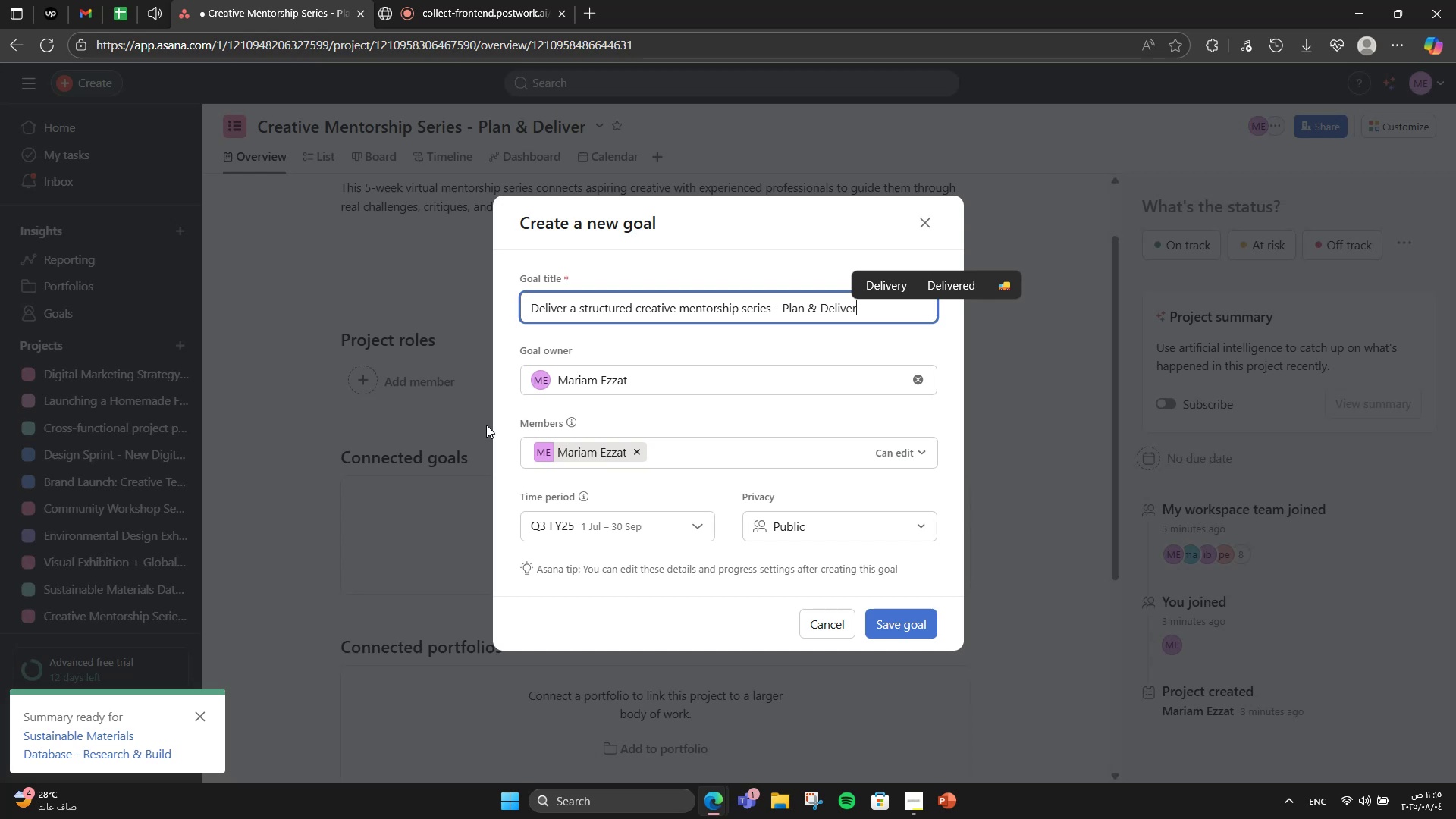 
left_click([922, 627])
 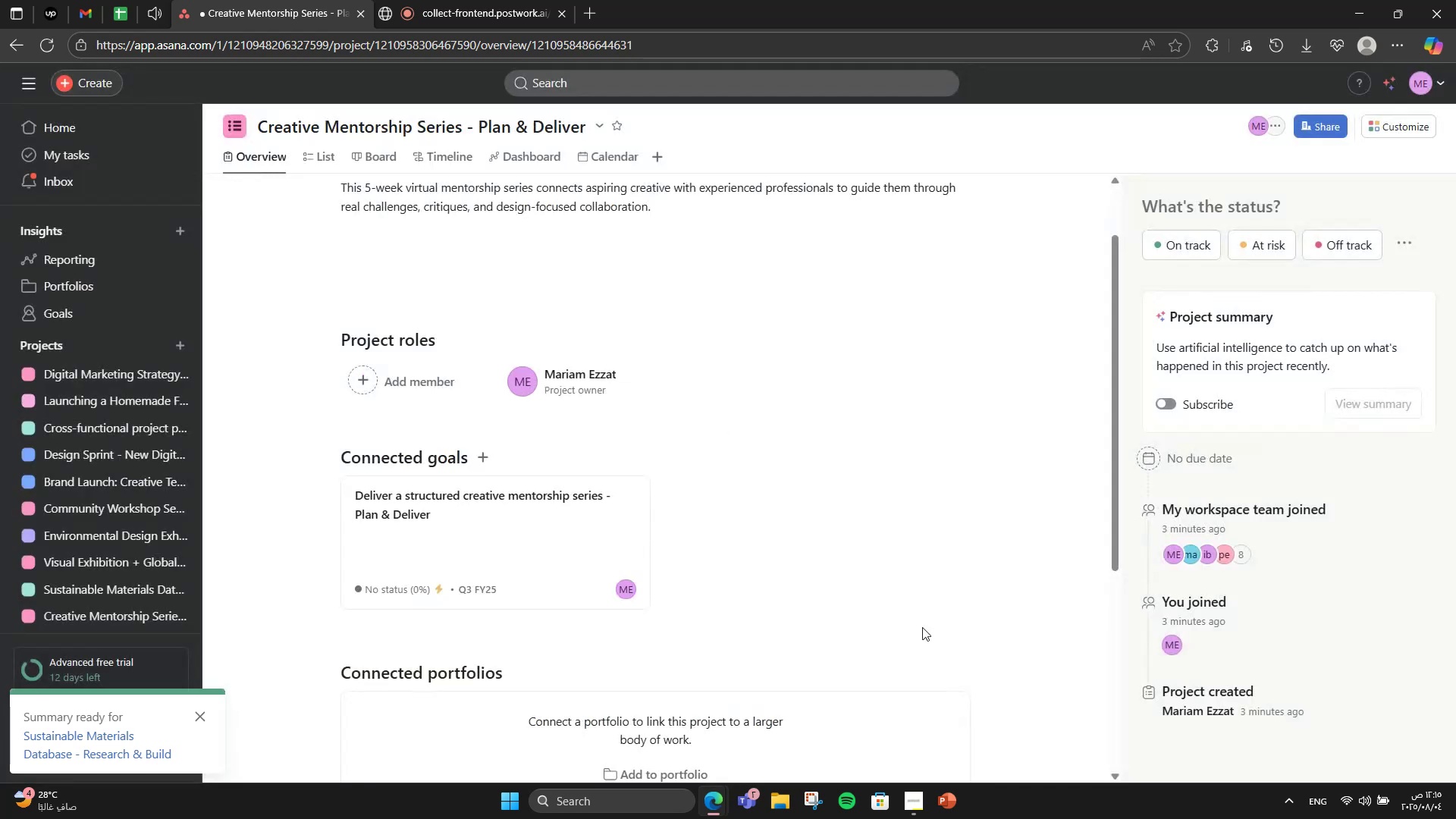 
scroll: coordinate [309, 542], scroll_direction: down, amount: 1.0
 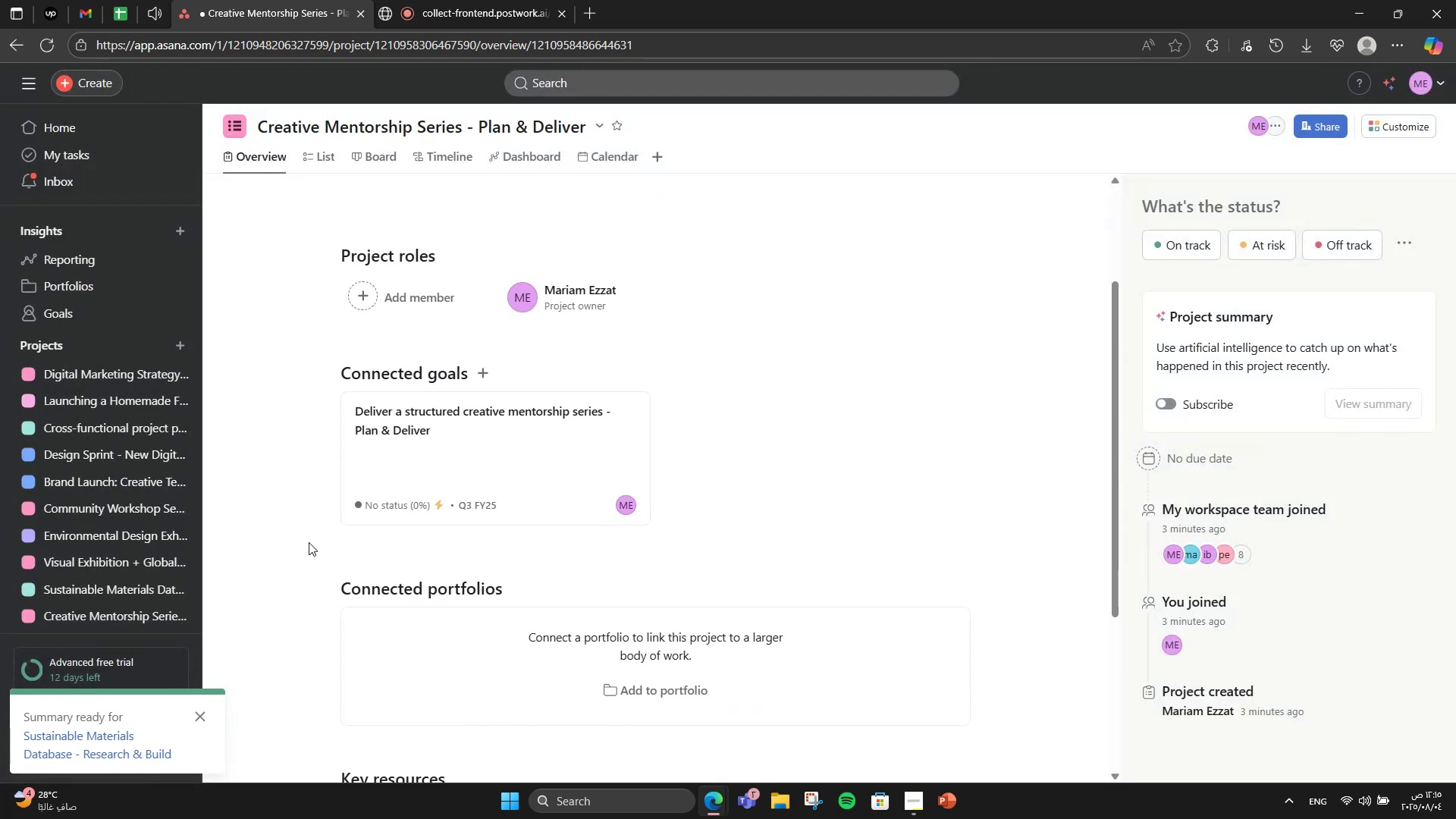 
scroll: coordinate [500, 491], scroll_direction: up, amount: 5.0
 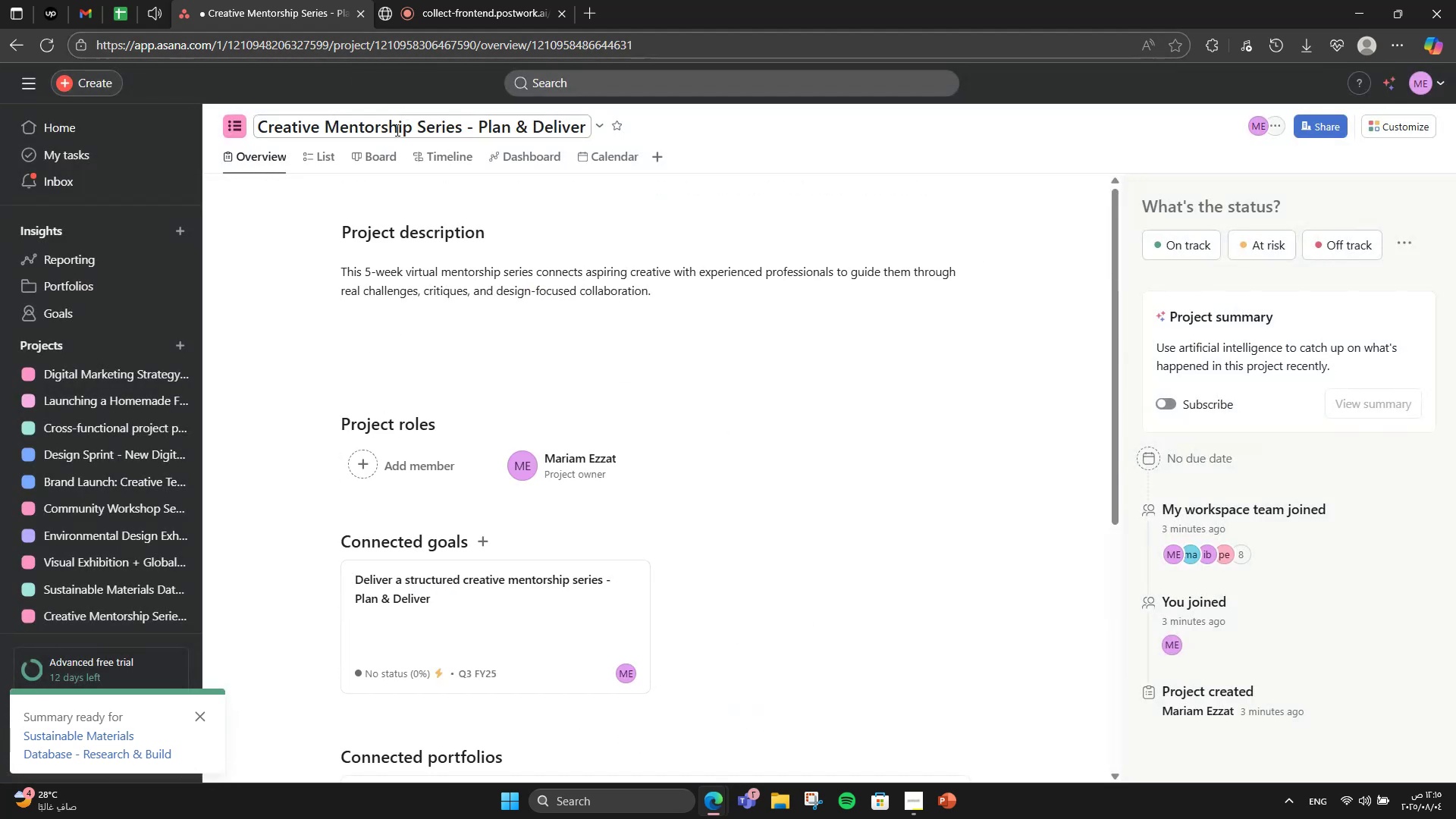 
left_click([381, 151])
 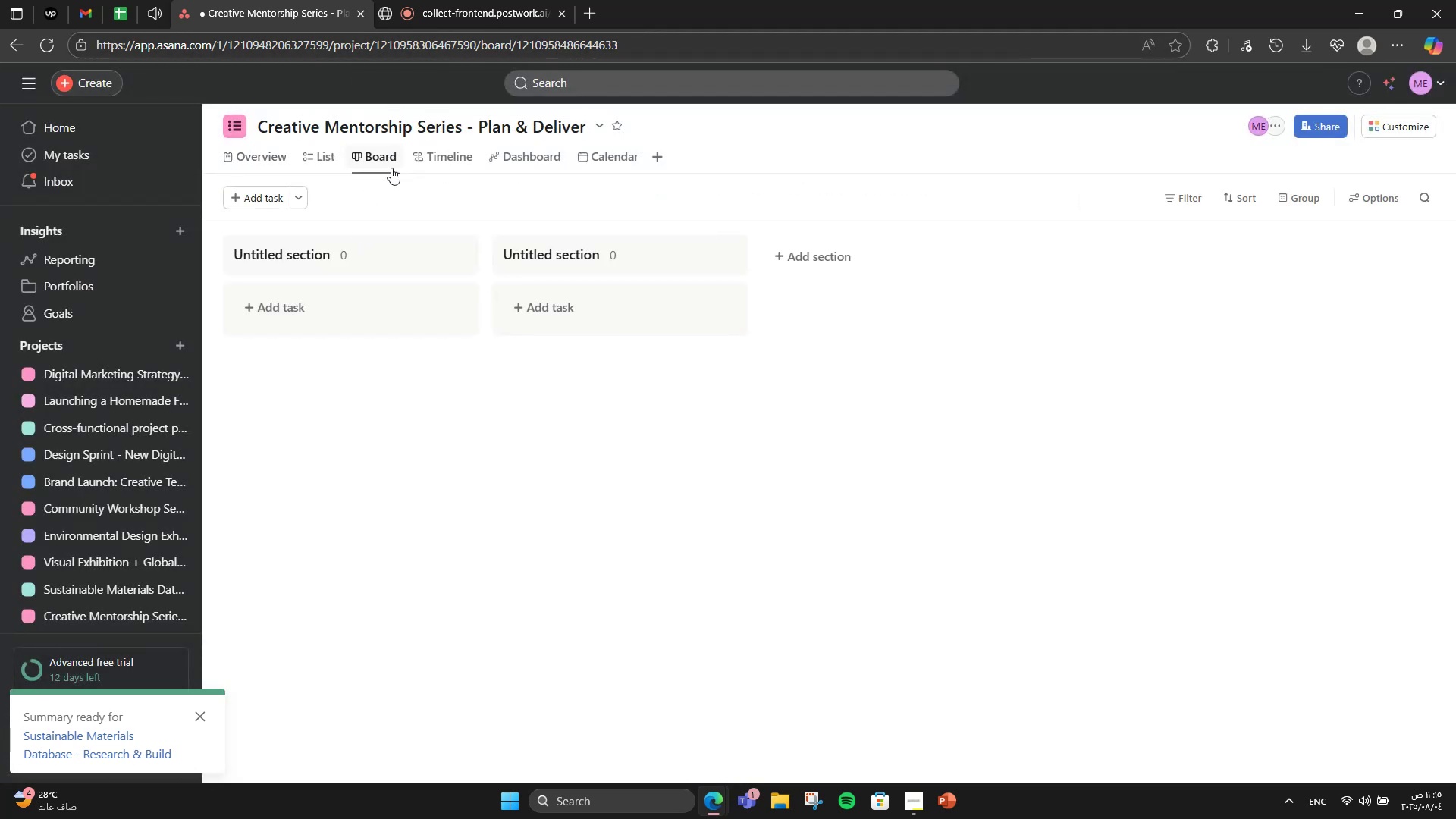 
left_click([442, 164])
 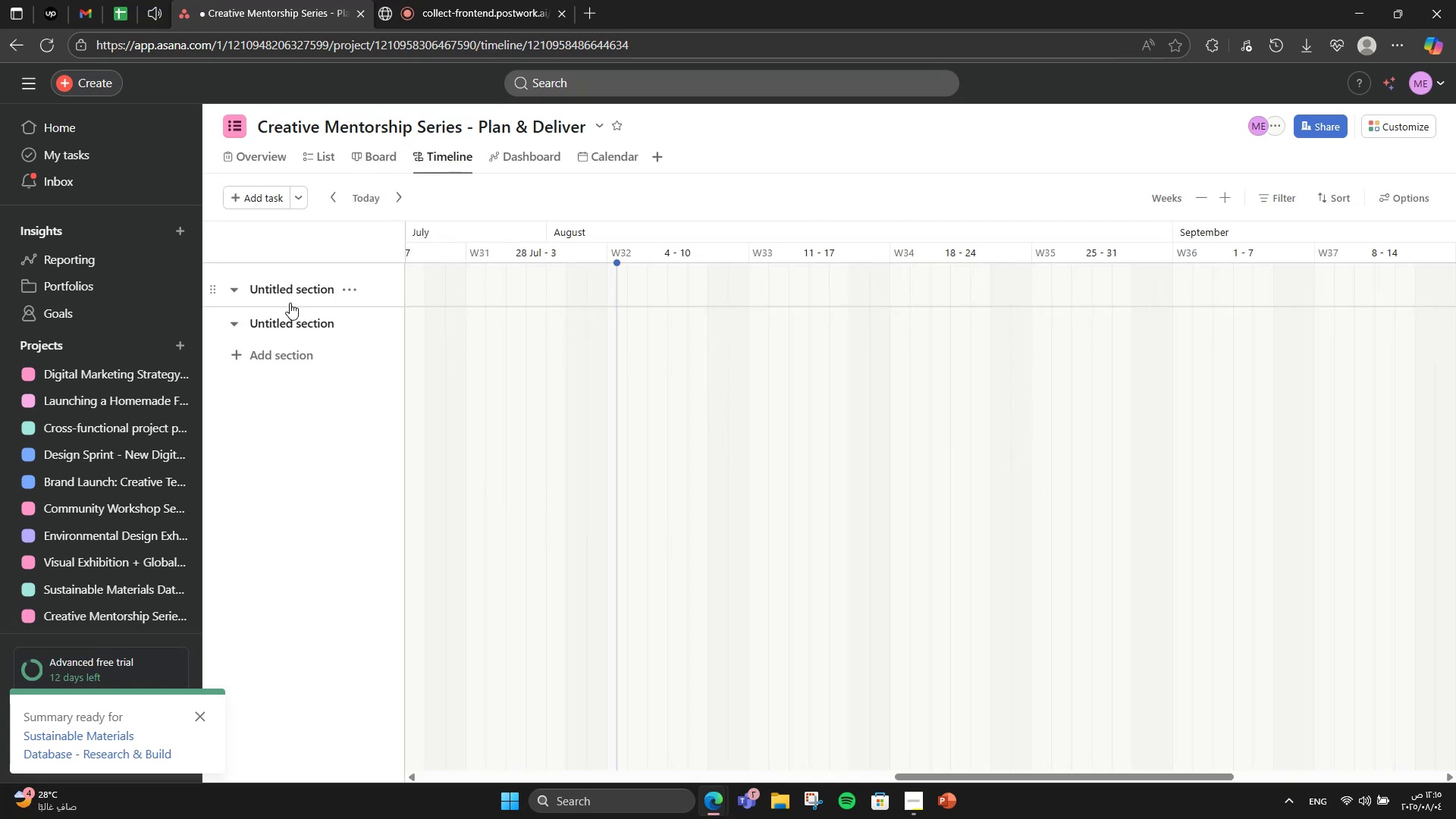 
left_click([274, 294])
 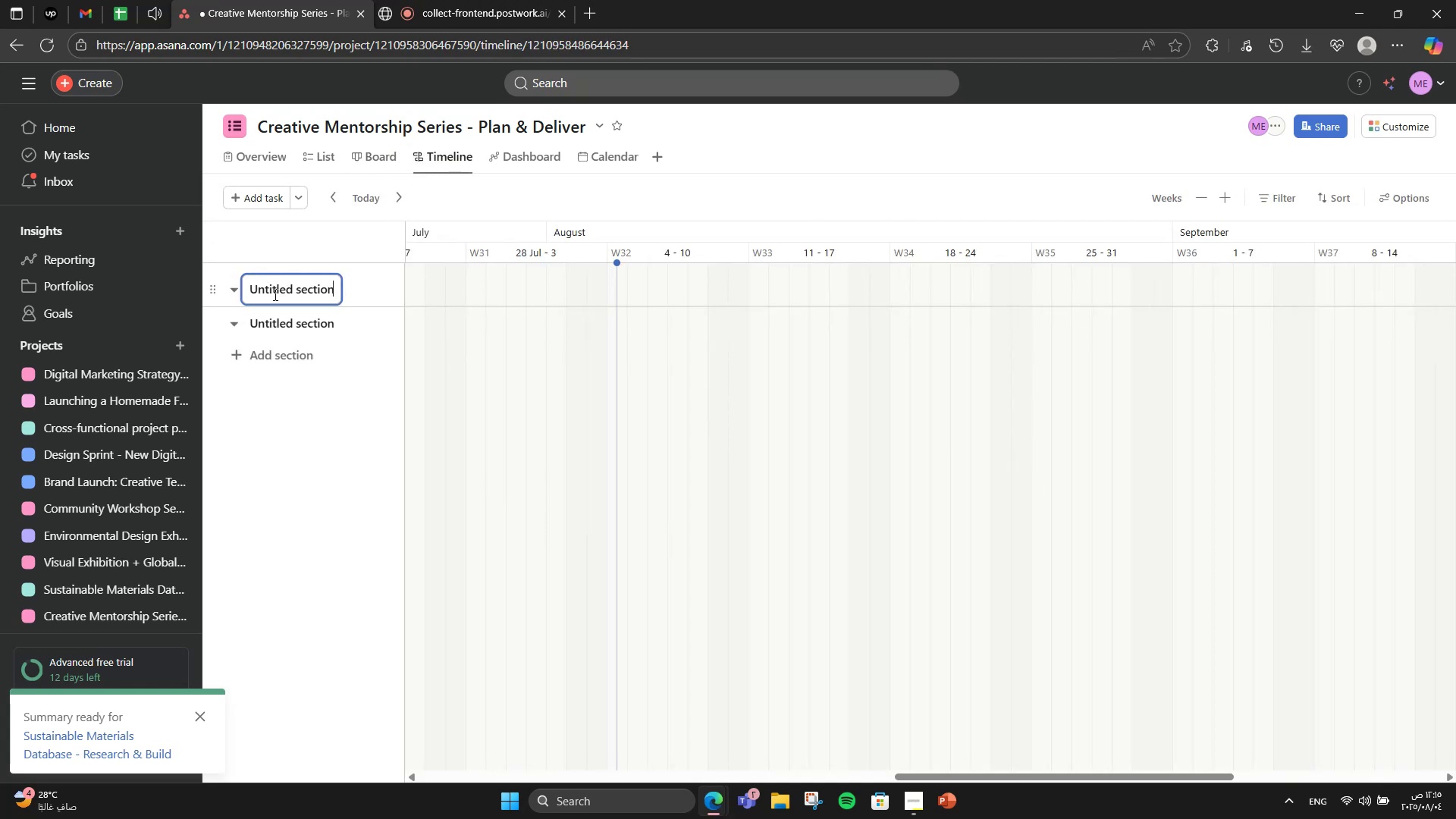 
double_click([274, 294])
 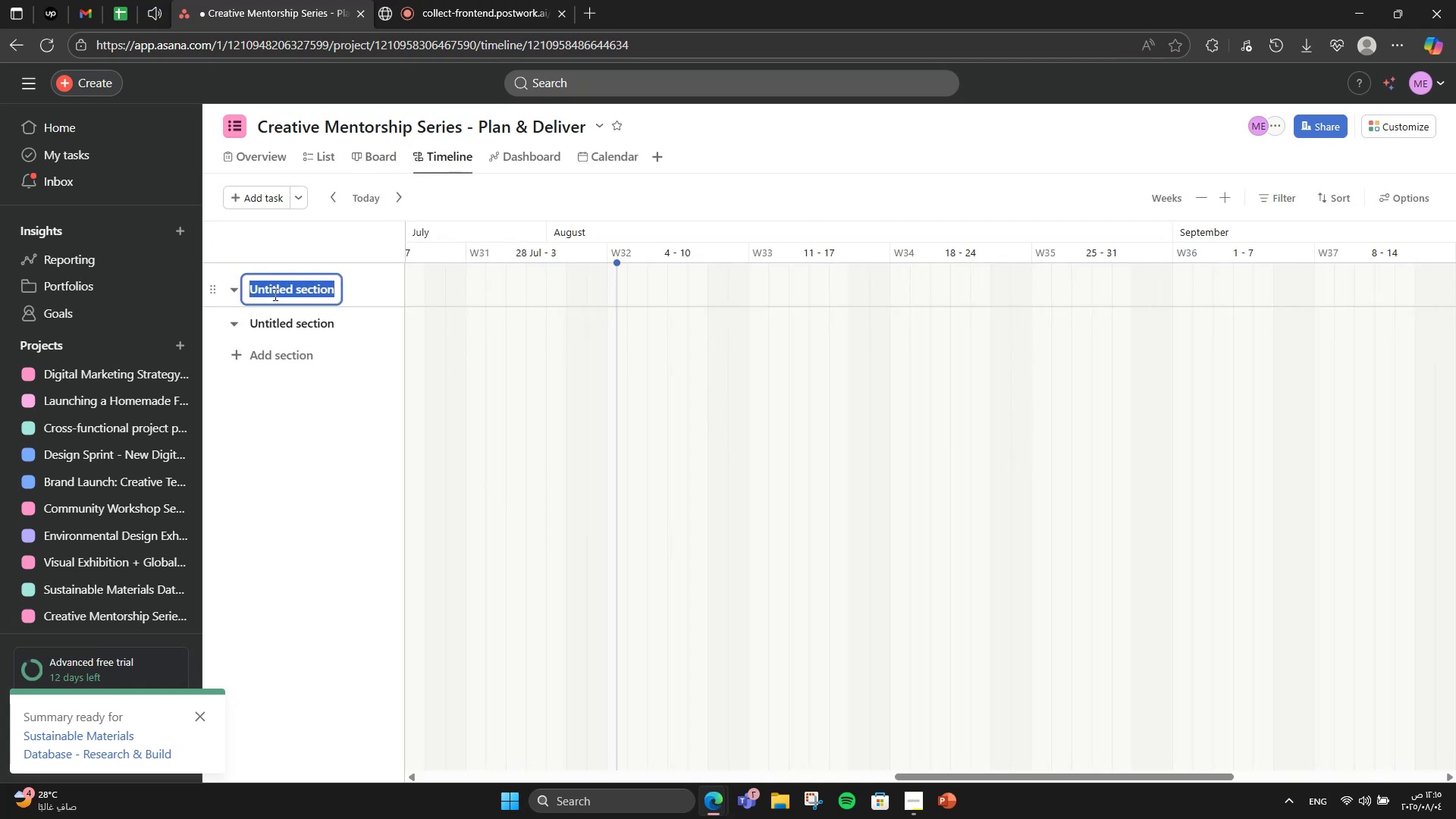 
triple_click([274, 294])
 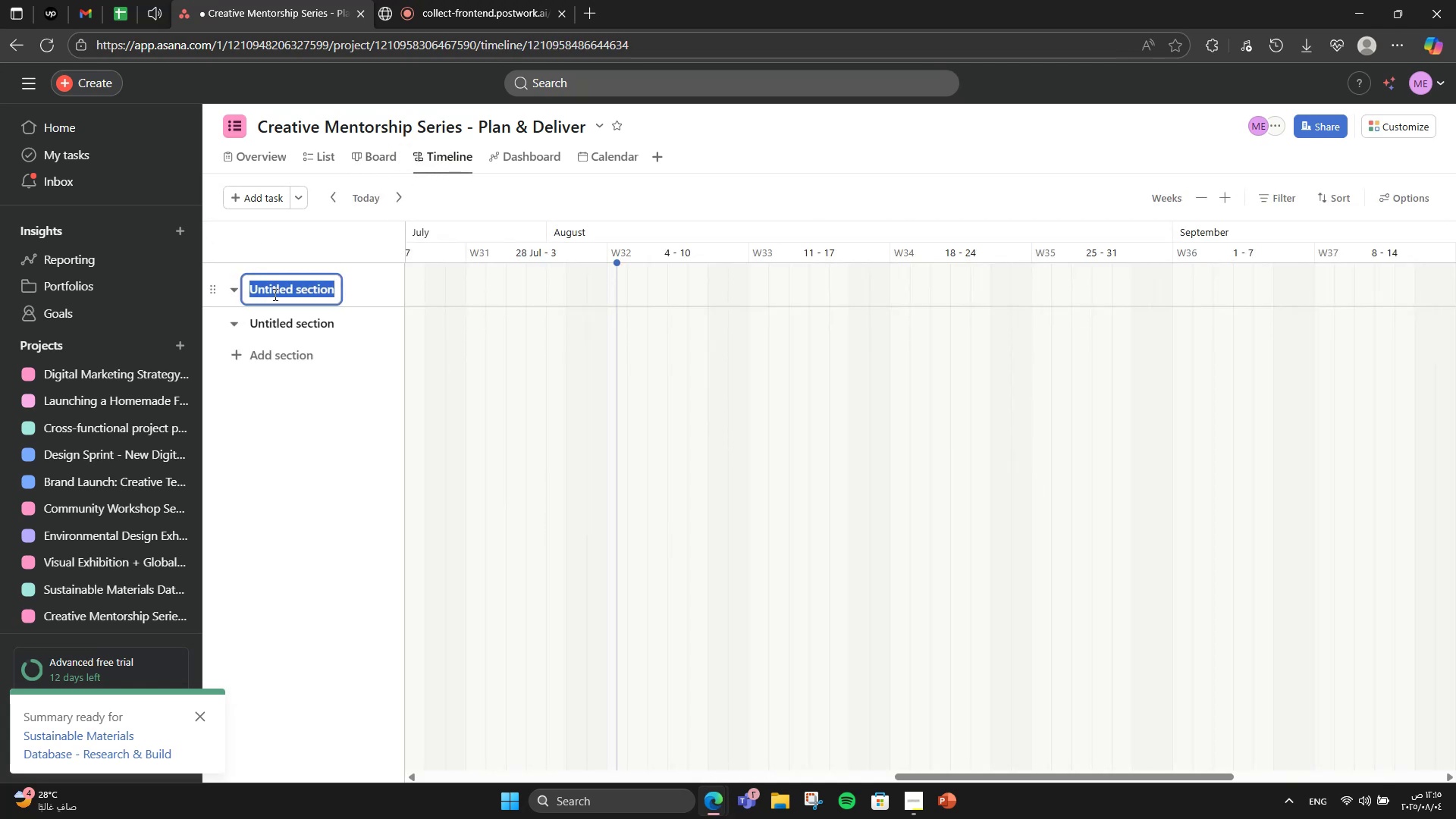 
type(Progem)
key(Backspace)
type(am )
key(Backspace)
key(Backspace)
key(Backspace)
key(Backspace)
type(ram Design & Planning)
 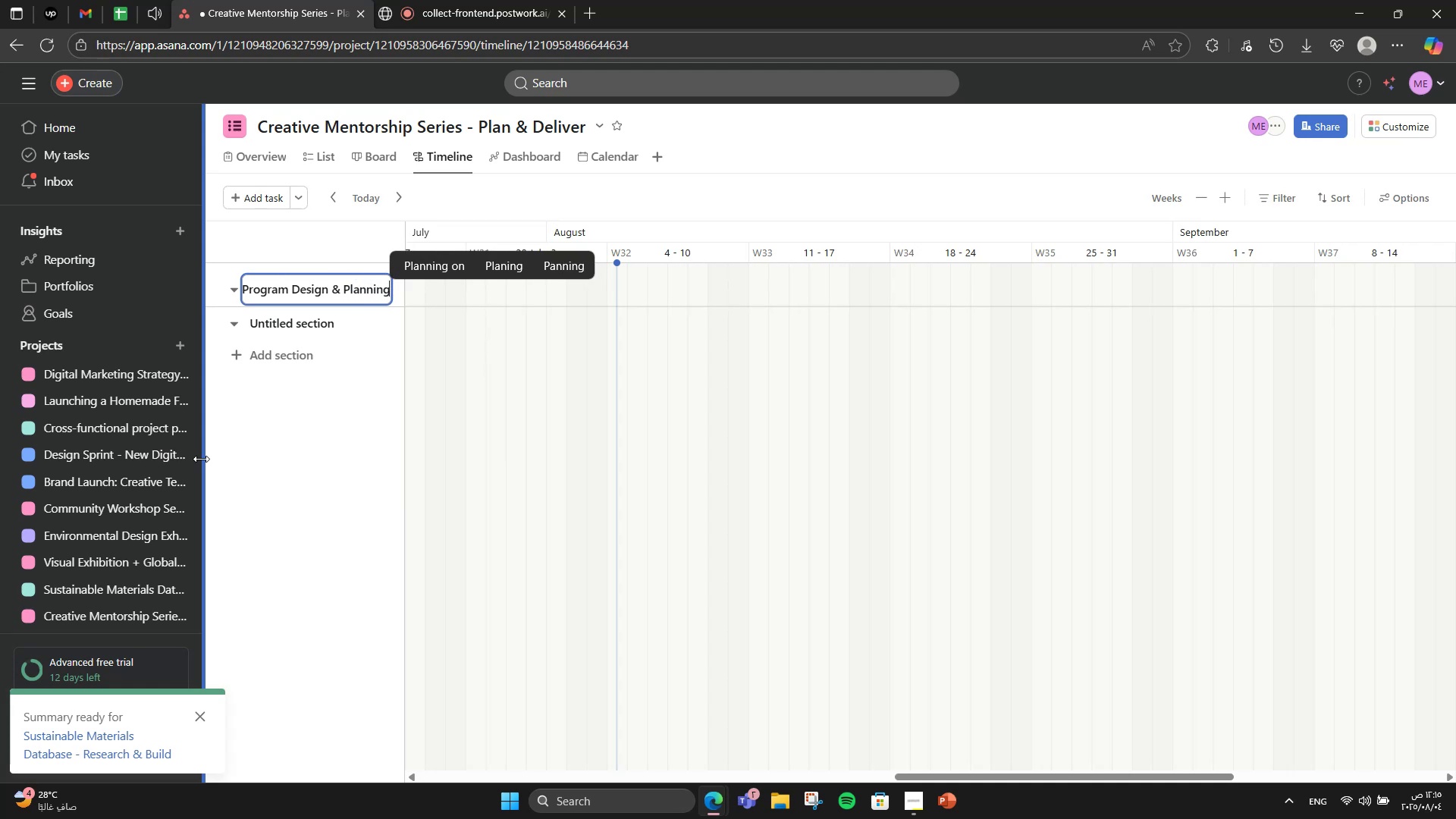 
left_click([310, 552])
 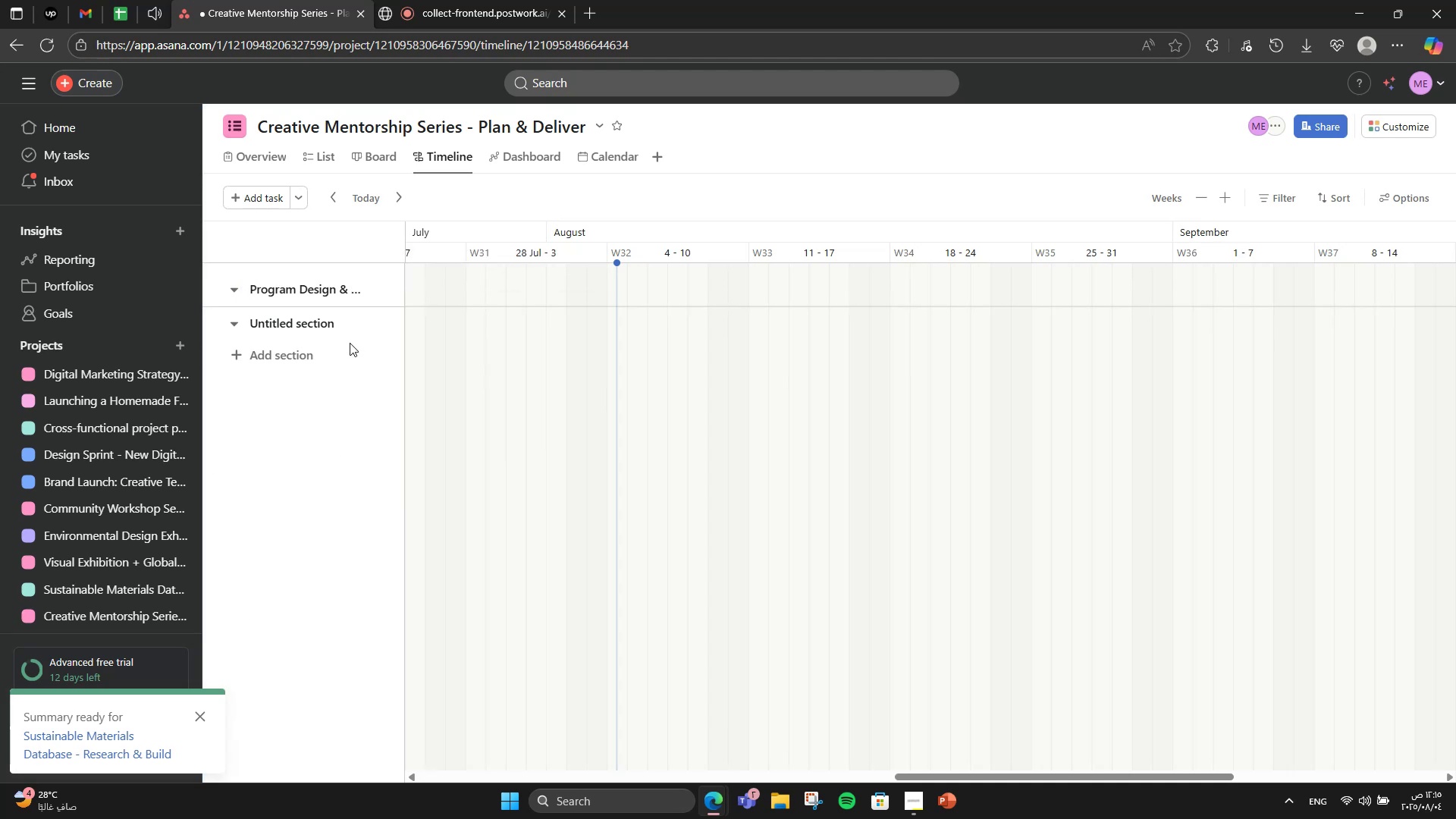 
mouse_move([340, 315])
 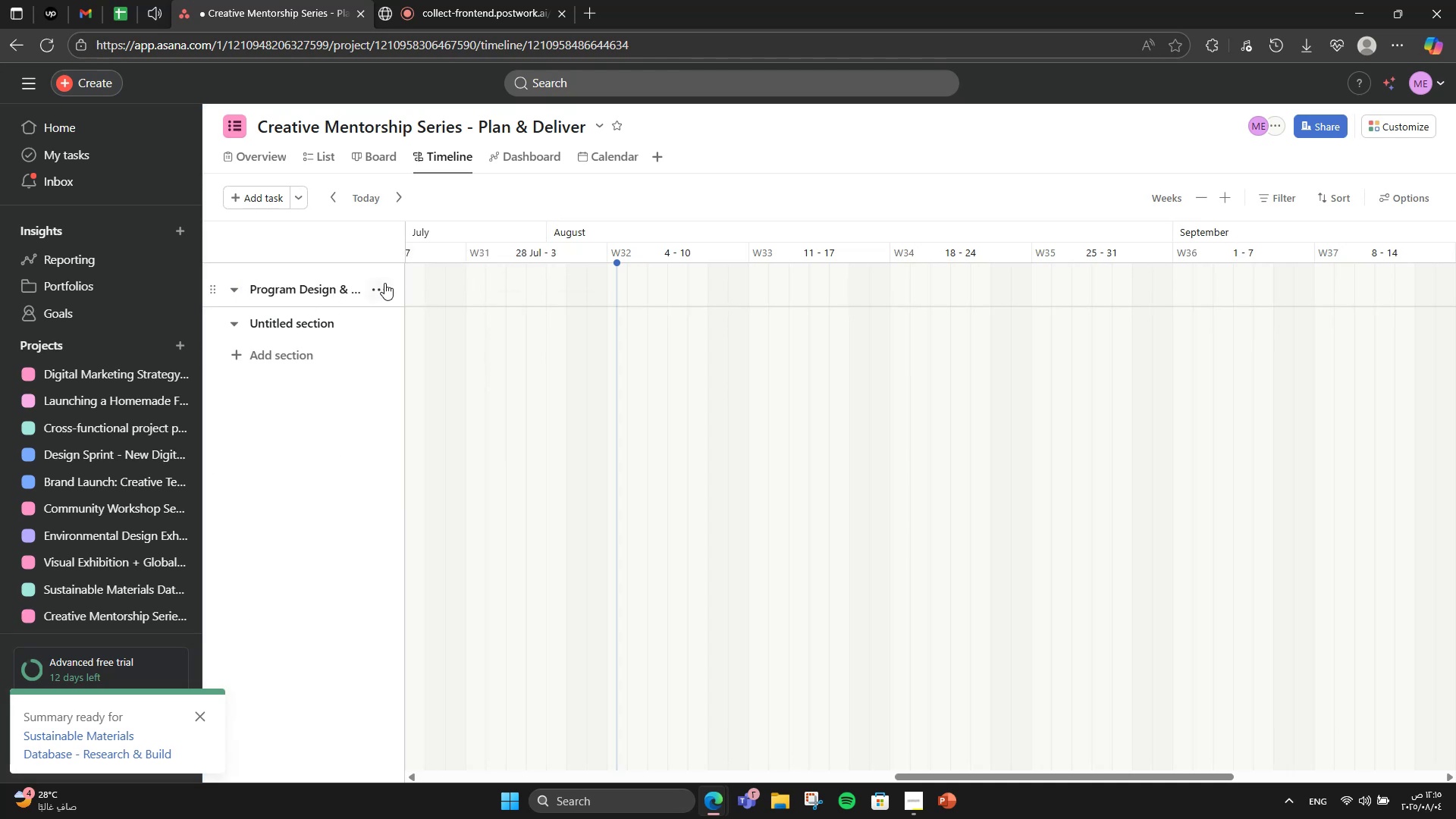 
left_click([312, 271])
 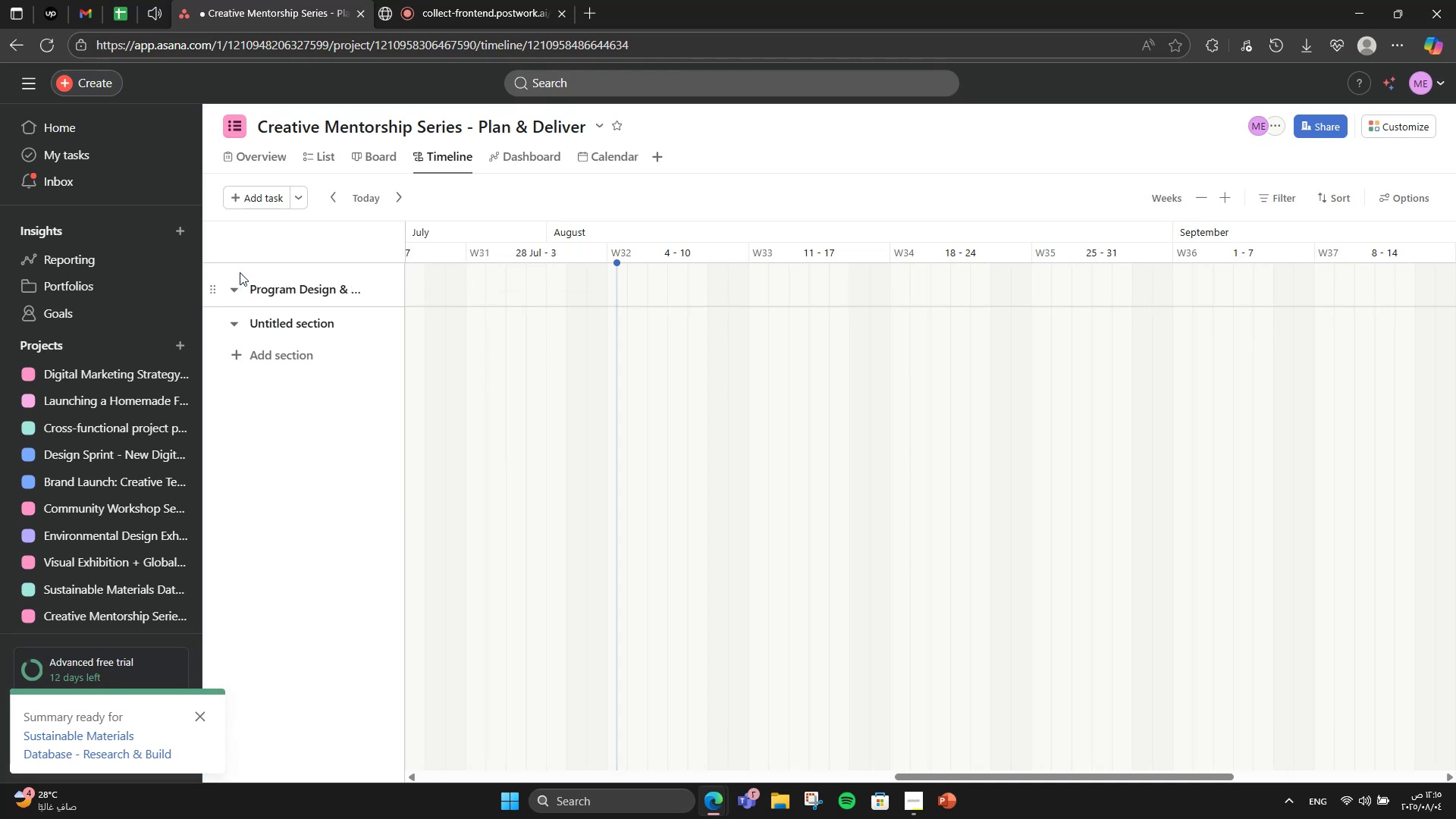 
double_click([231, 293])
 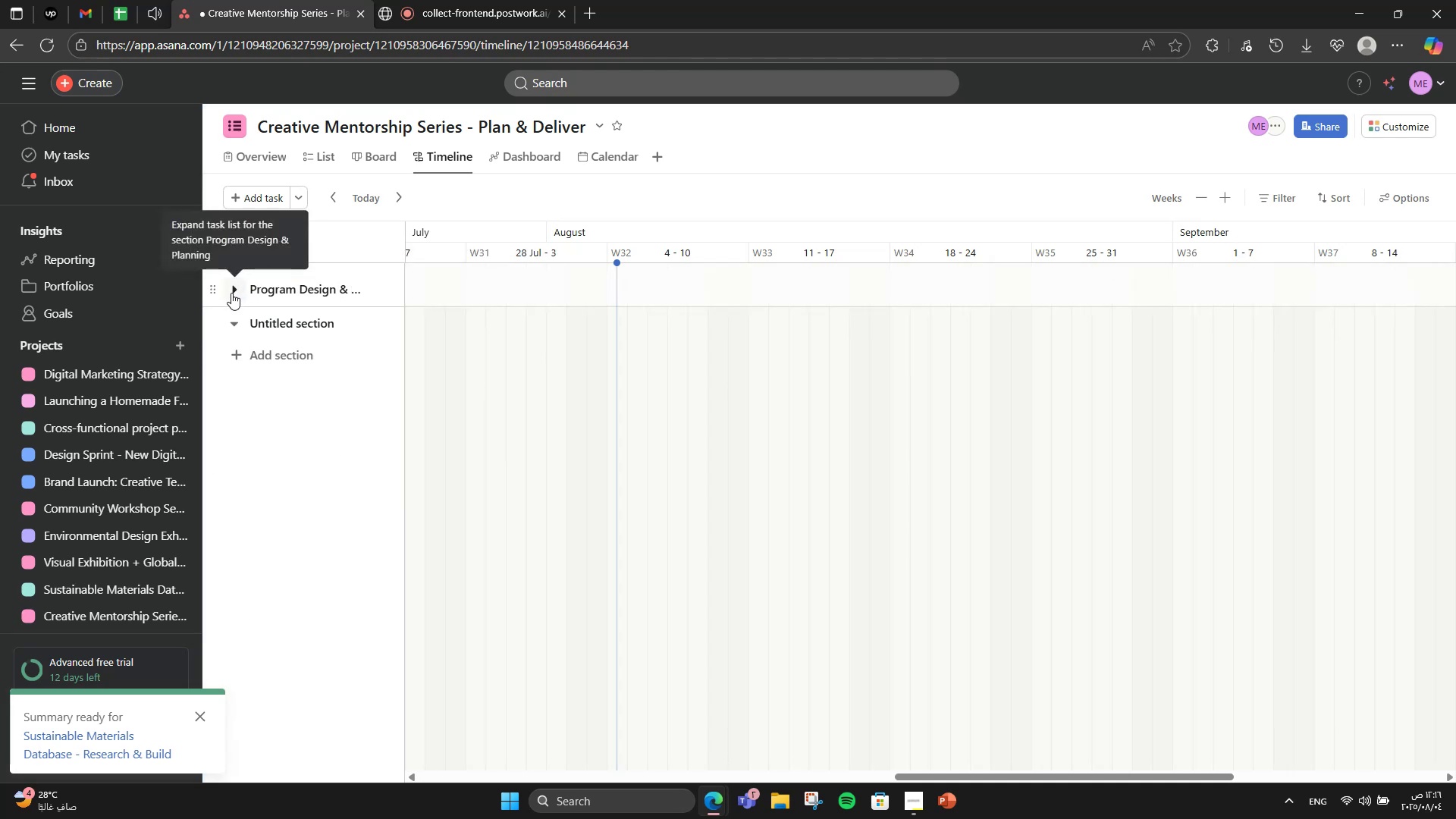 
left_click([231, 293])
 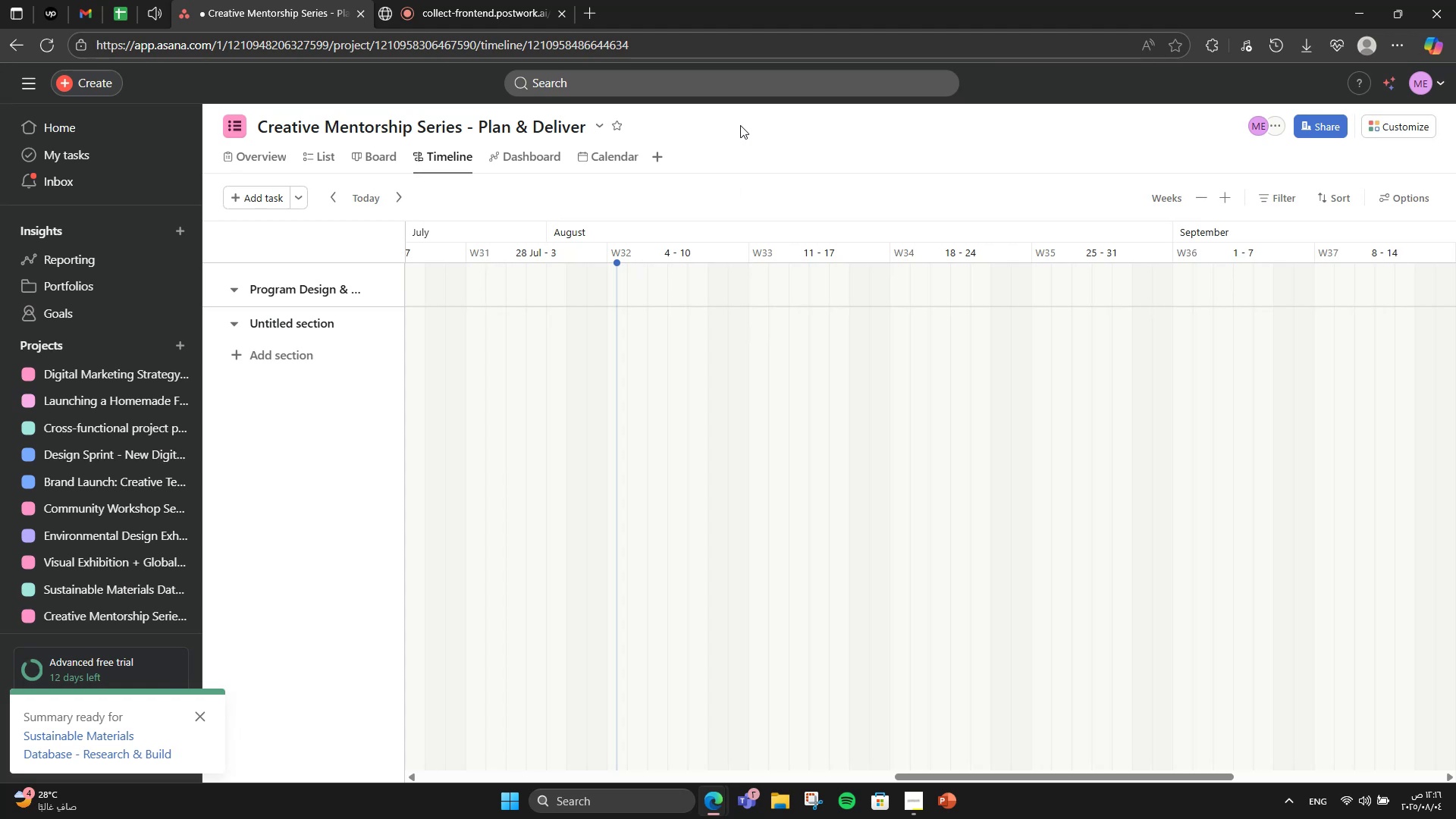 
wait(5.09)
 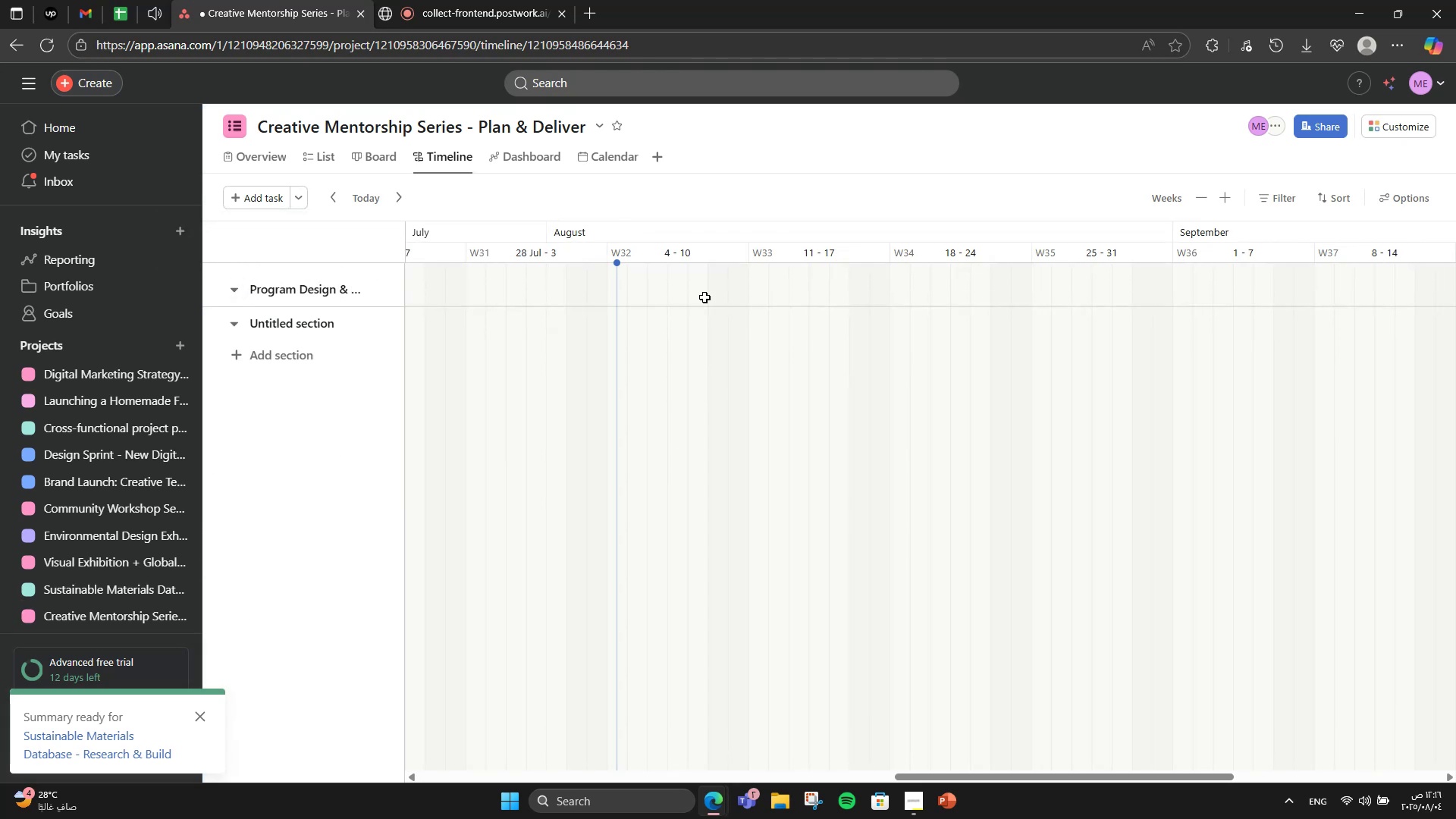 
left_click([266, 203])
 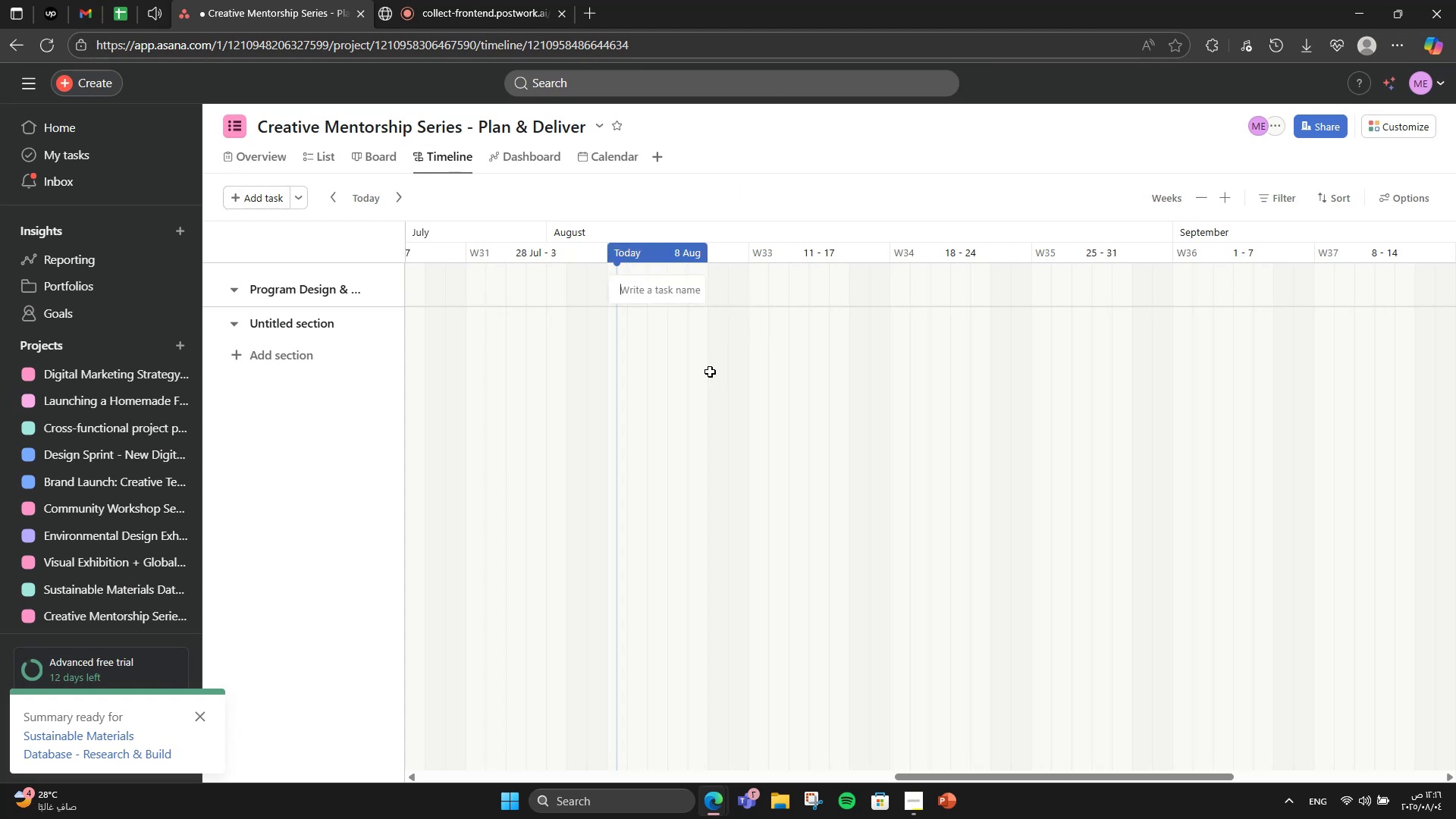 
type(Define program structure and format)
 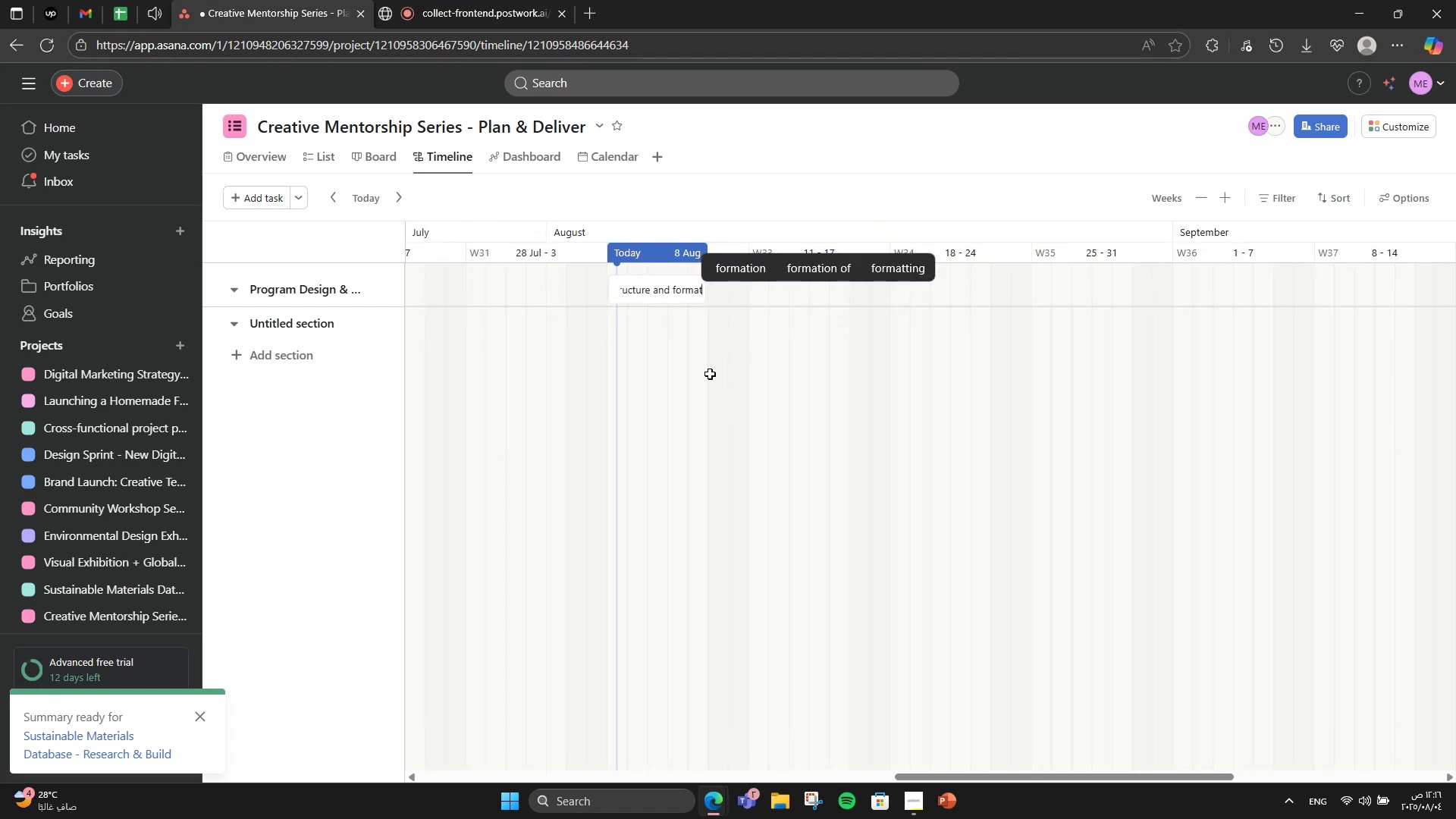 
left_click([710, 374])
 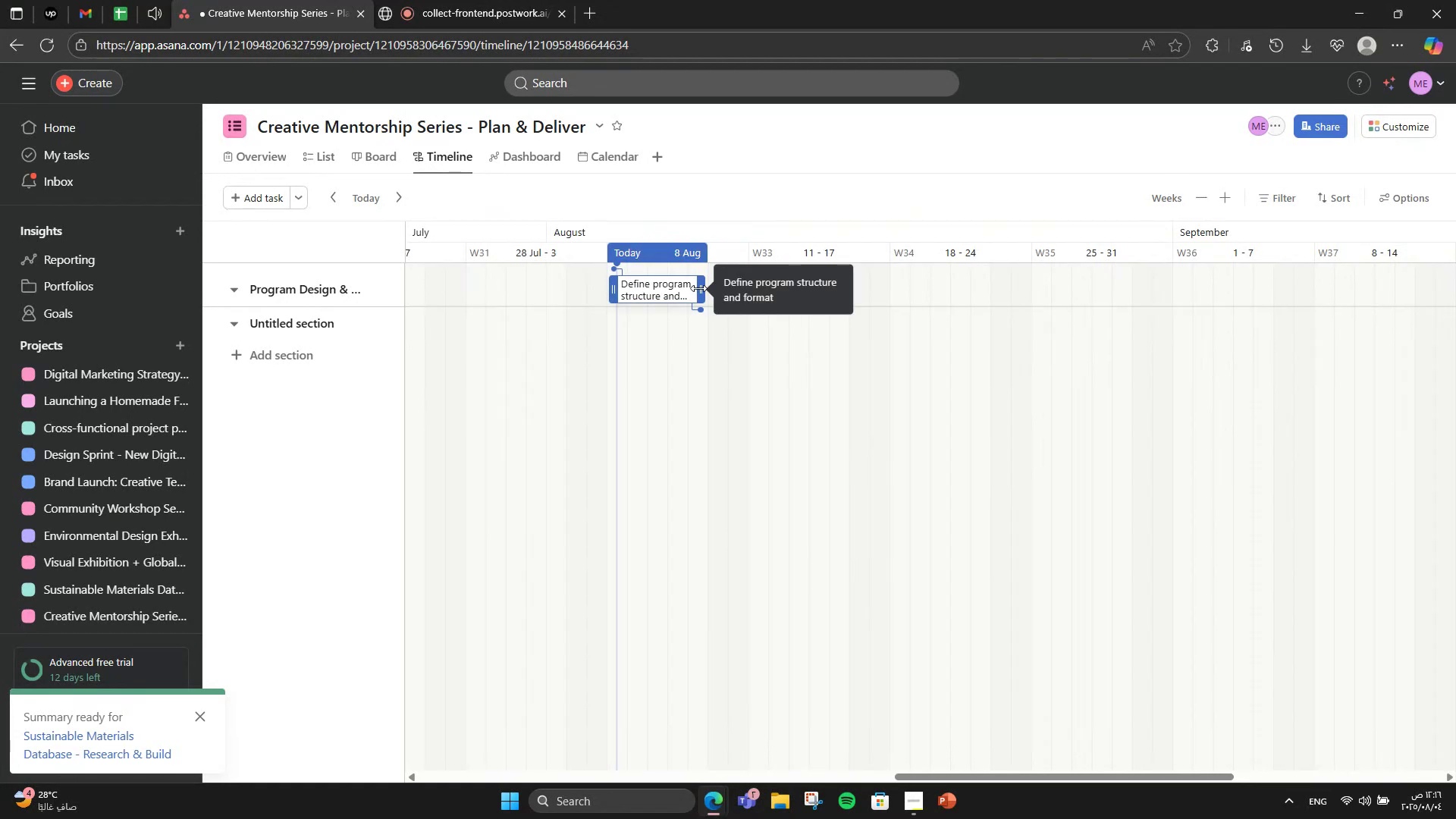 
left_click_drag(start_coordinate=[698, 288], to_coordinate=[645, 290])
 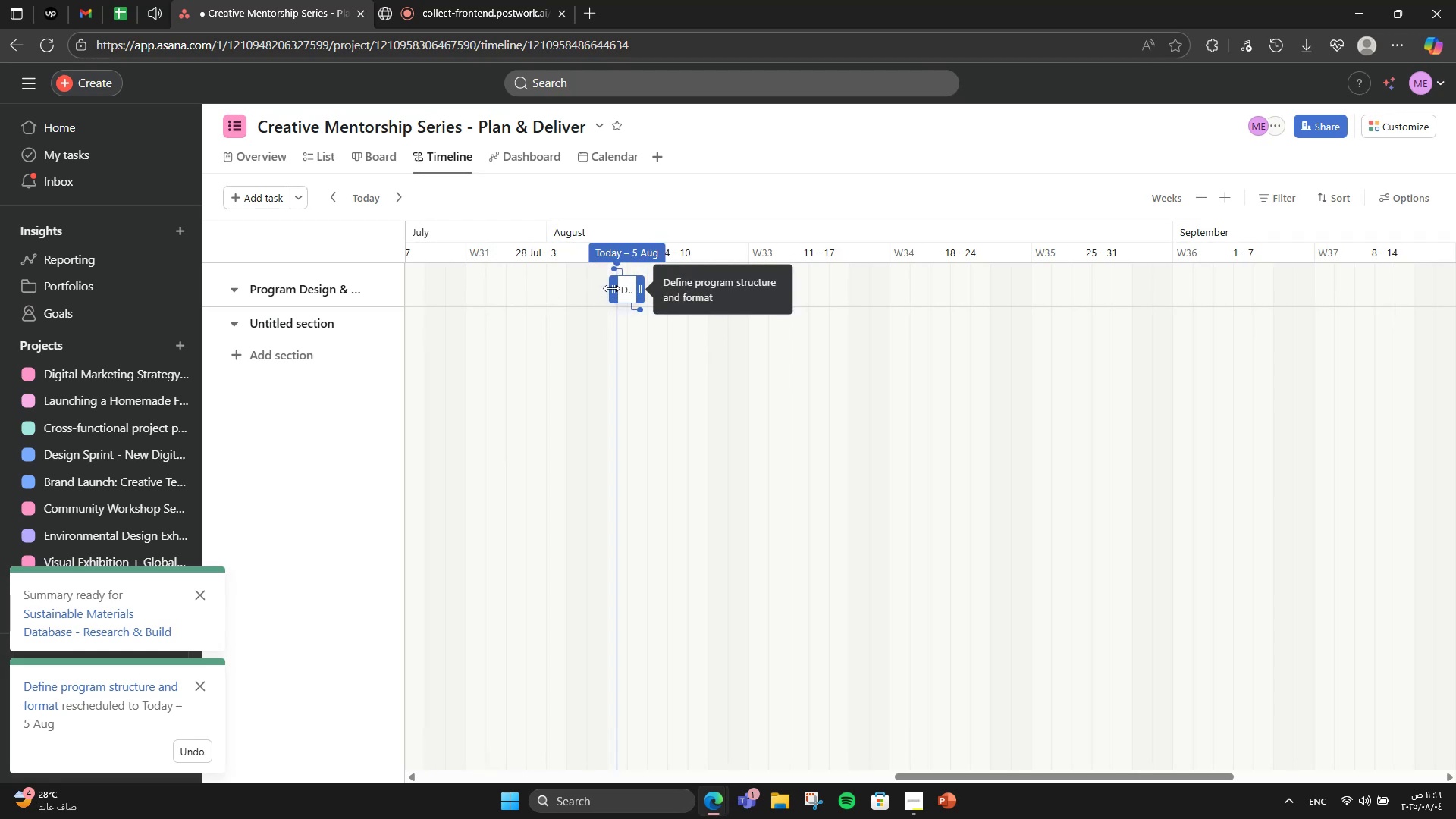 
wait(6.62)
 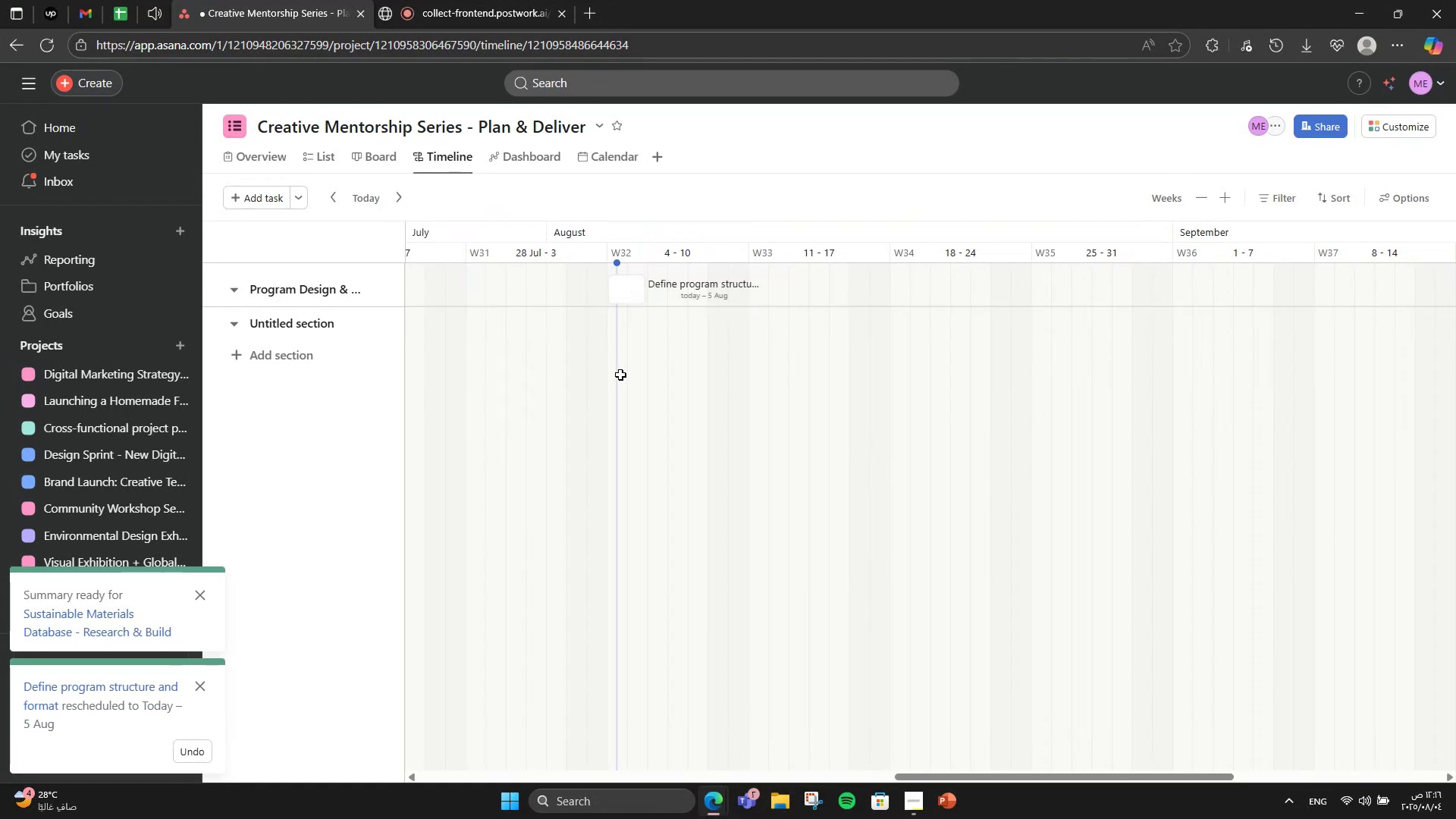 
left_click([611, 284])
 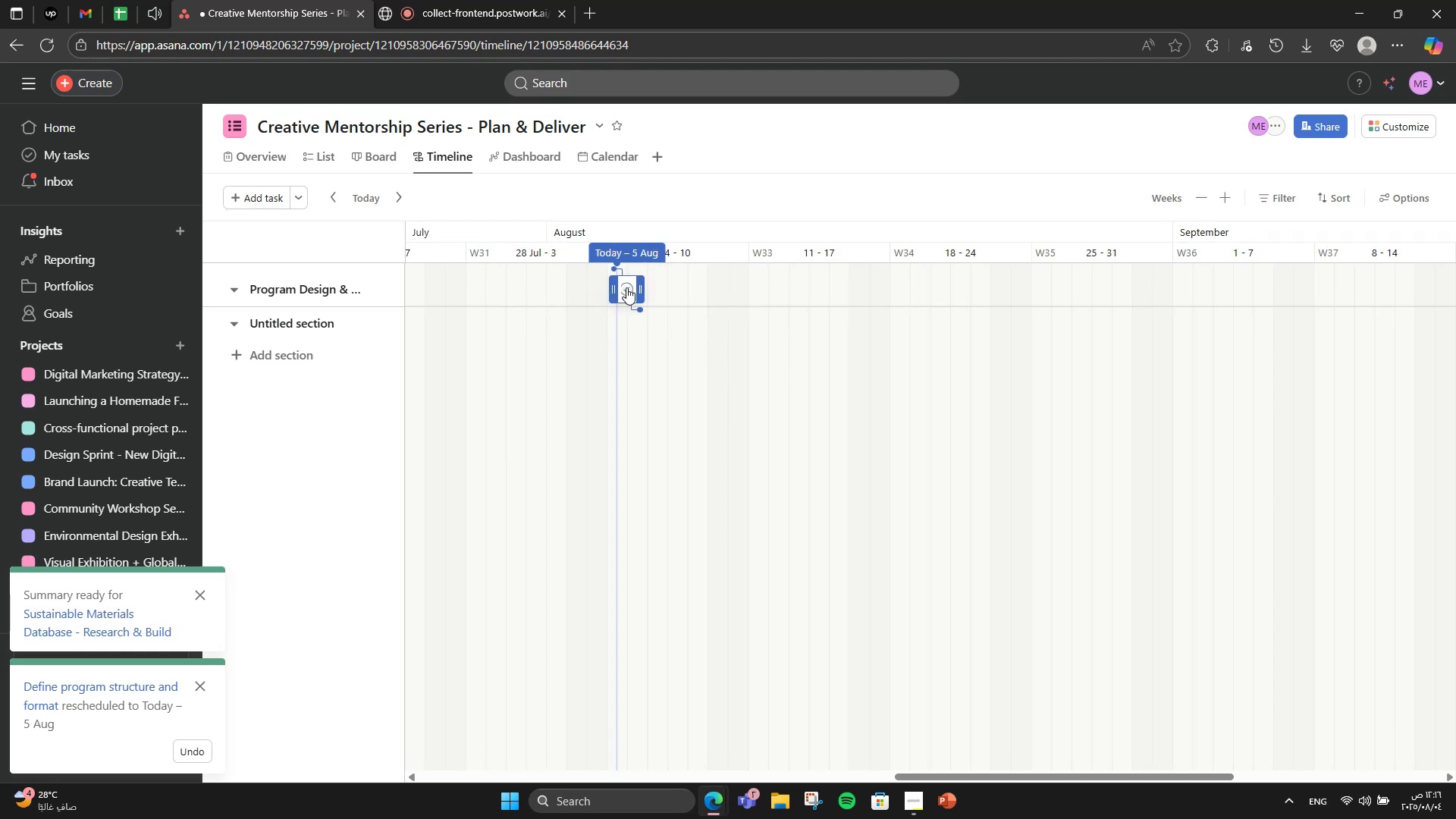 
left_click([626, 287])
 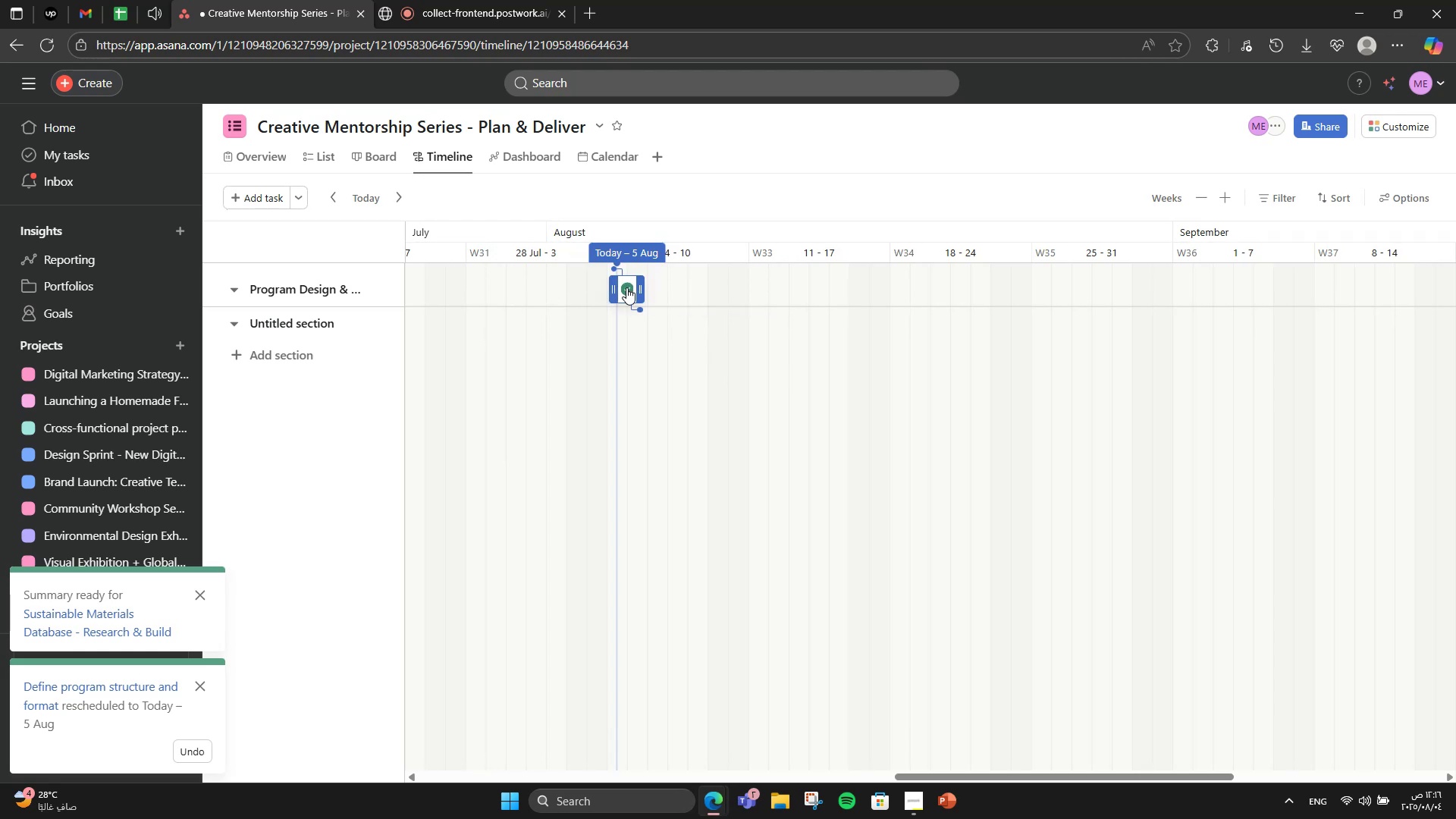 
left_click([626, 287])
 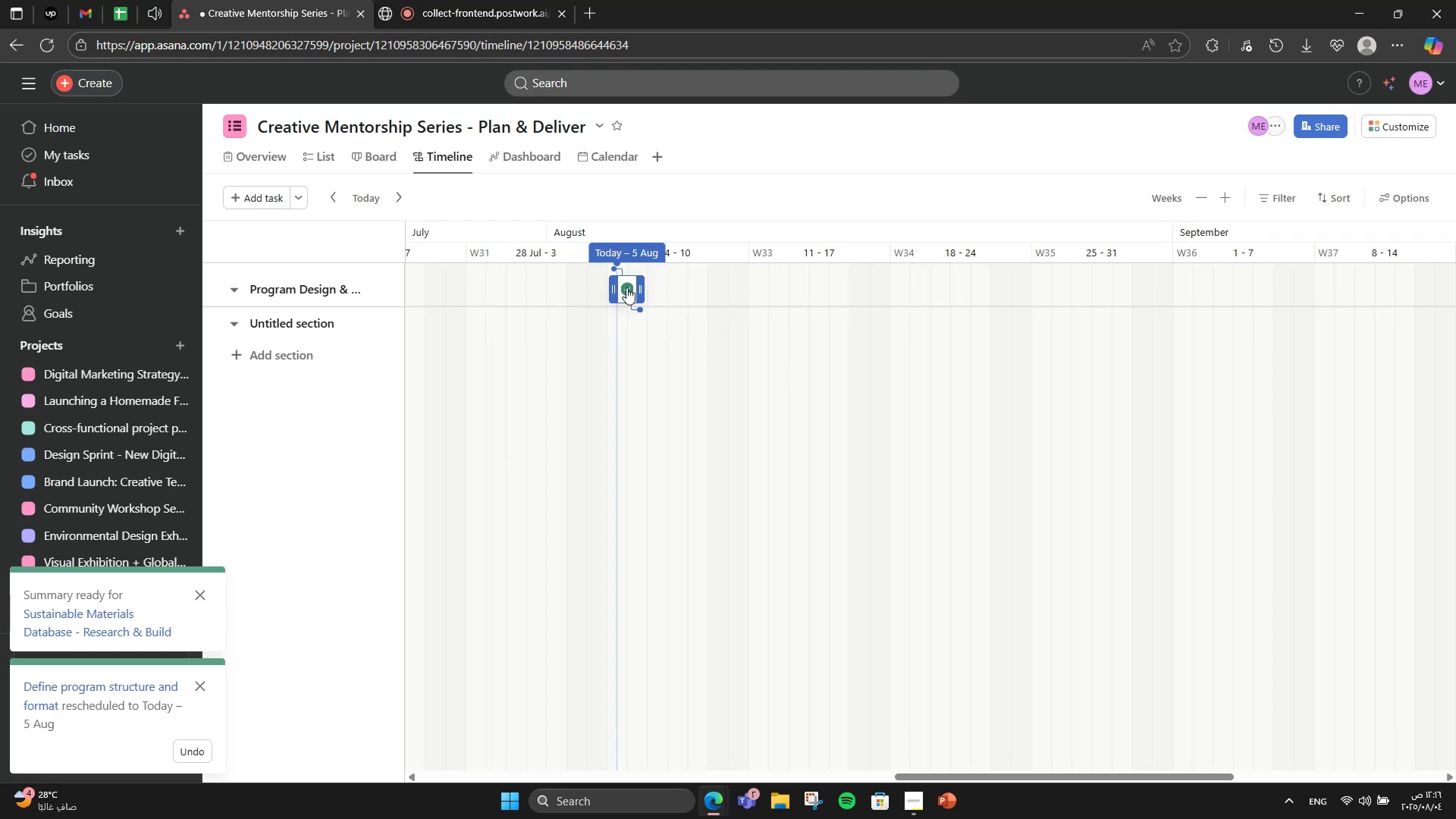 
mouse_move([643, 288])
 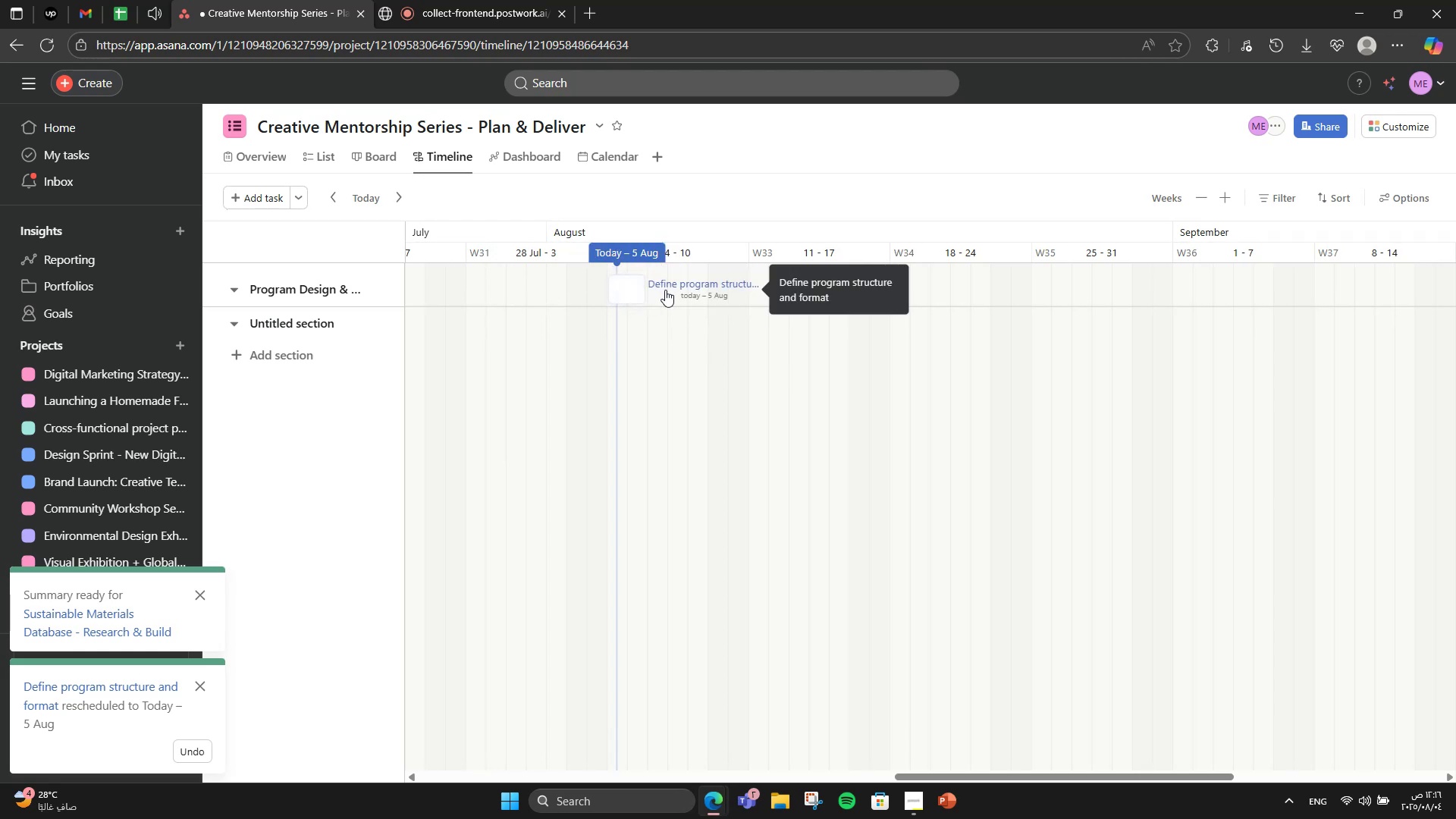 
left_click([665, 290])
 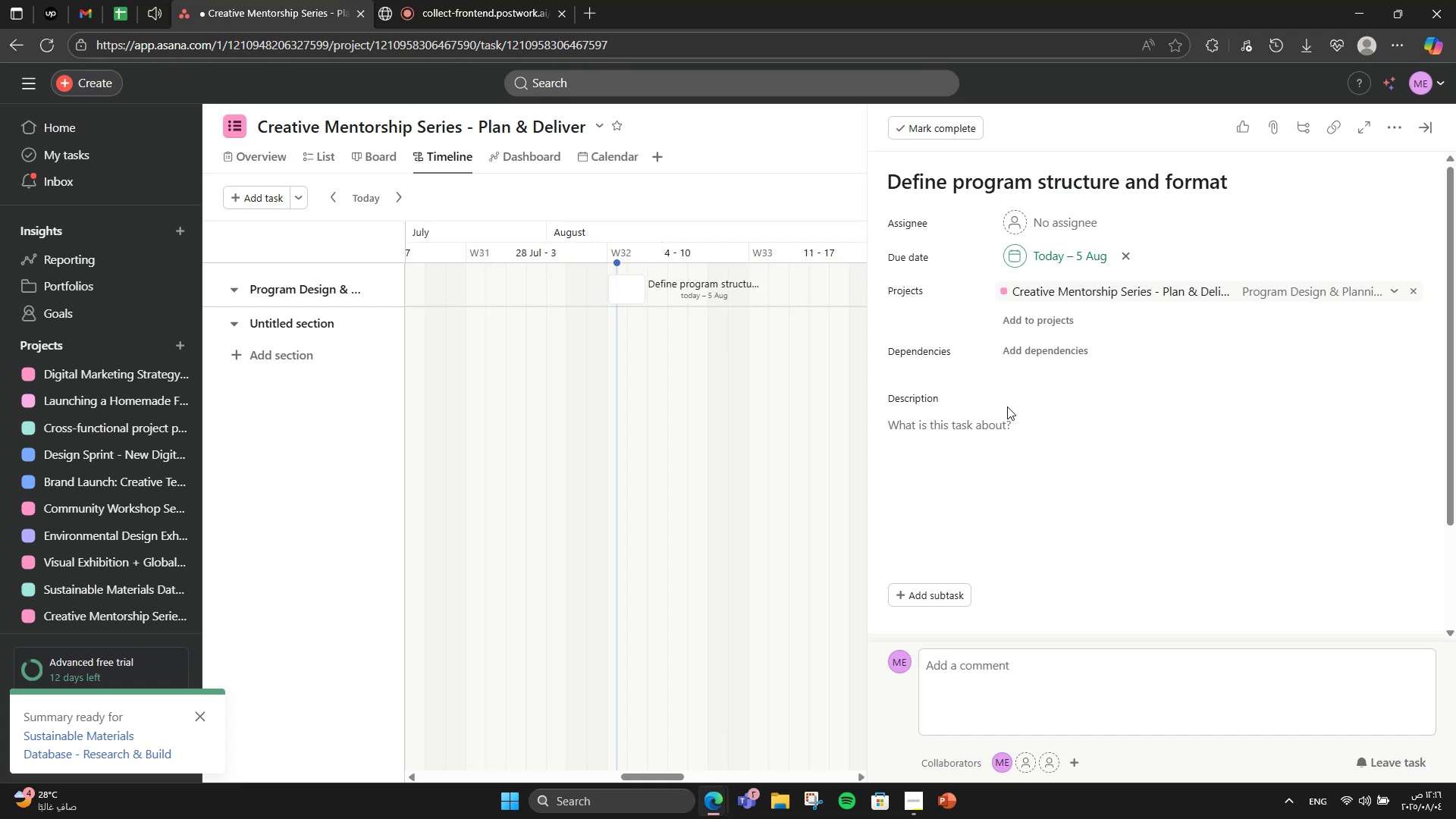 
wait(5.62)
 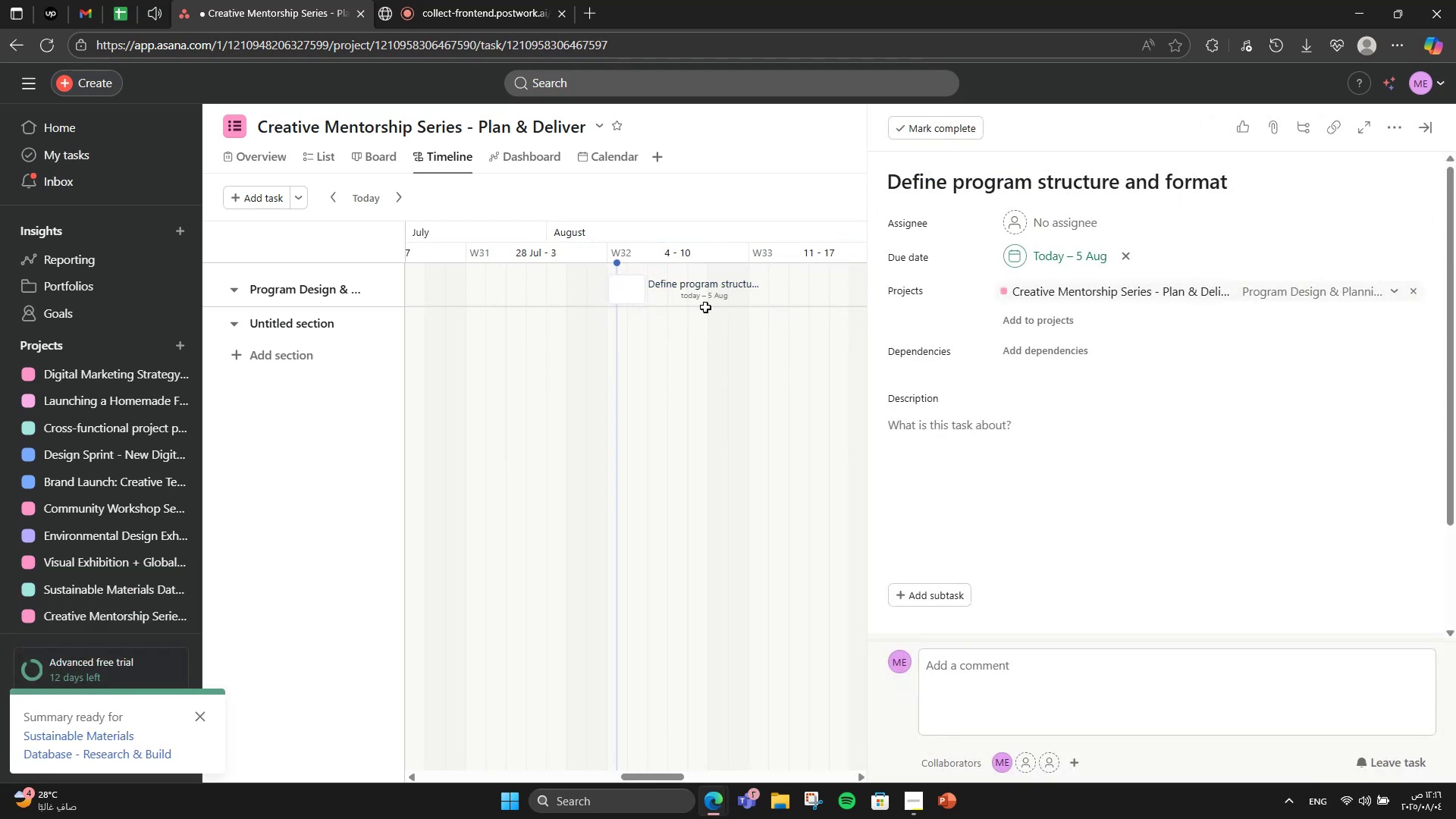 
mouse_move([1100, 231])
 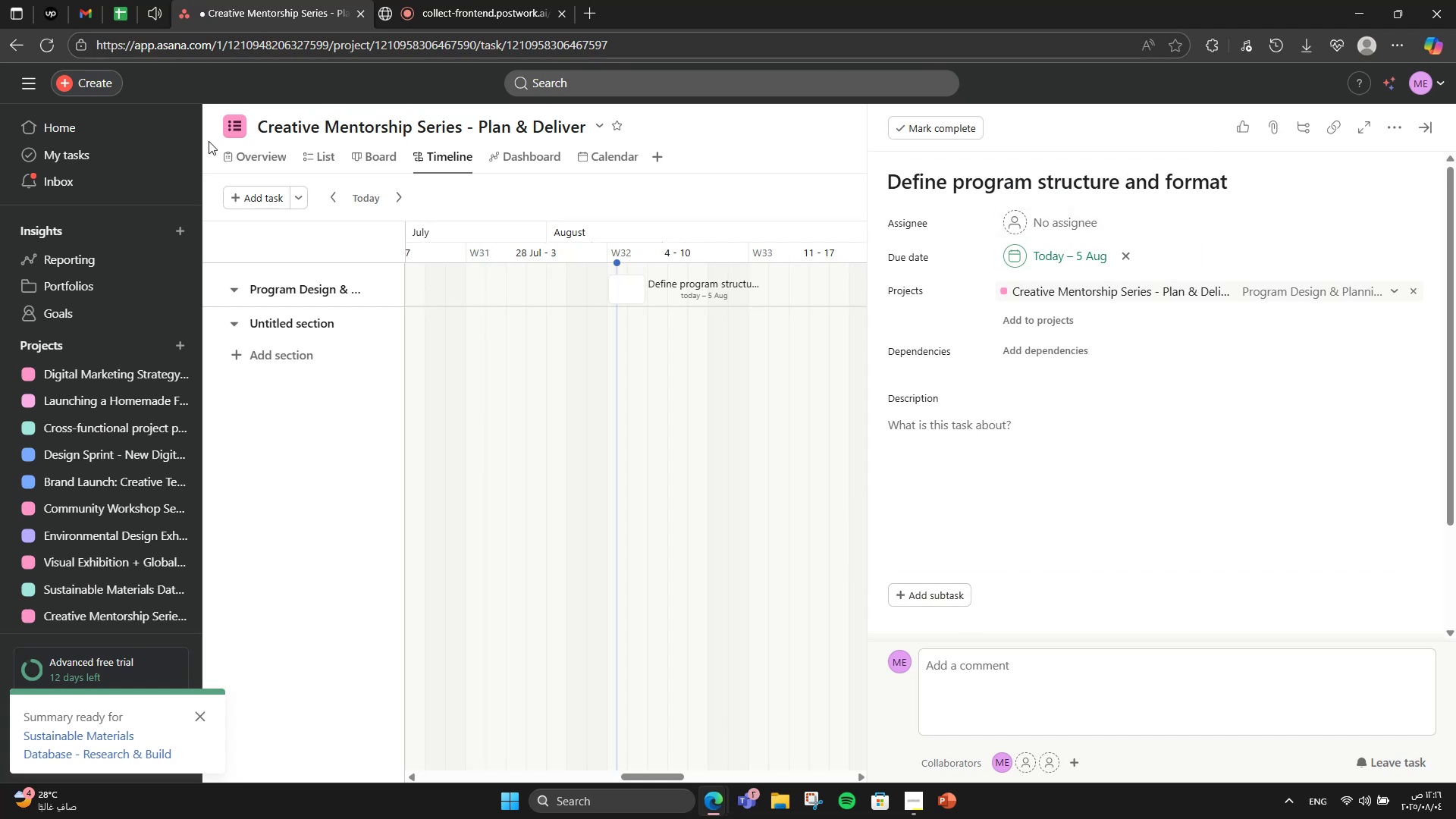 
left_click([374, 164])
 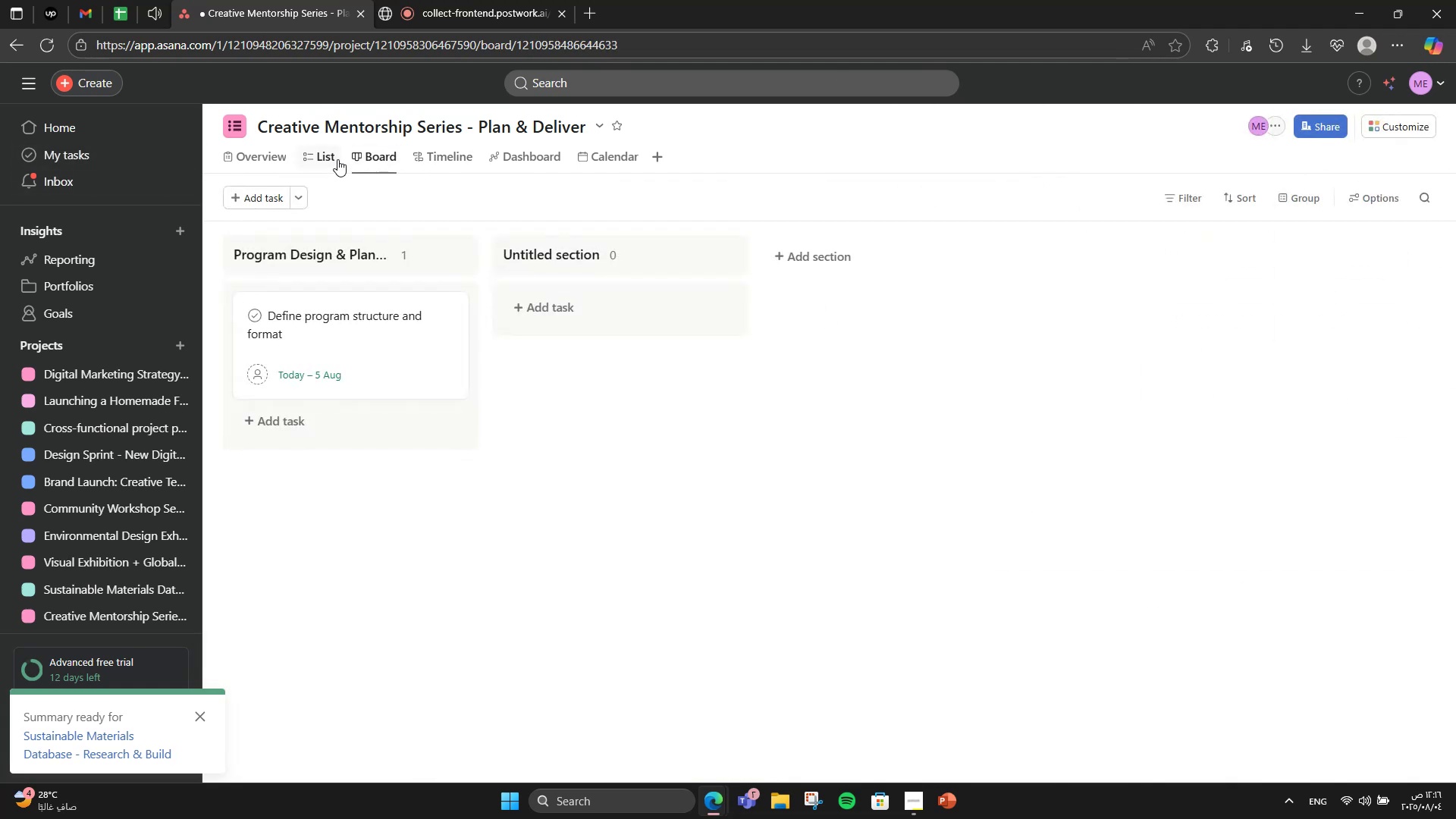 
left_click([334, 158])
 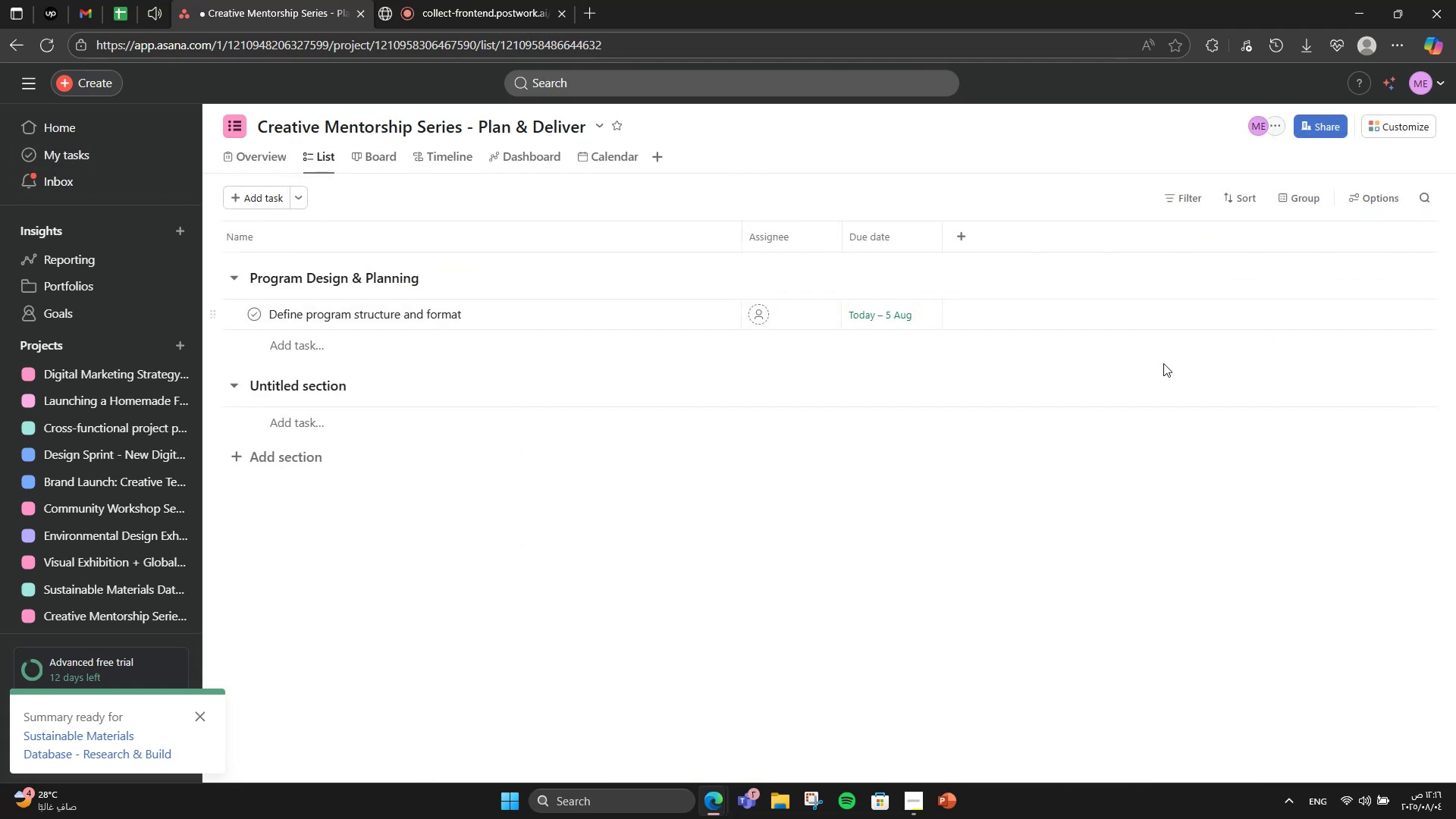 
left_click([976, 232])
 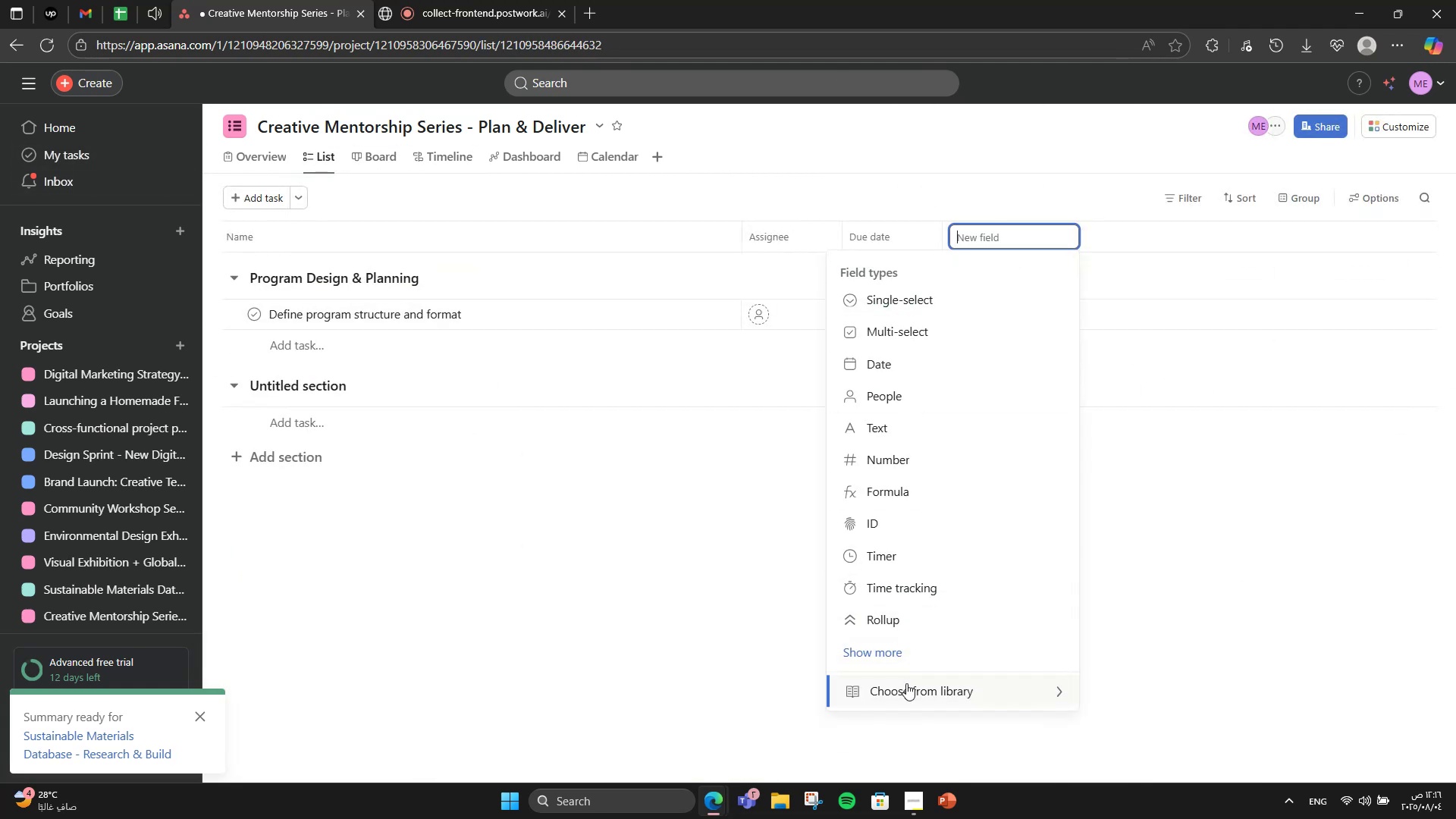 
left_click([906, 683])
 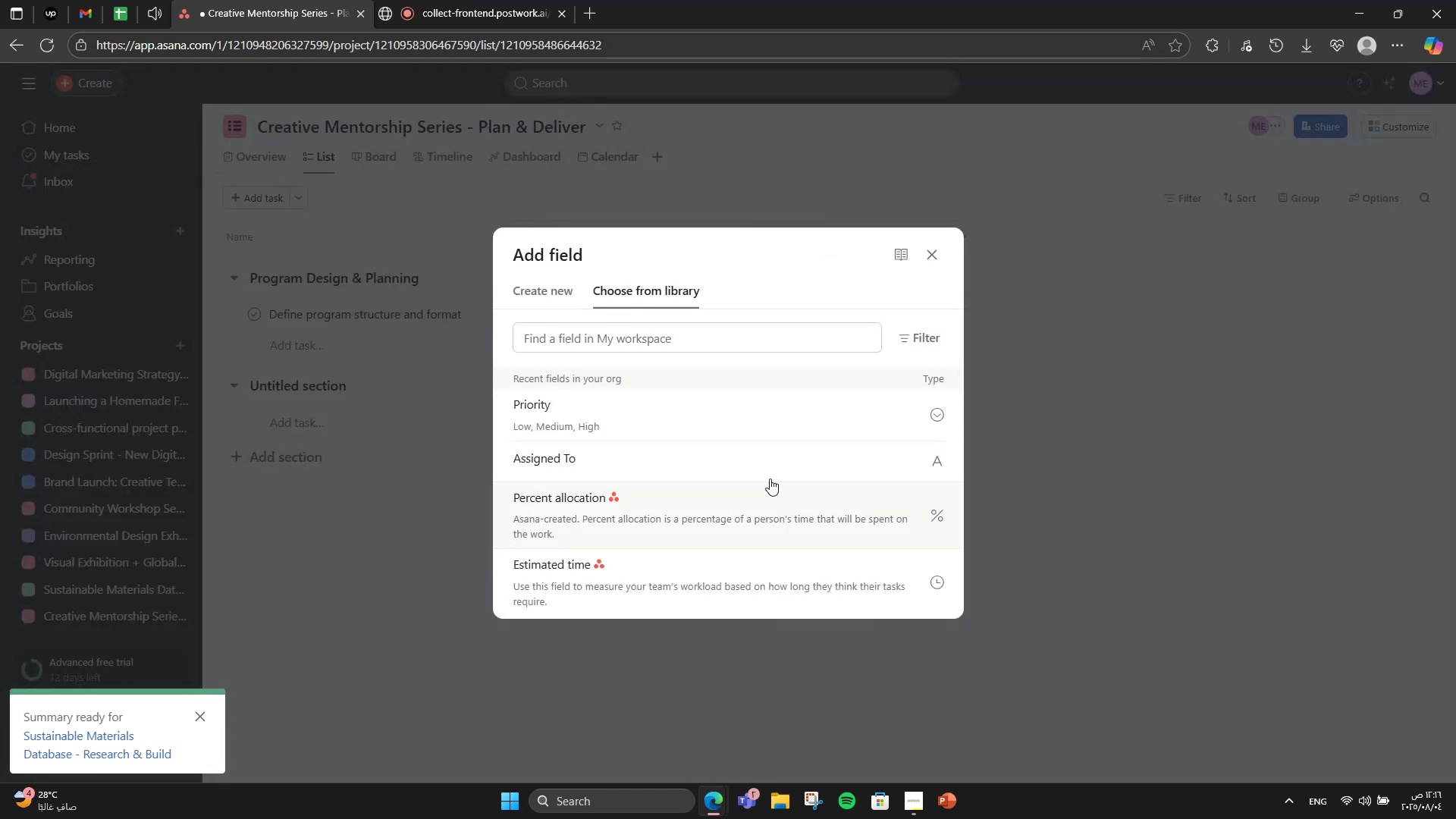 
left_click([723, 421])
 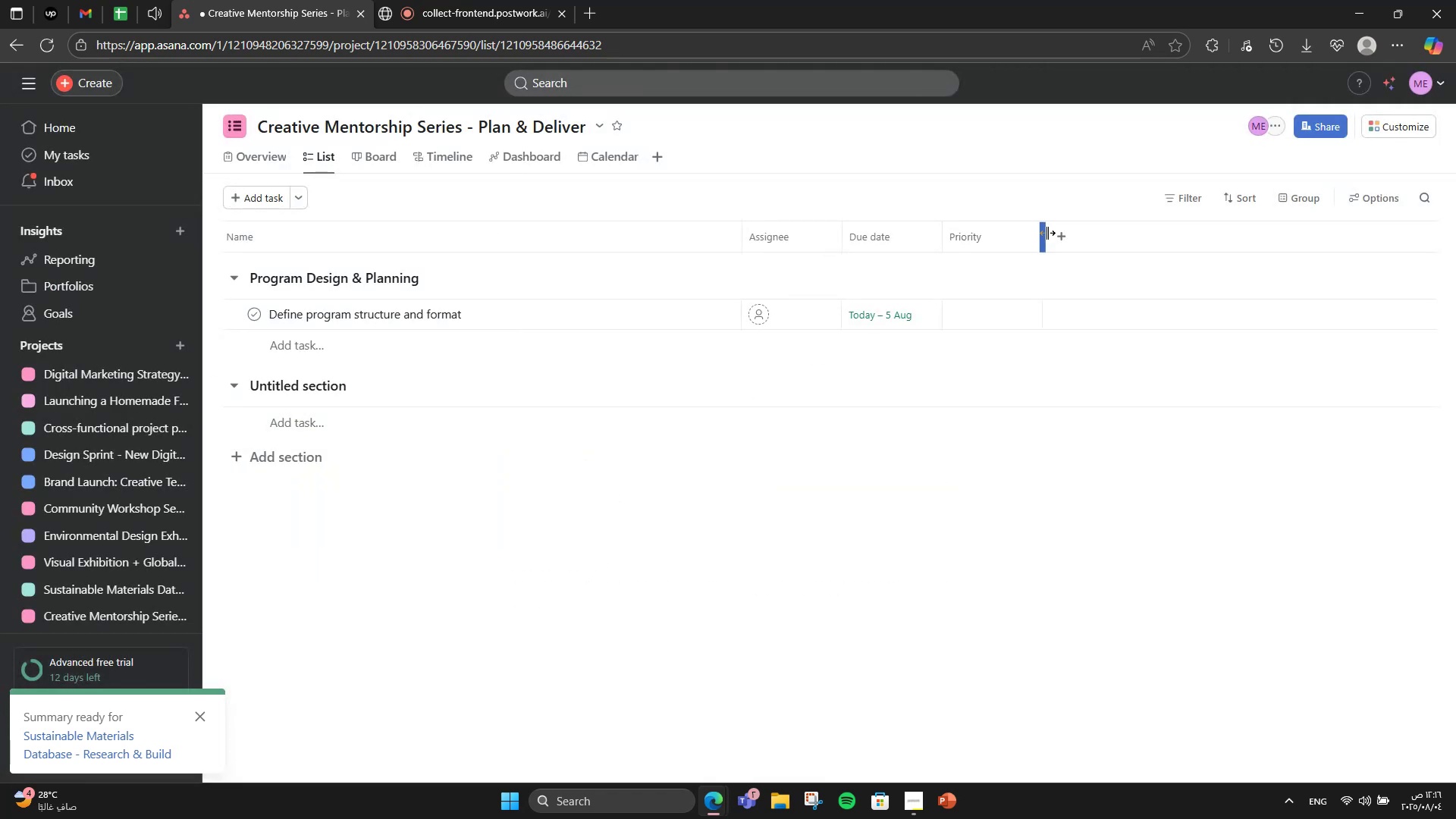 
left_click([1063, 228])
 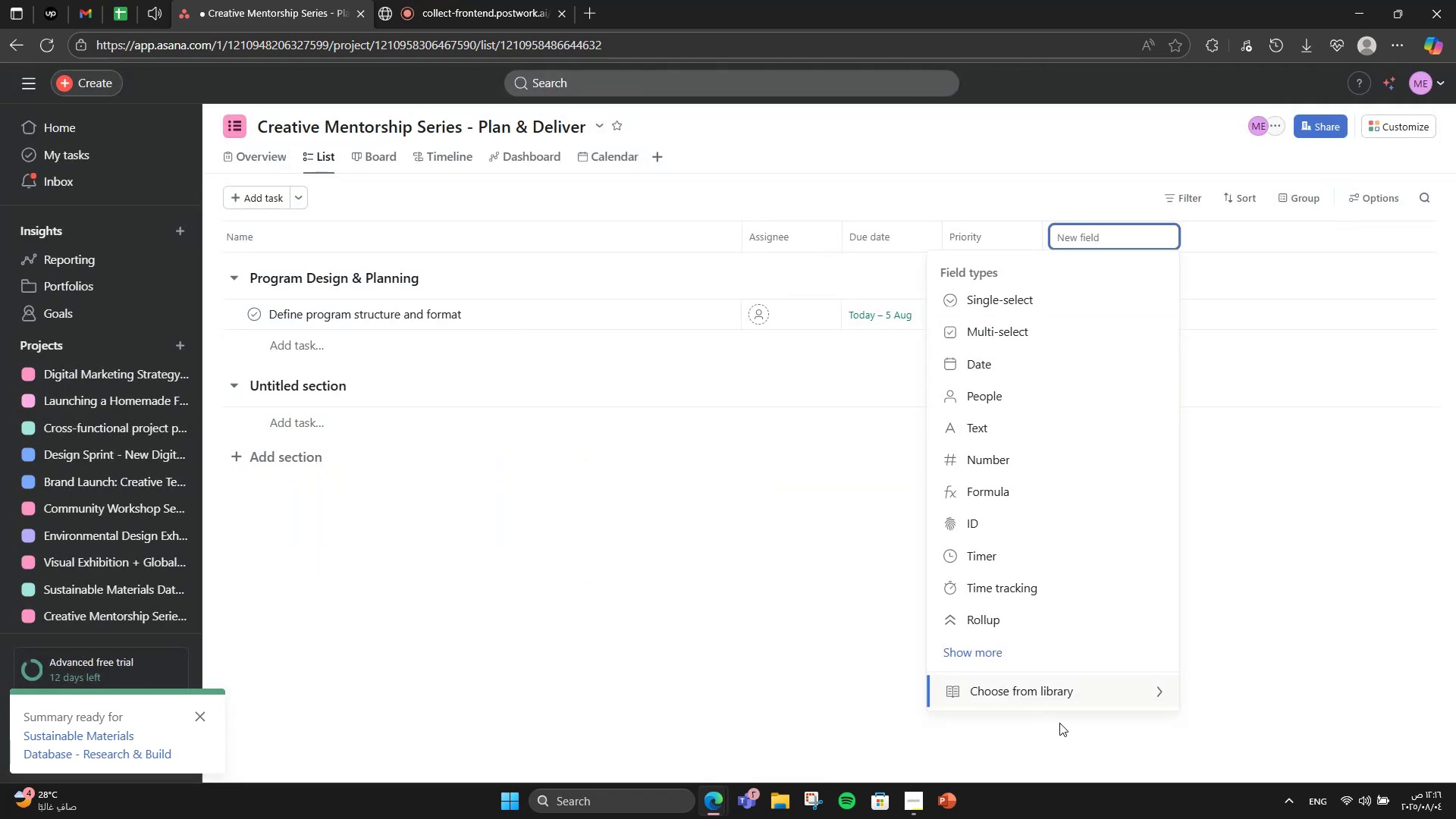 
left_click([1062, 704])
 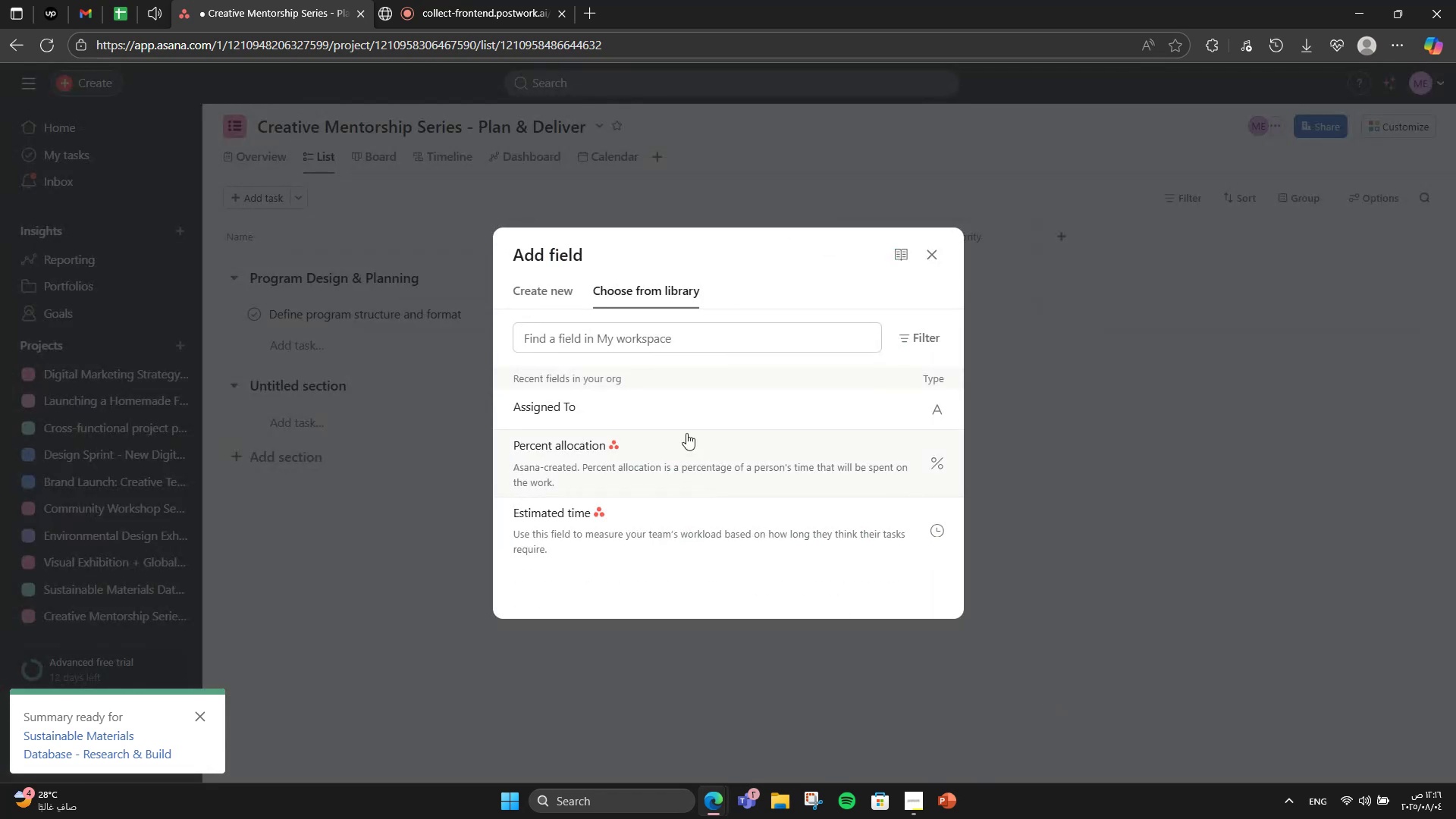 
left_click([681, 423])
 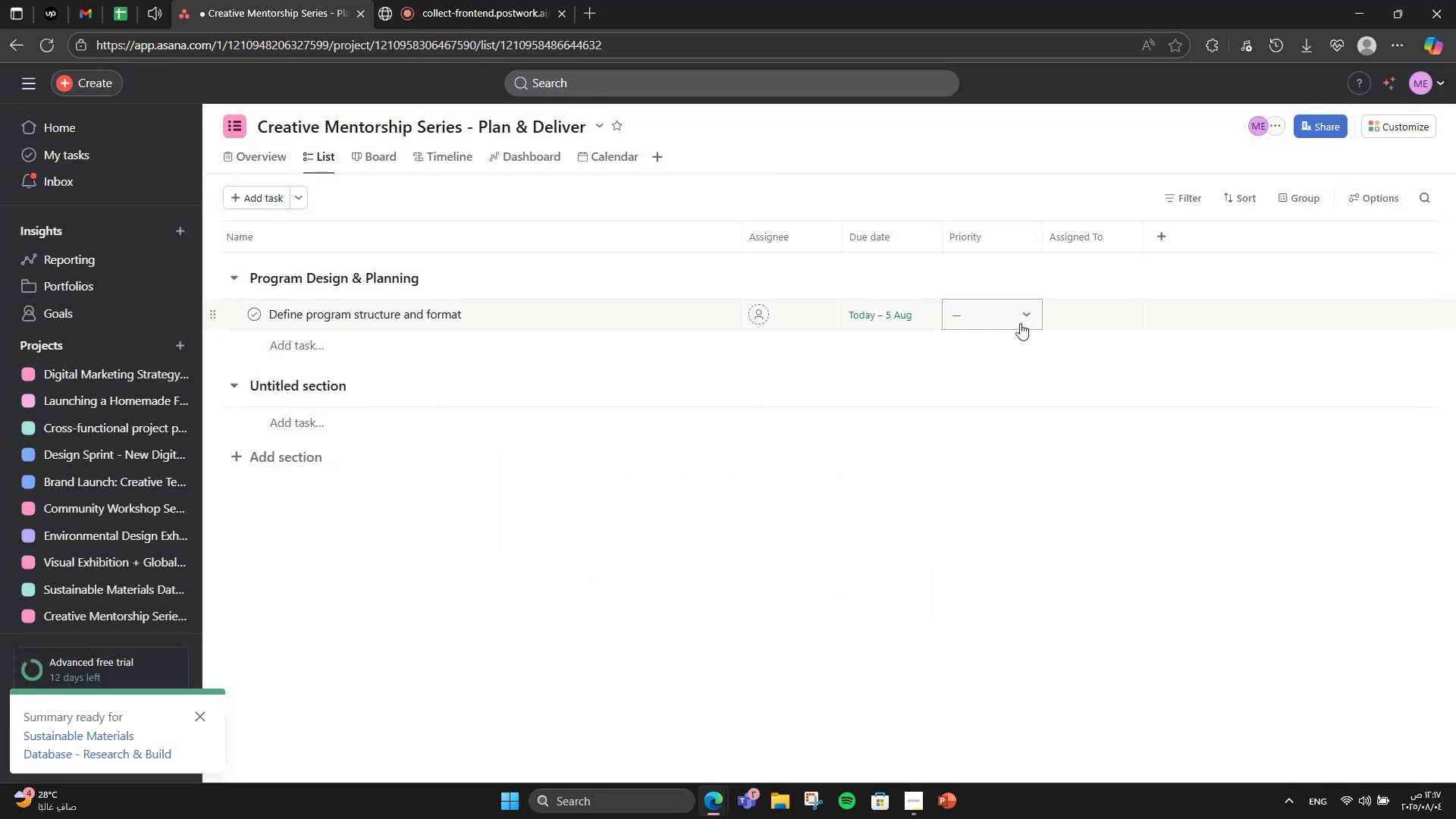 
left_click([1020, 323])
 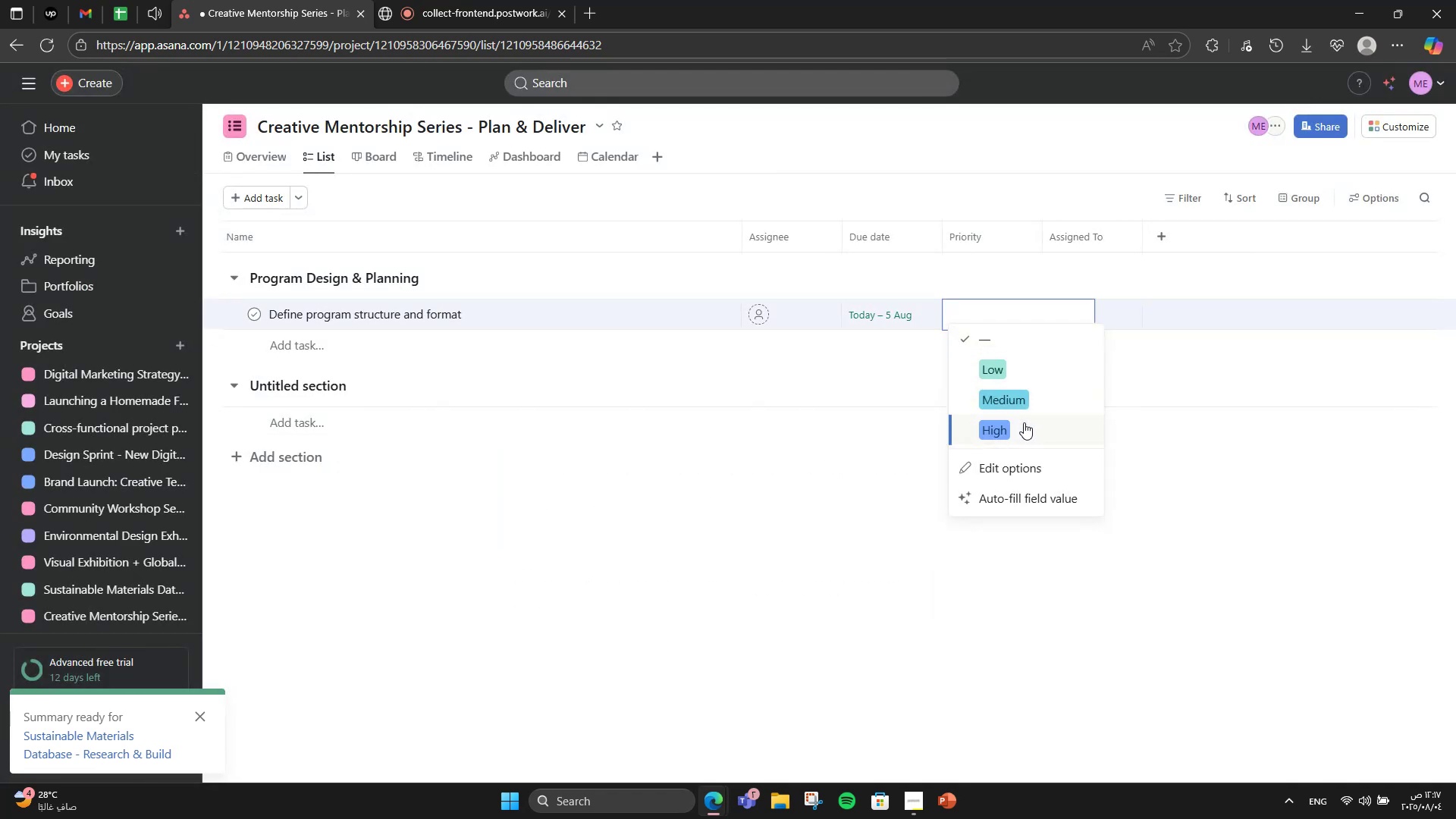 
left_click([1024, 422])
 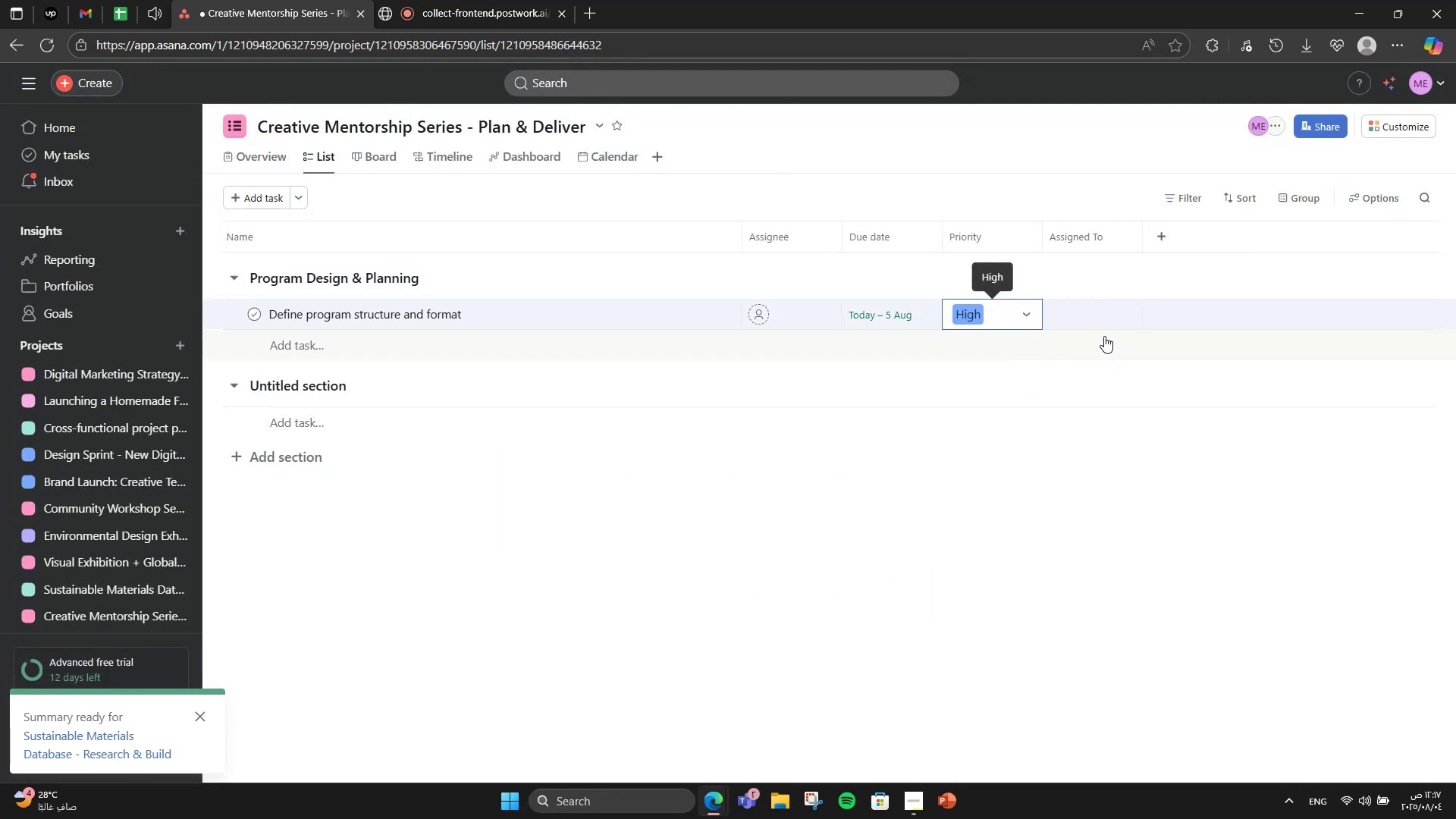 
left_click([1088, 326])
 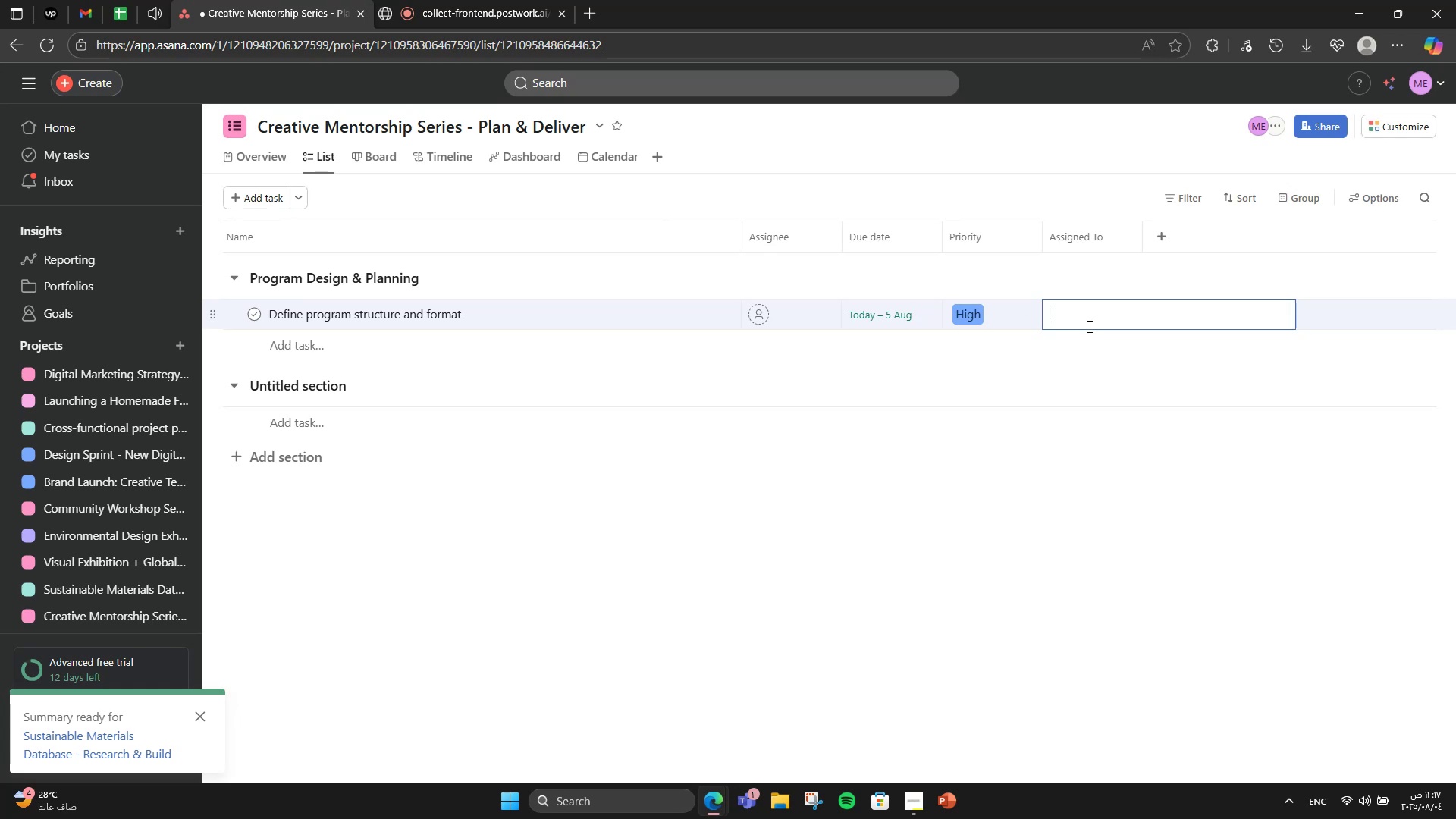 
type(Program Director)
 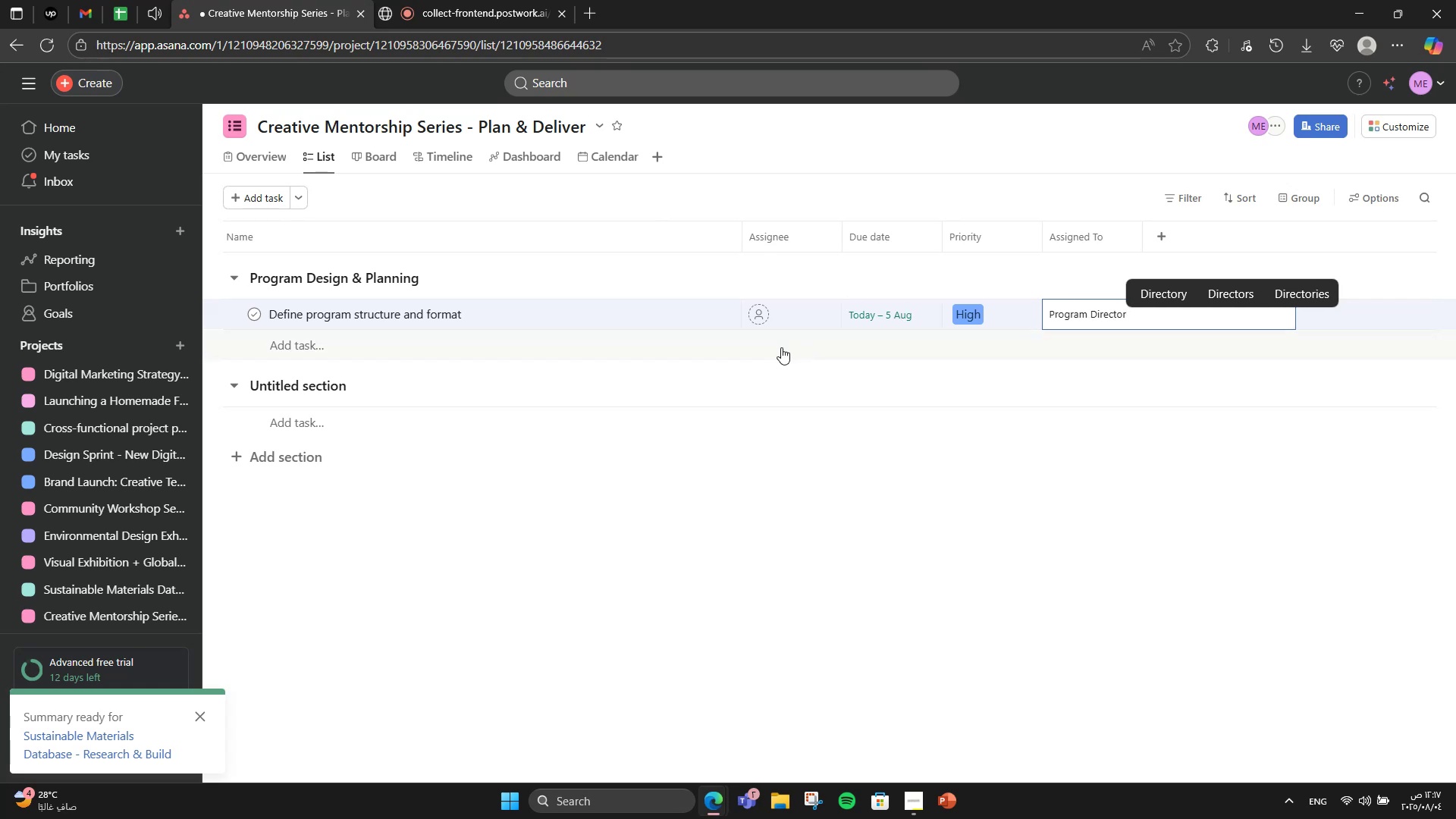 
wait(5.2)
 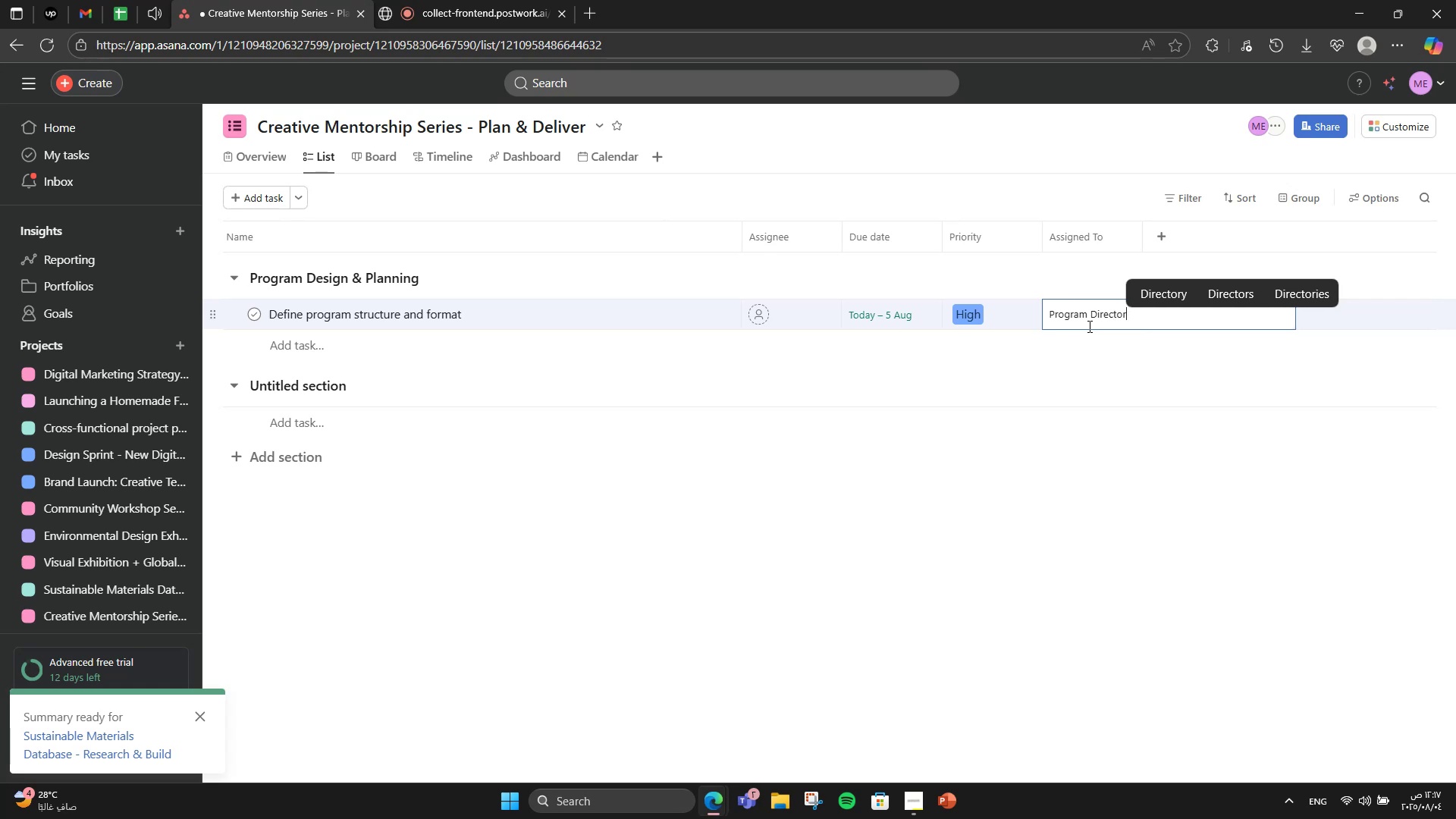 
left_click([595, 348])
 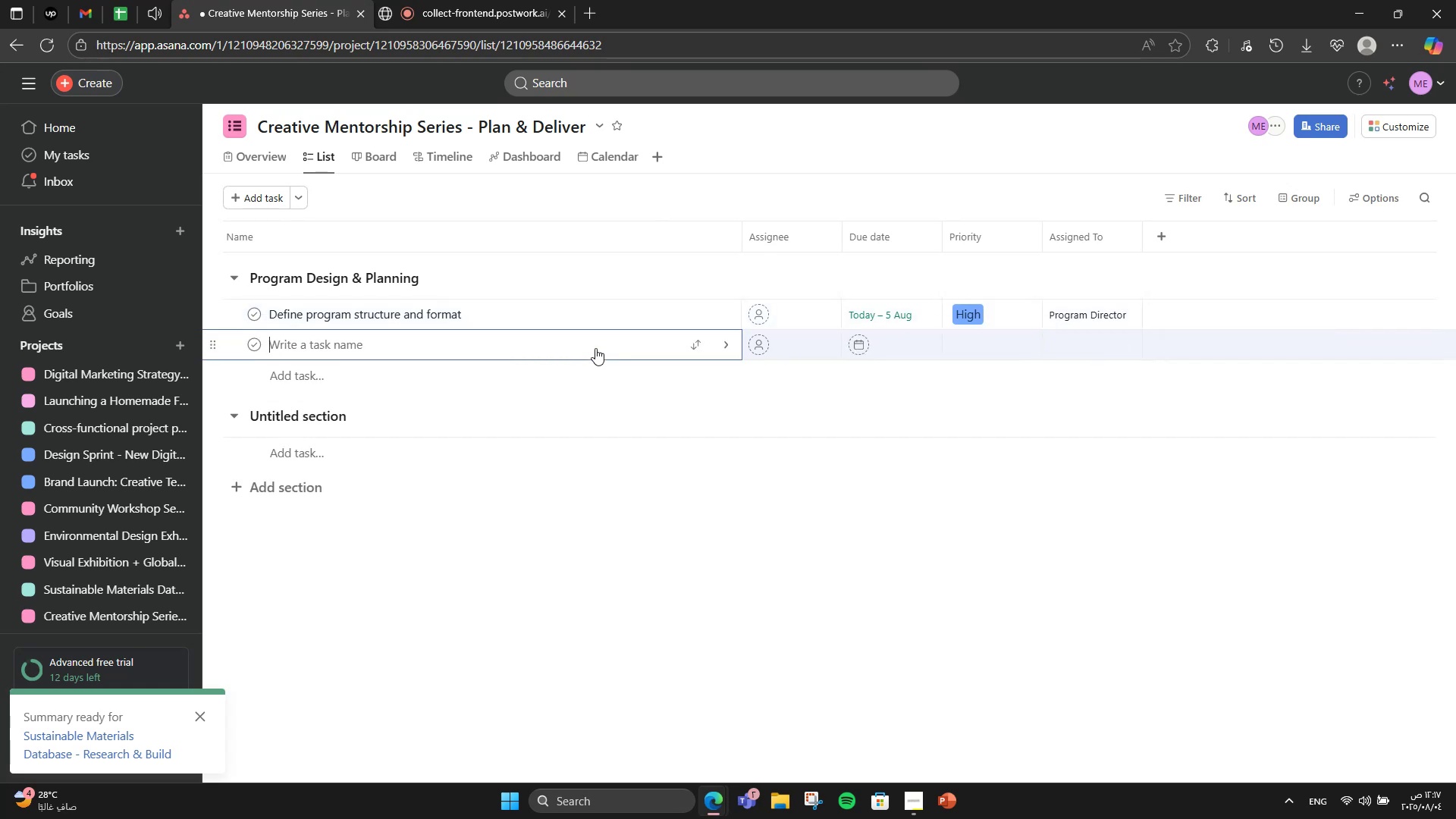 
type(Recruit 5 -)
key(Backspace)
key(Backspace)
type(-7 creative mentors)
 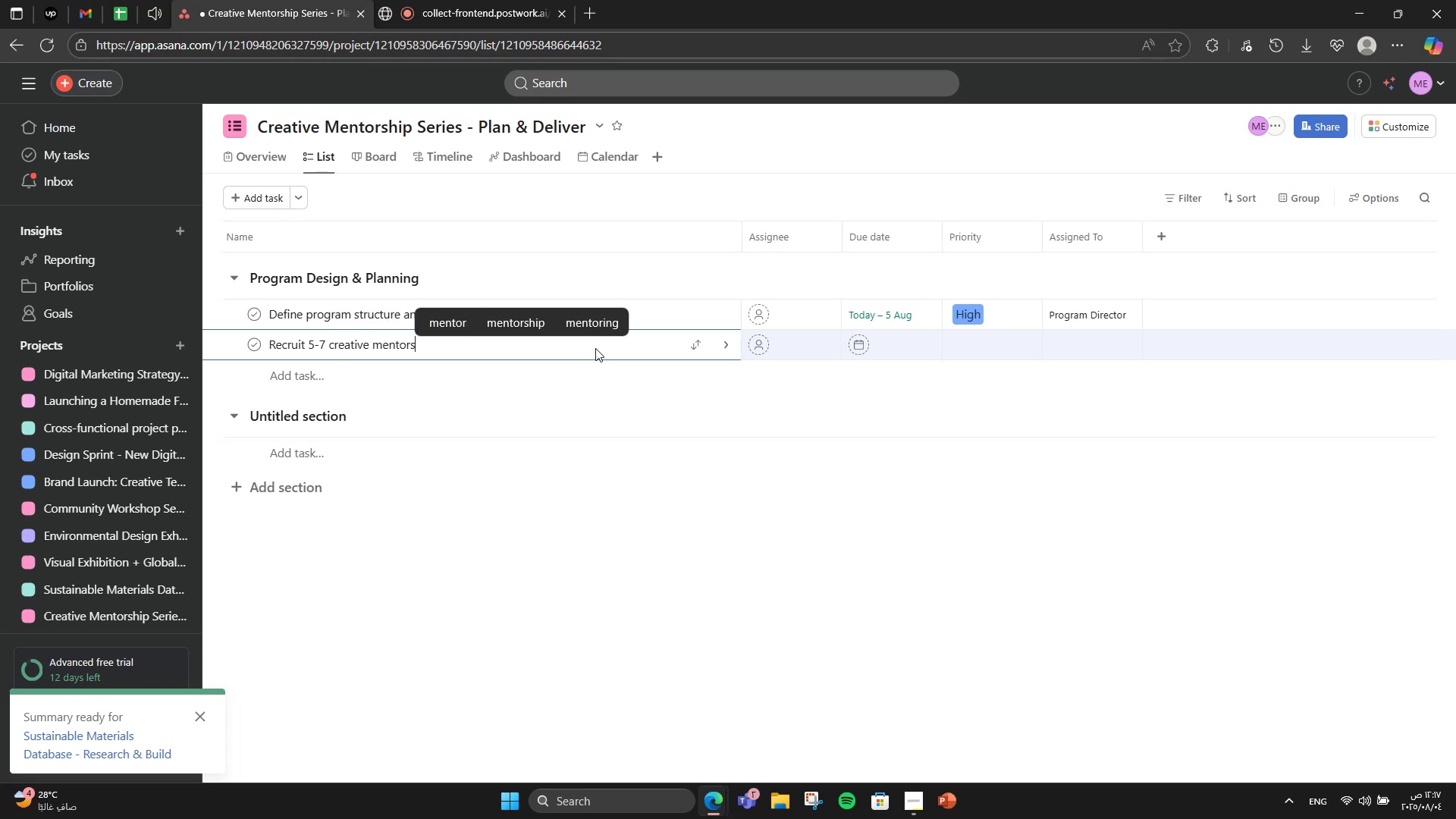 
left_click([685, 525])
 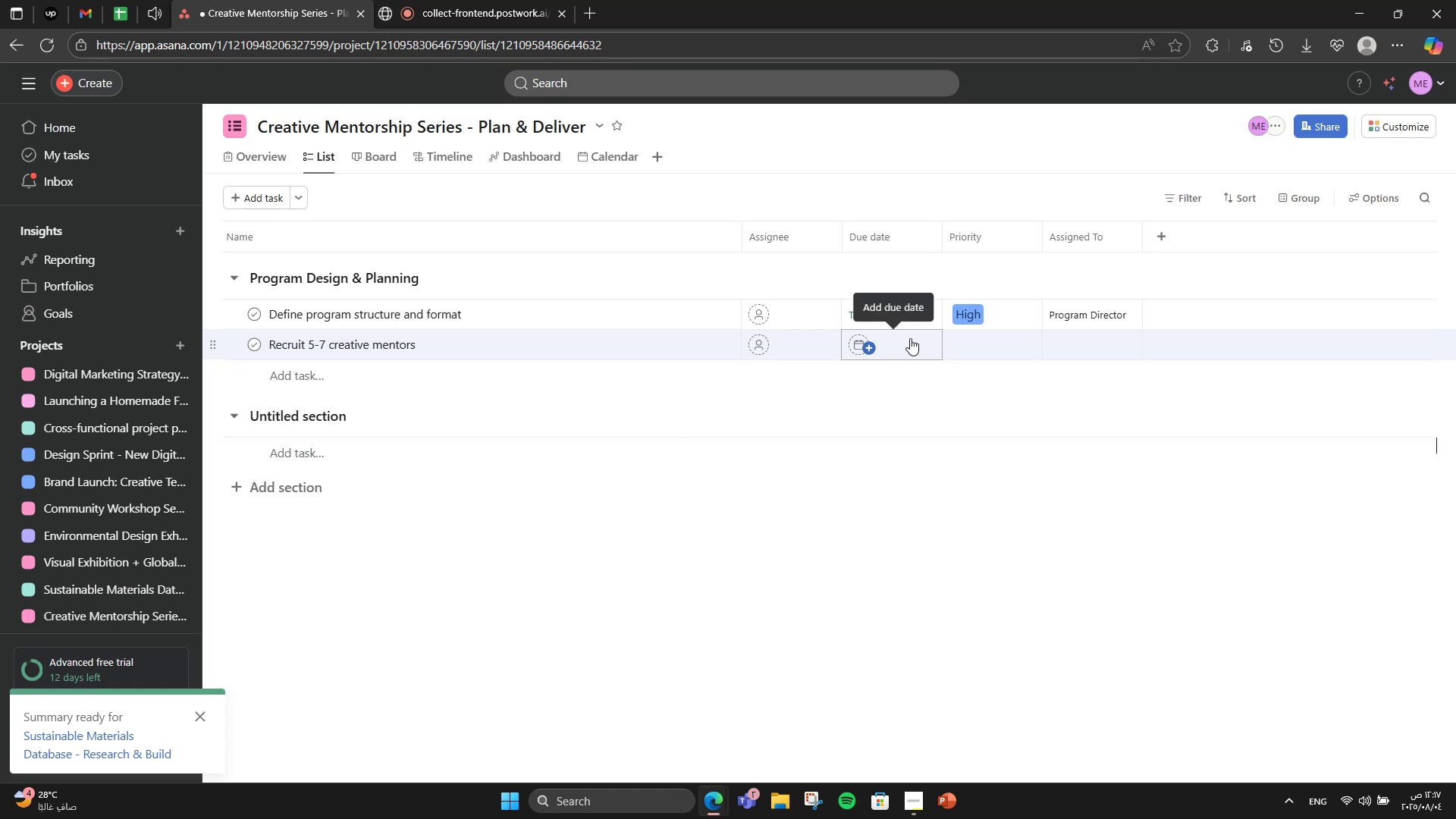 
left_click([910, 338])
 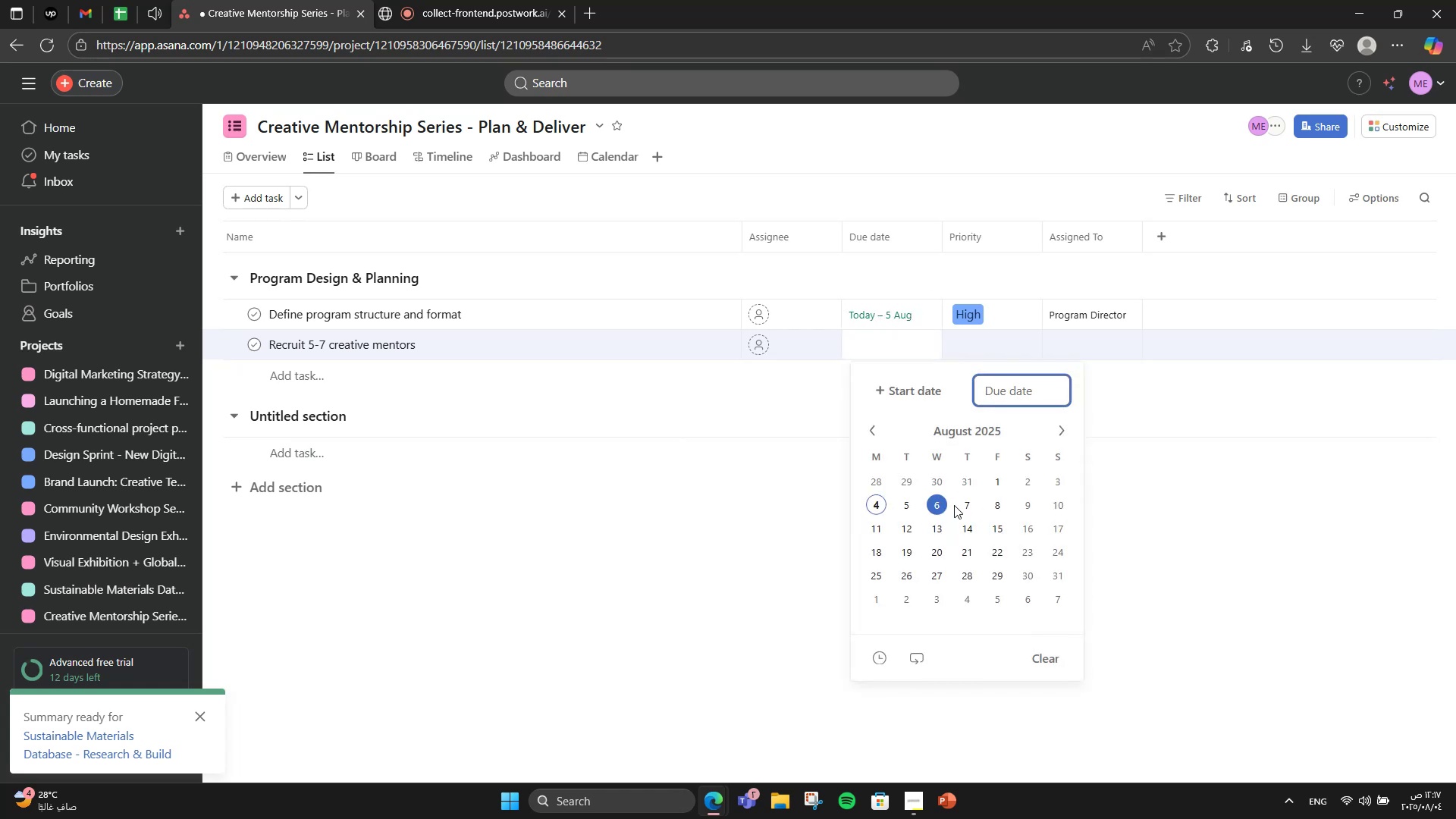 
left_click([989, 507])
 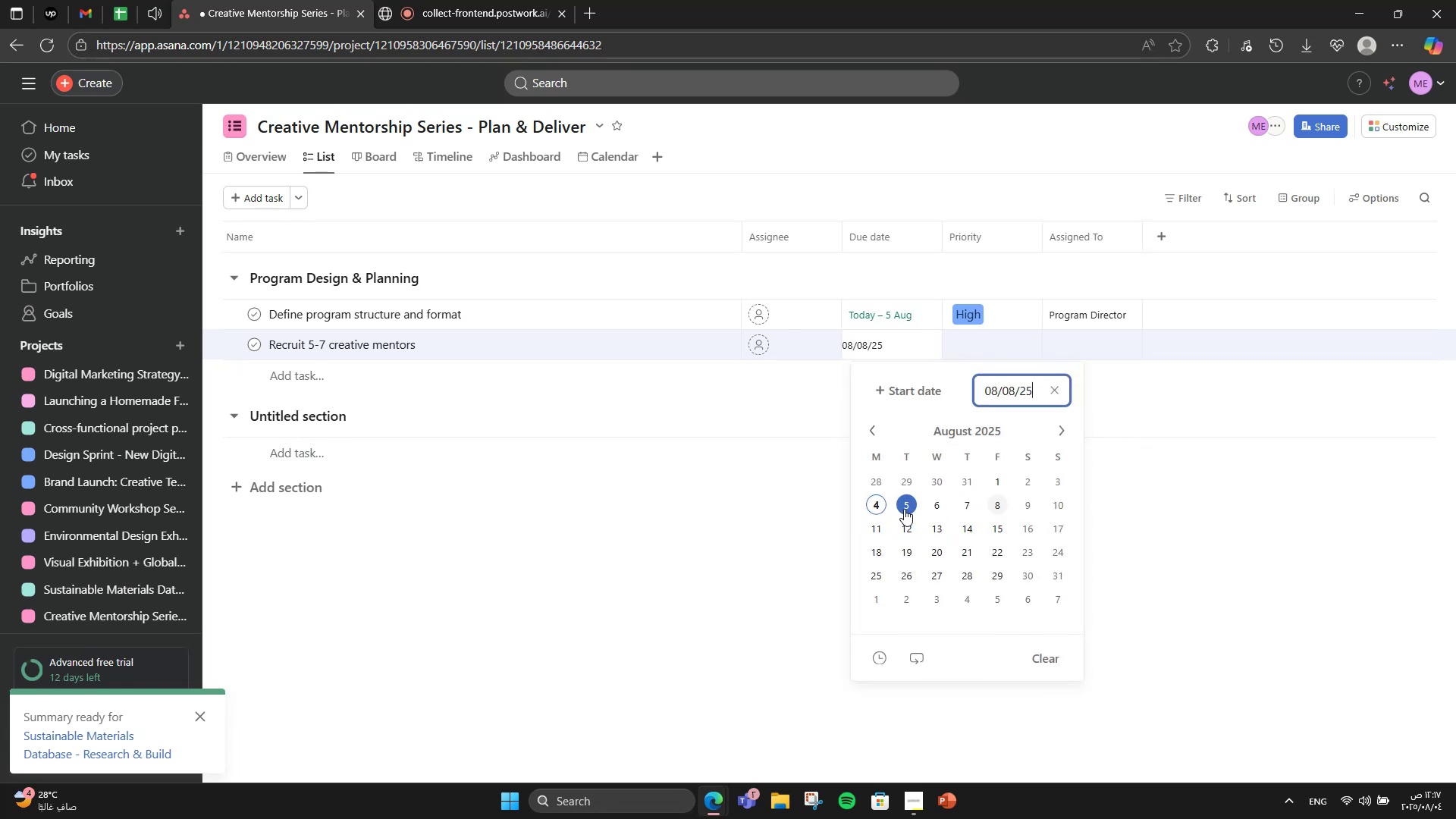 
left_click([938, 391])
 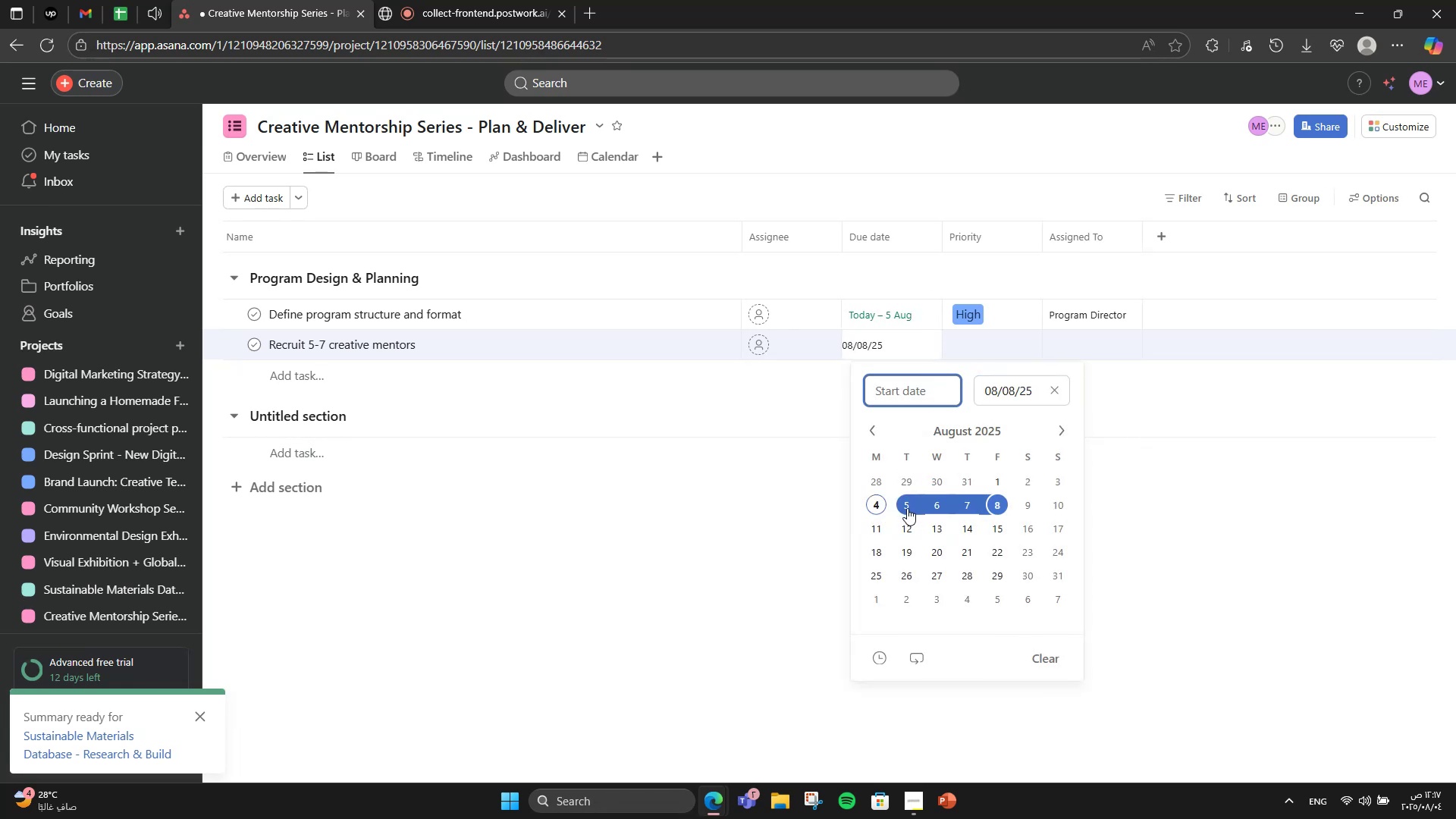 
left_click([907, 508])
 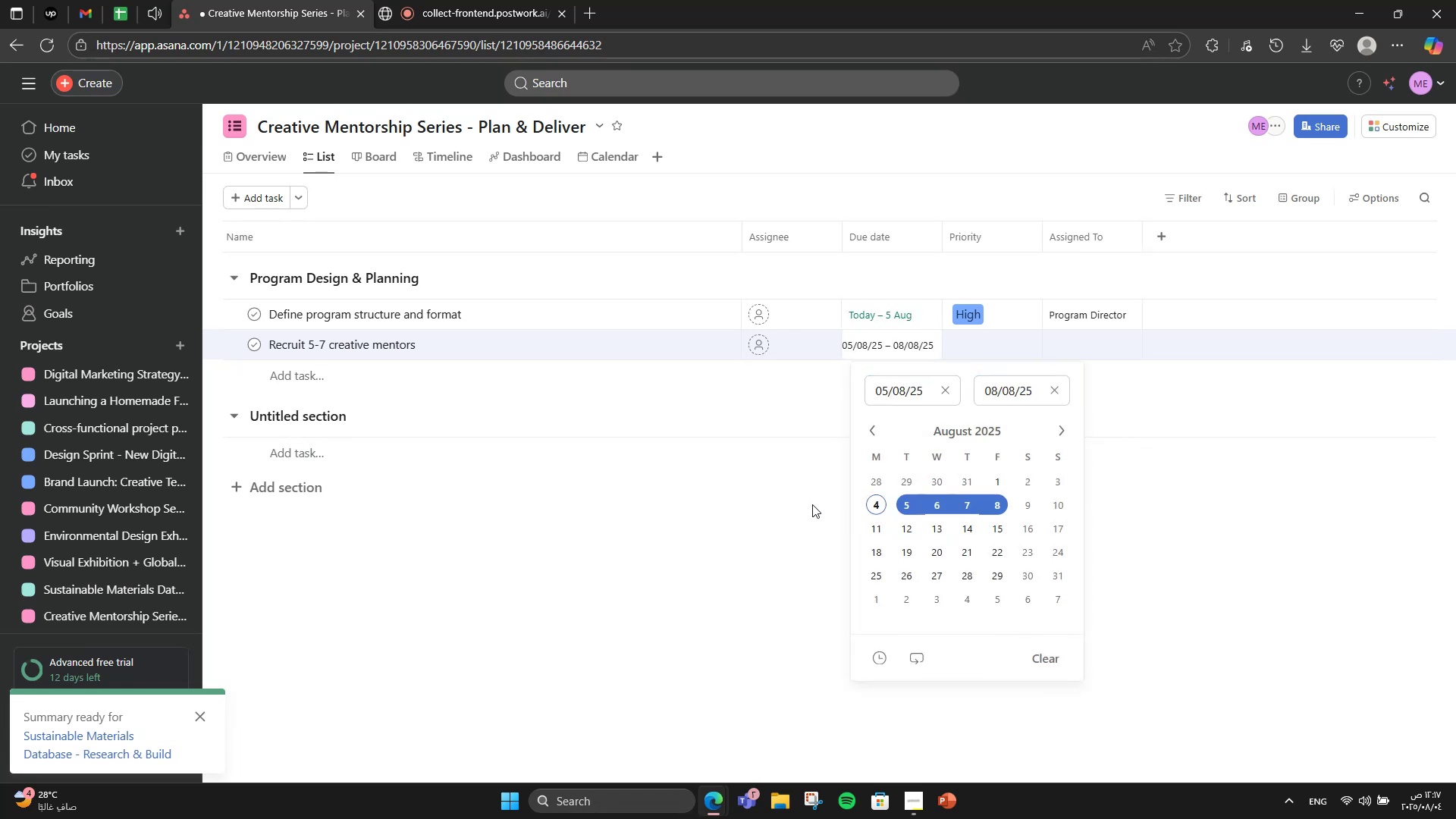 
left_click([812, 504])
 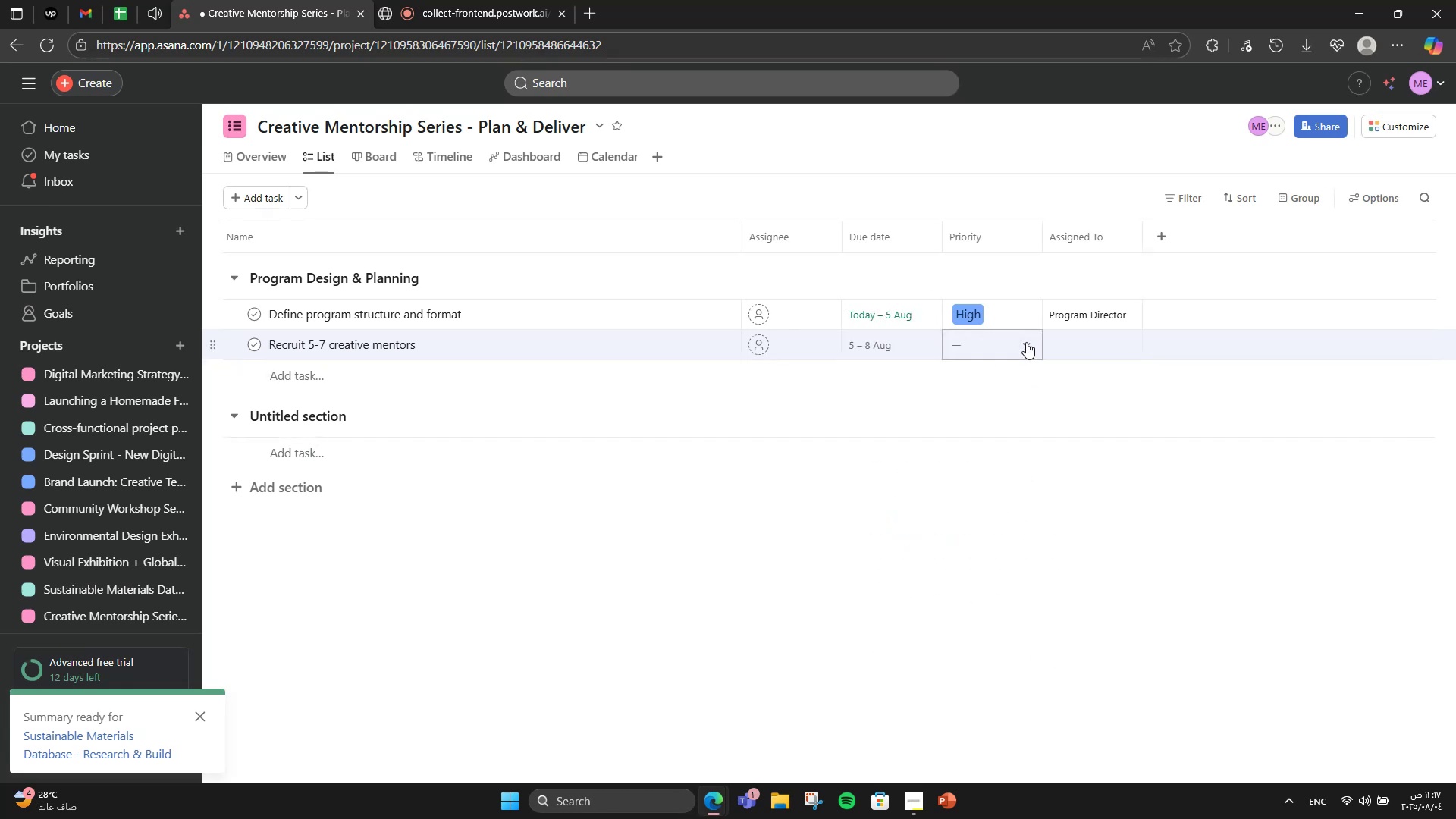 
left_click([1025, 342])
 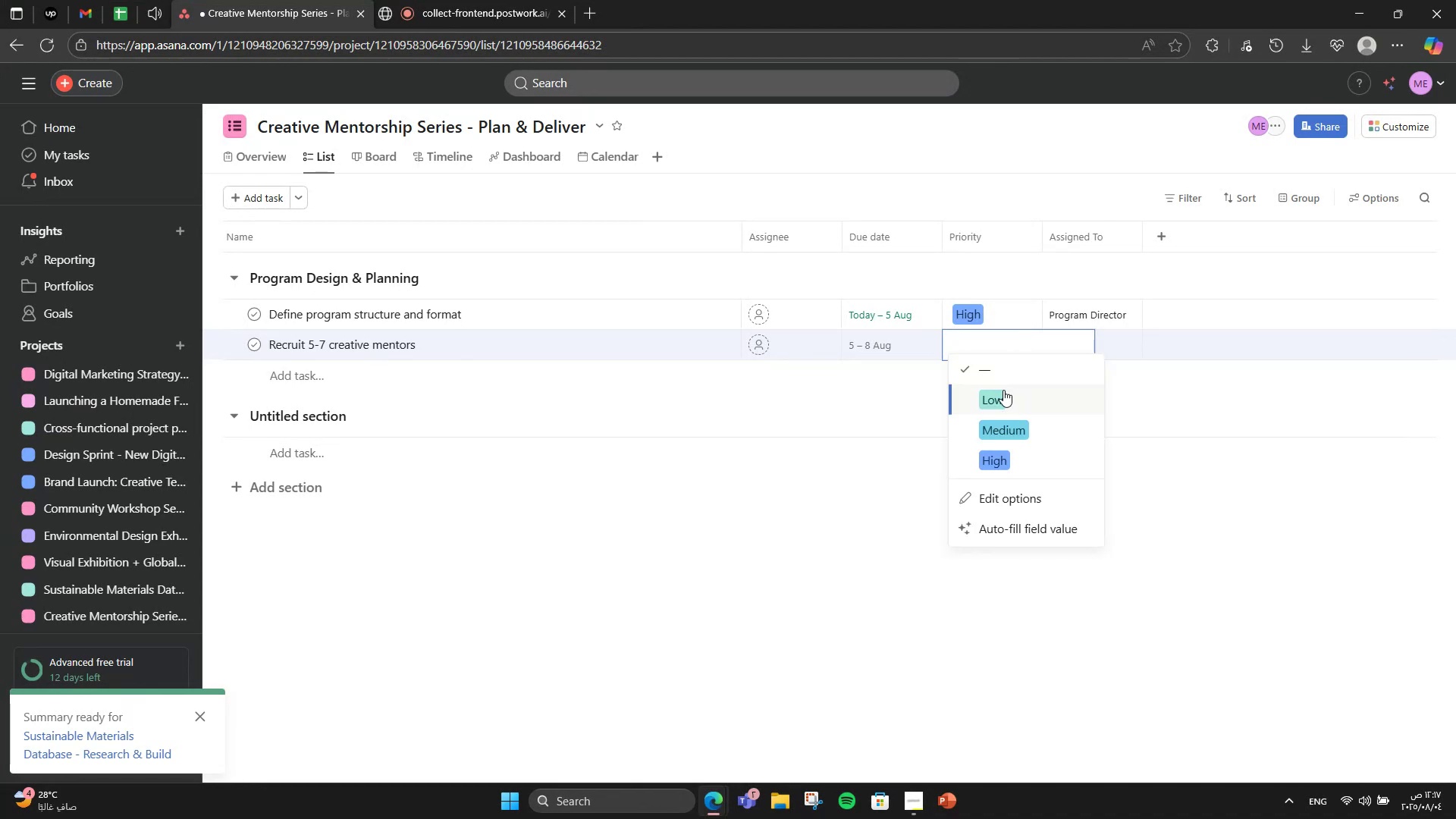 
left_click([996, 467])
 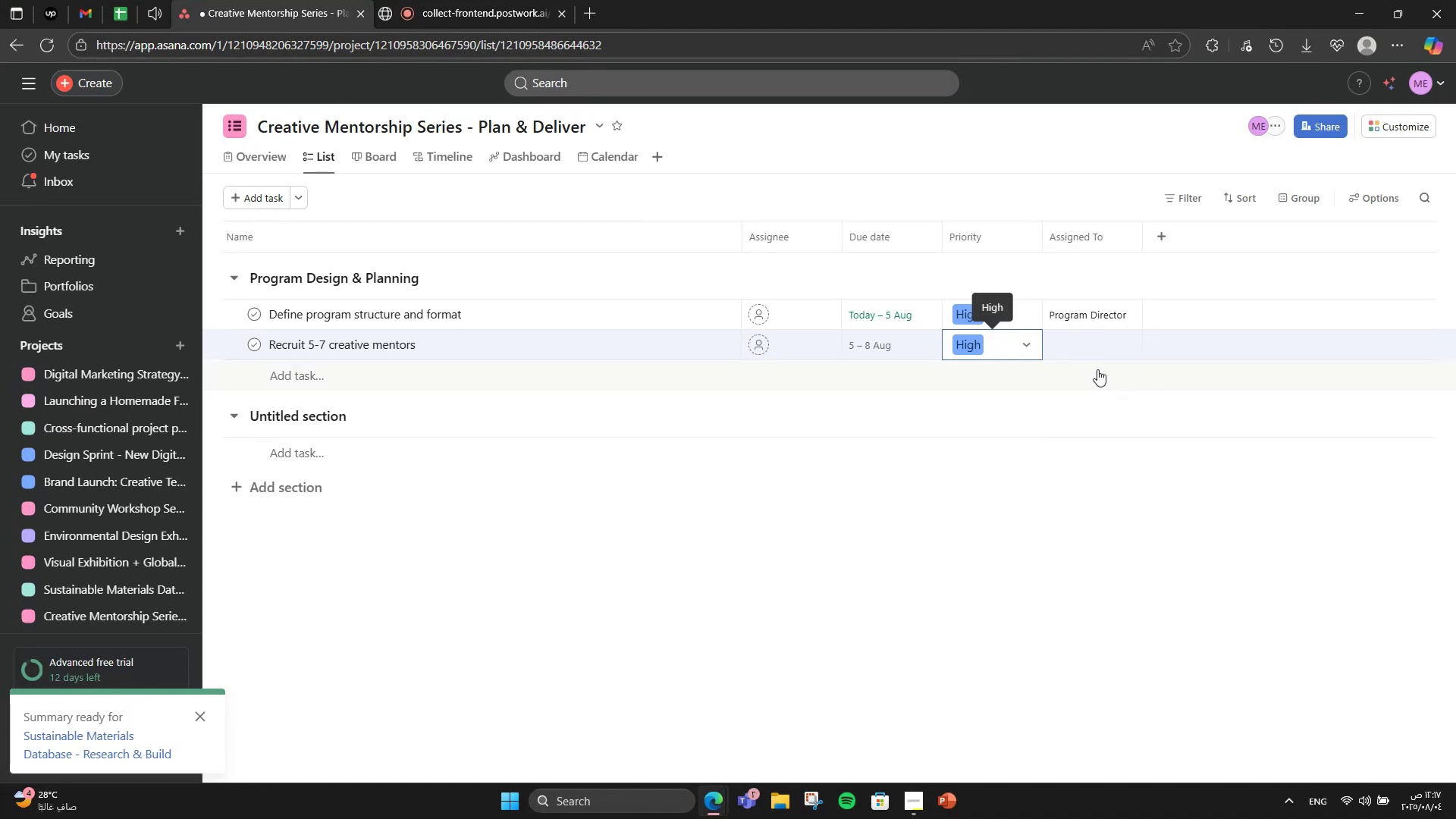 
left_click([1103, 359])
 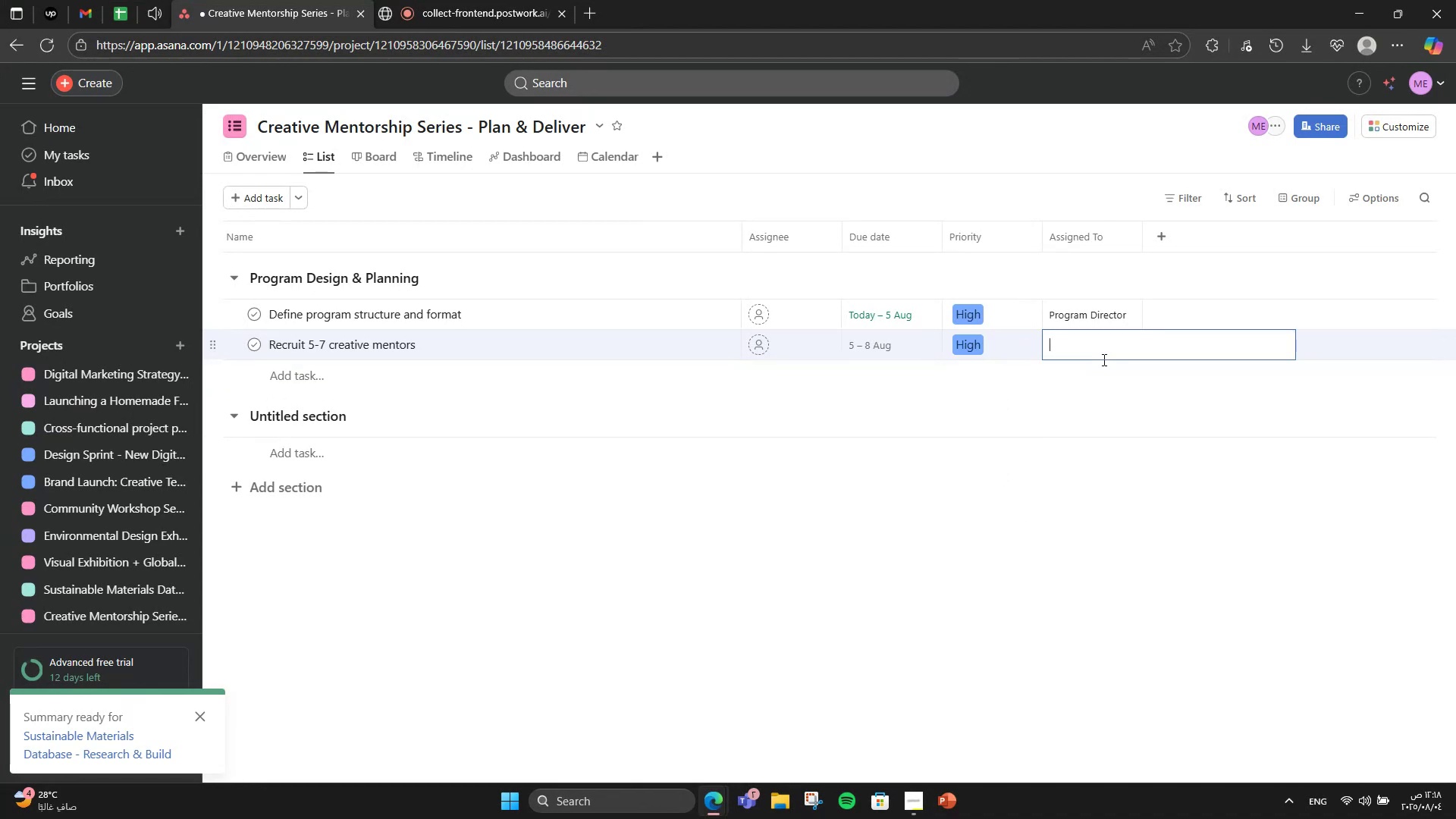 
type(Mentor Outreach Lead)
 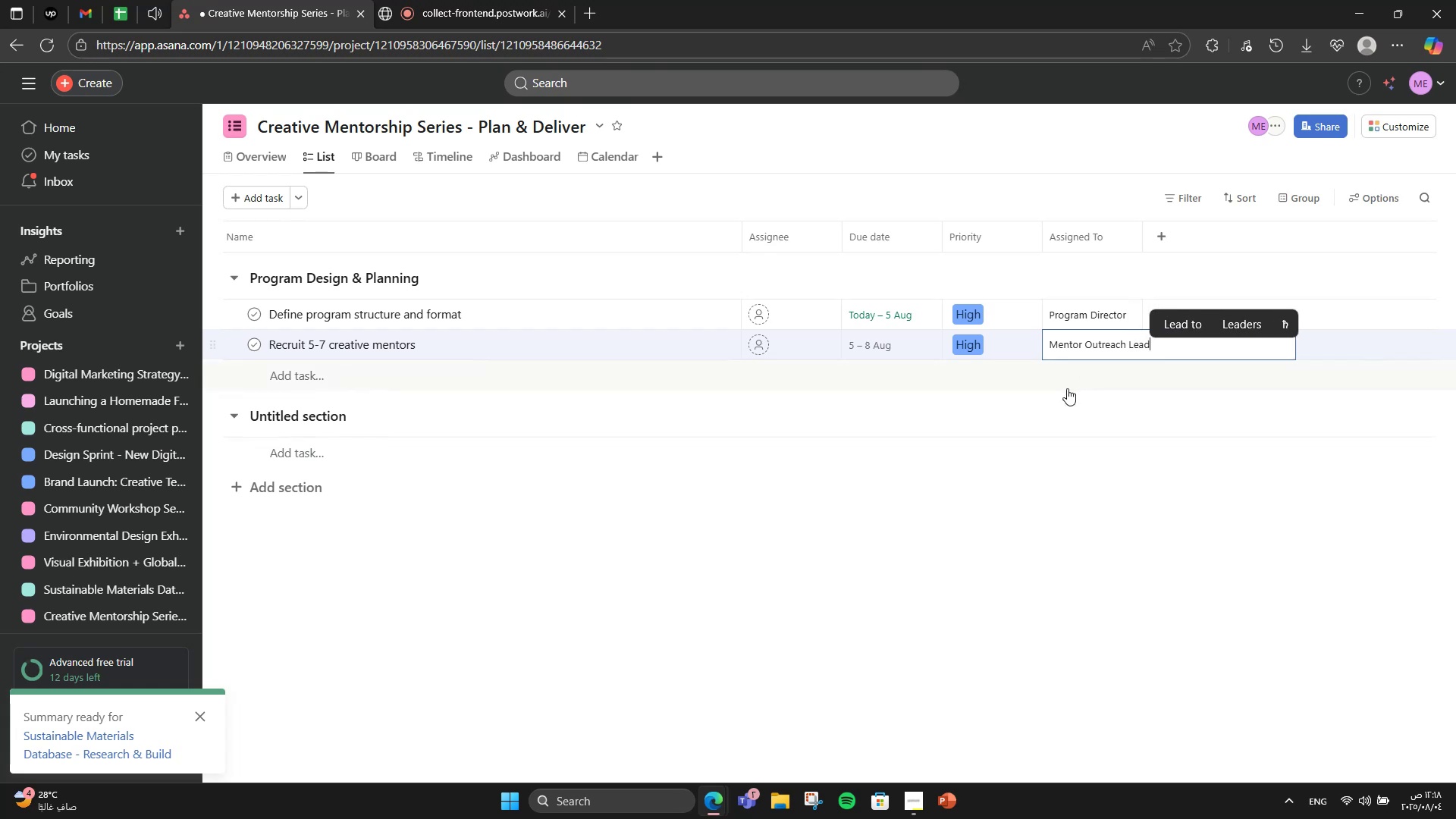 
left_click([1050, 436])
 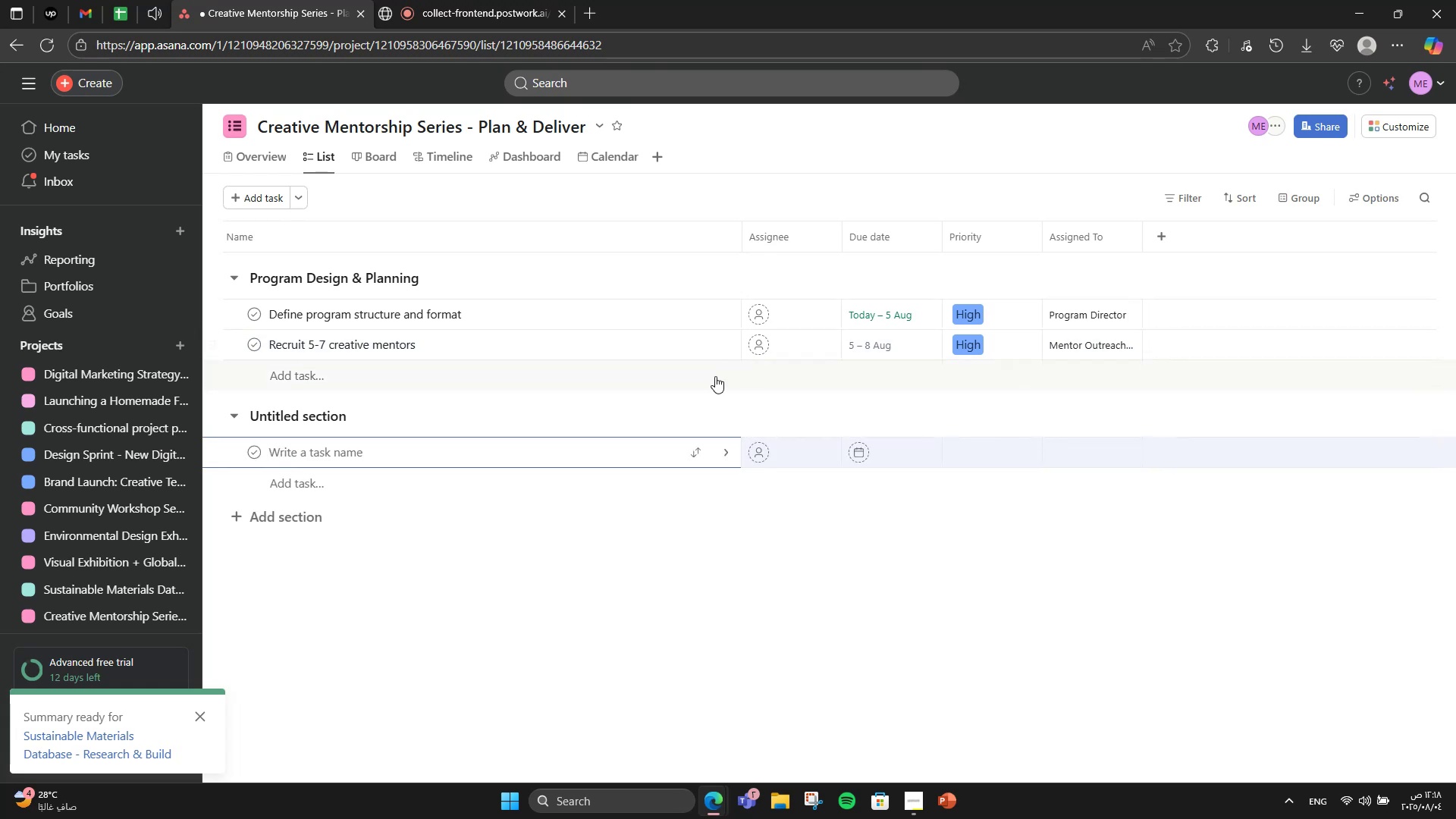 
left_click([419, 378])
 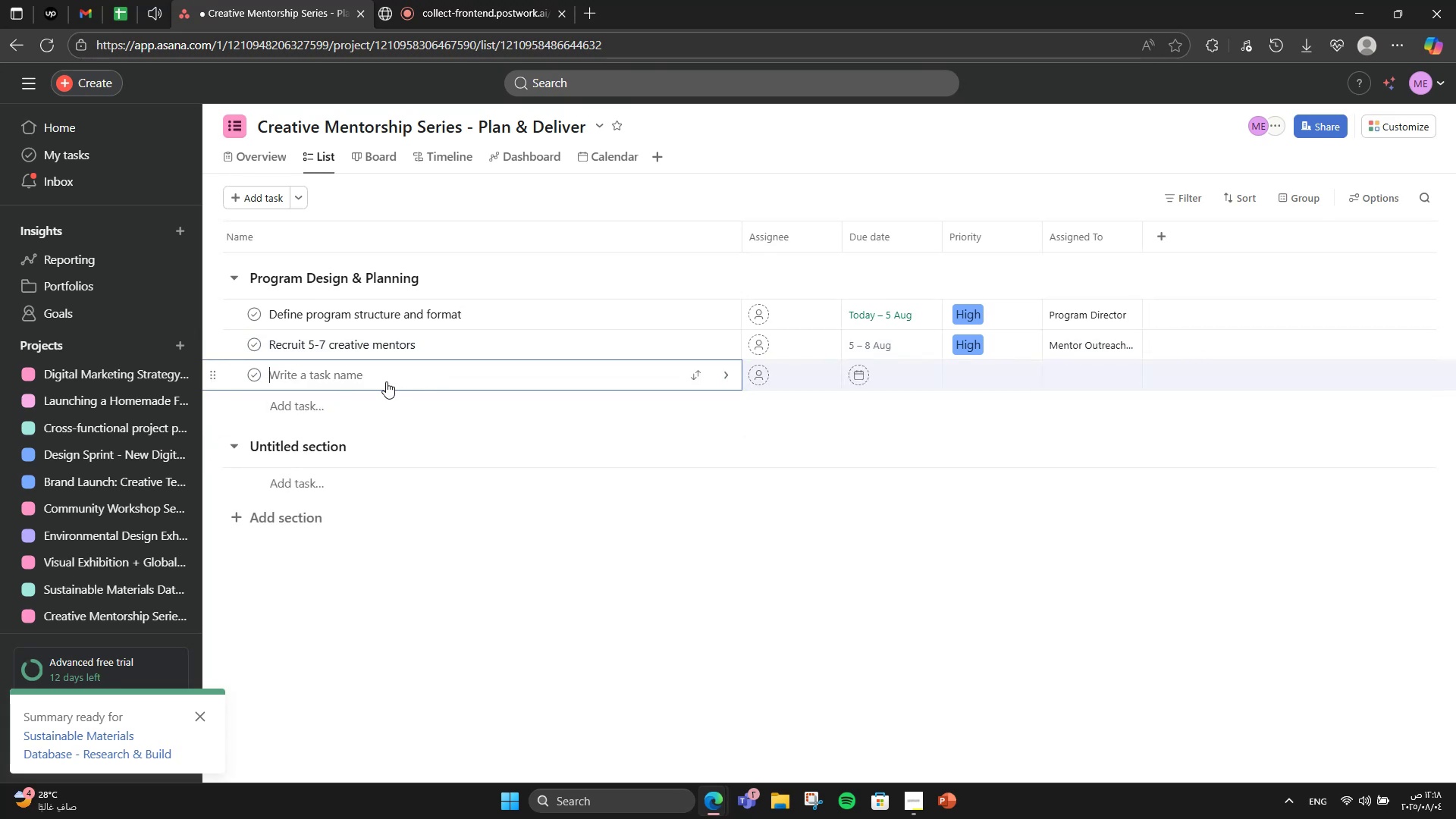 
type(Build mentee appi)
key(Backspace)
type(lication and criti)
key(Backspace)
key(Backspace)
type(teria)
 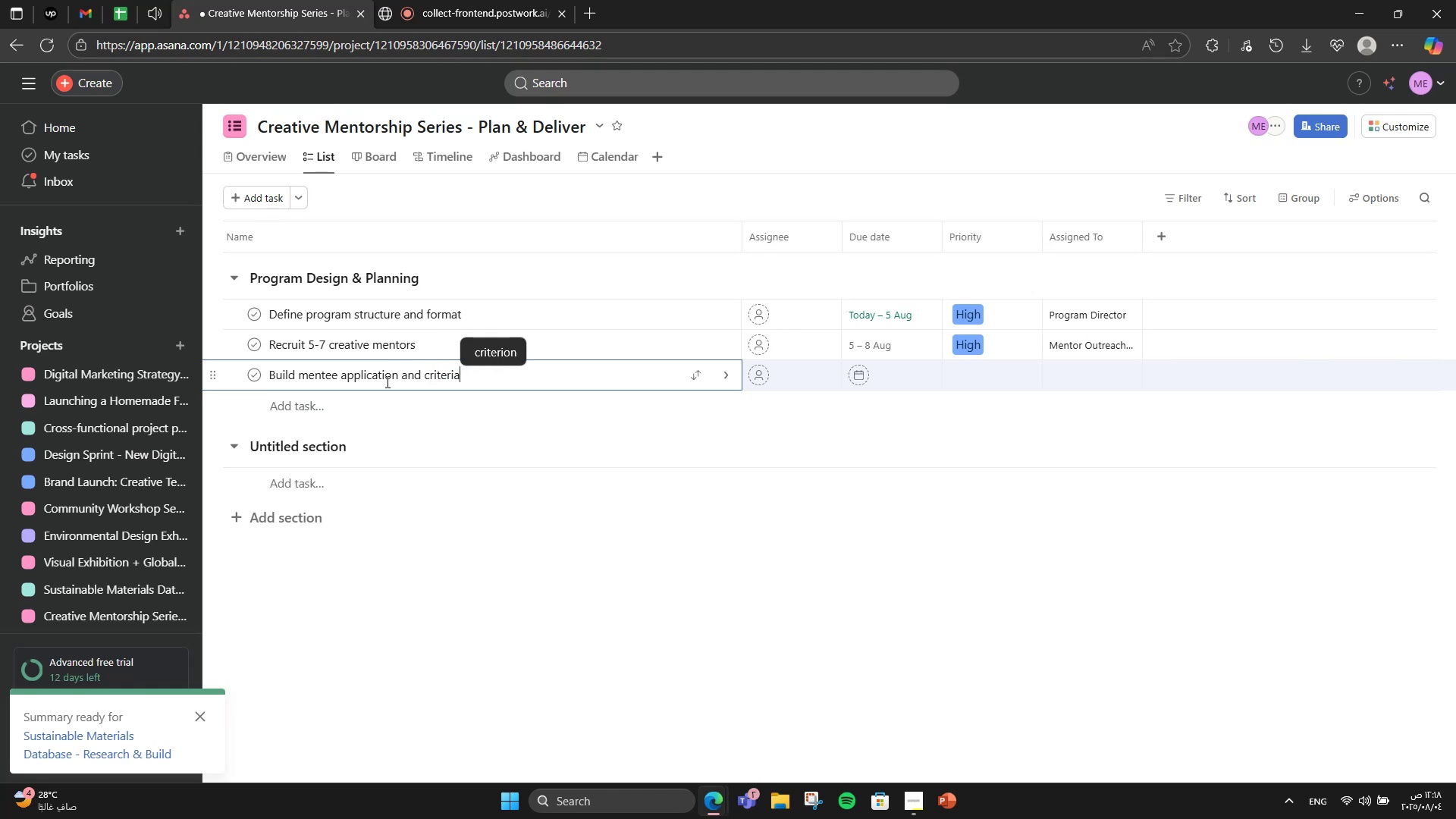 
left_click([404, 382])
 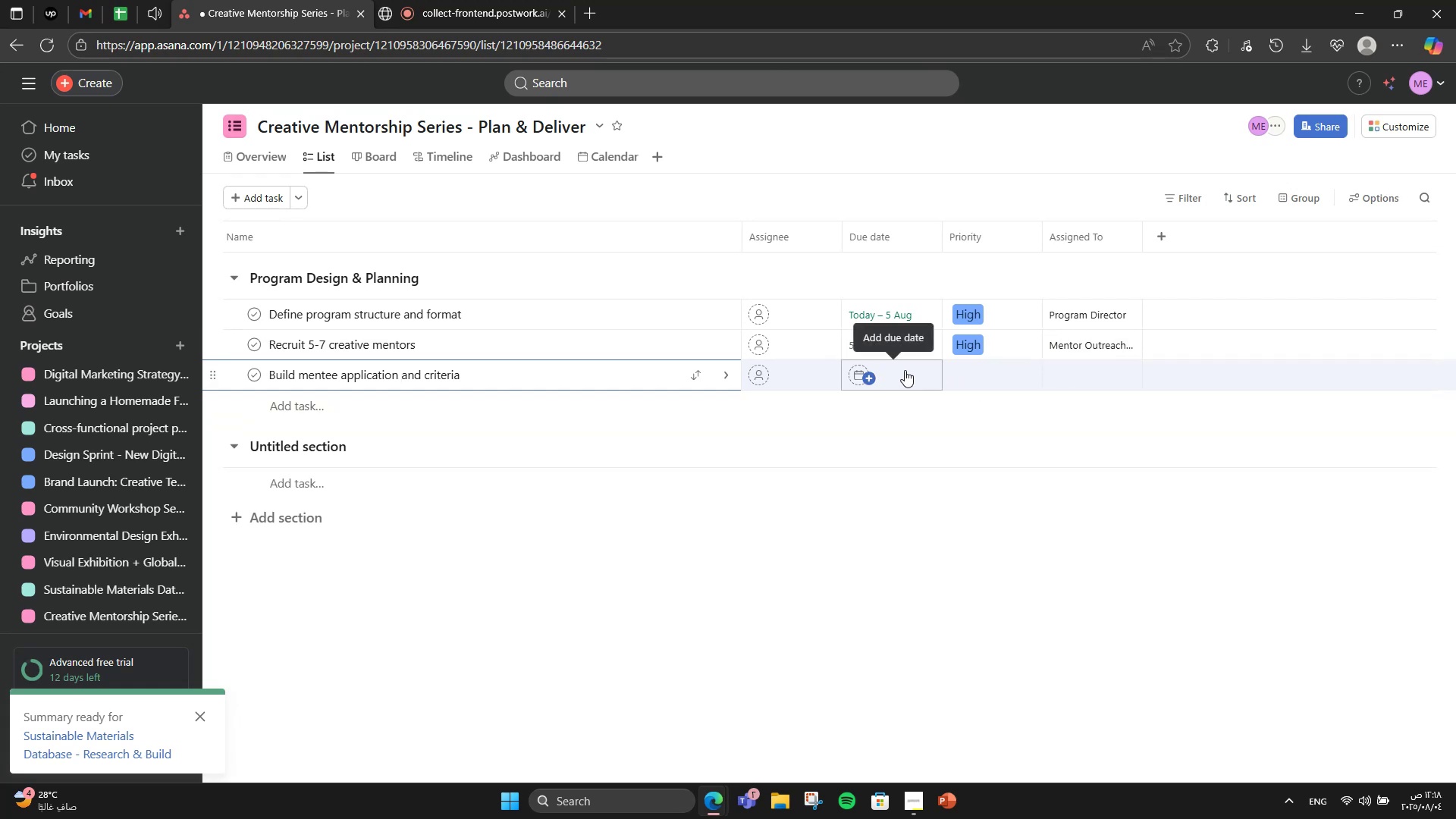 
left_click([905, 370])
 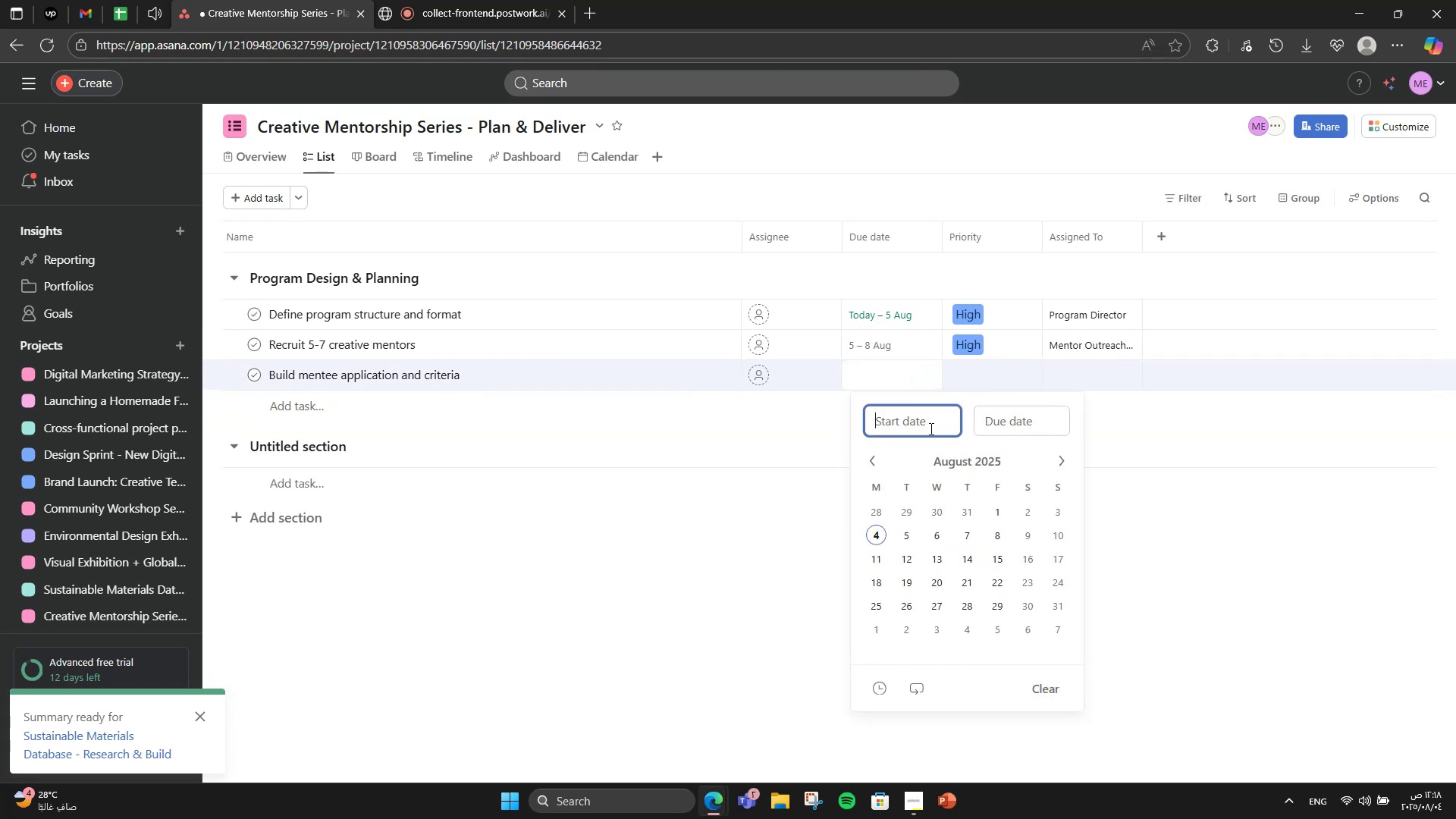 
left_click([994, 532])
 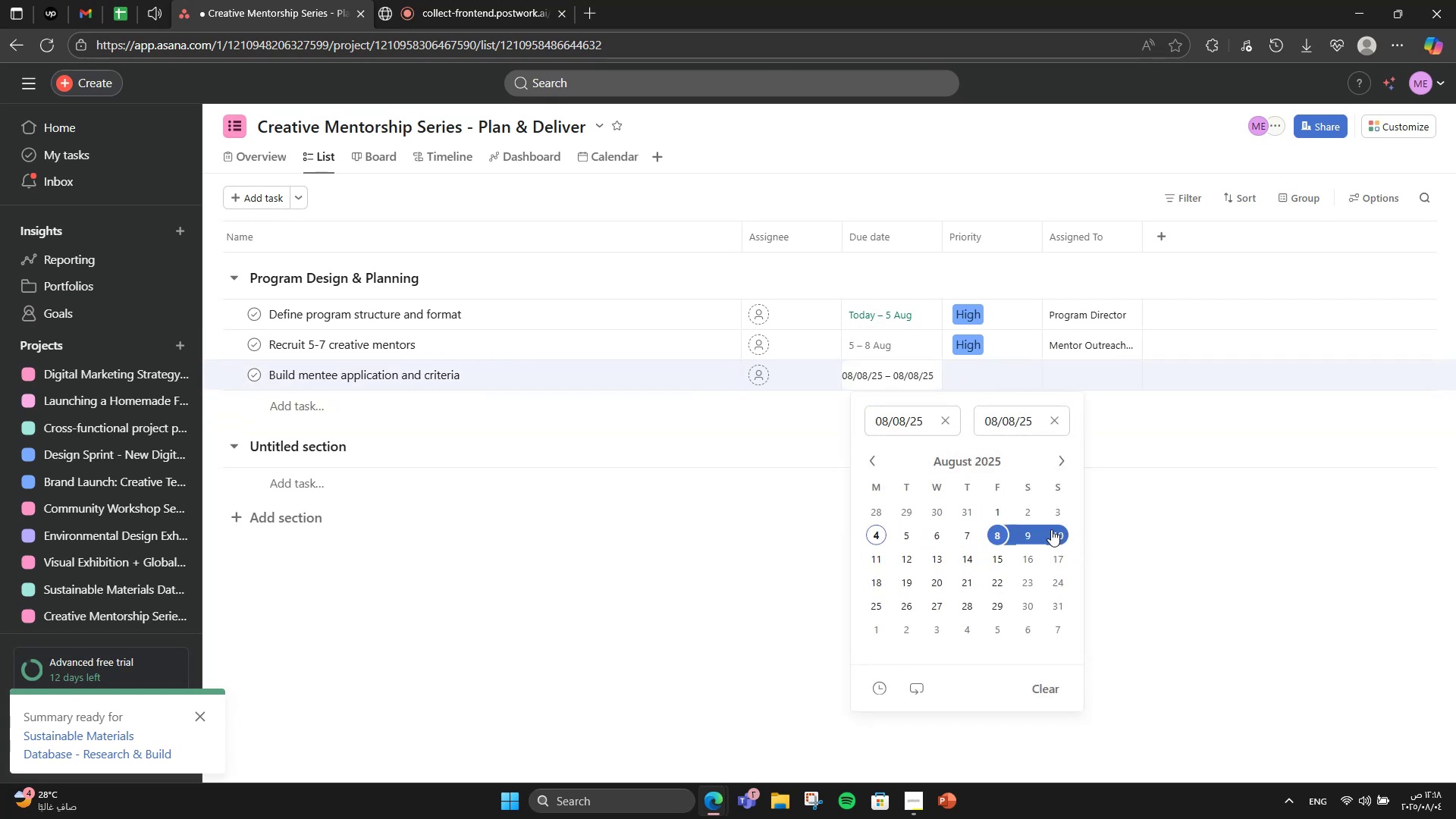 
left_click([1056, 531])
 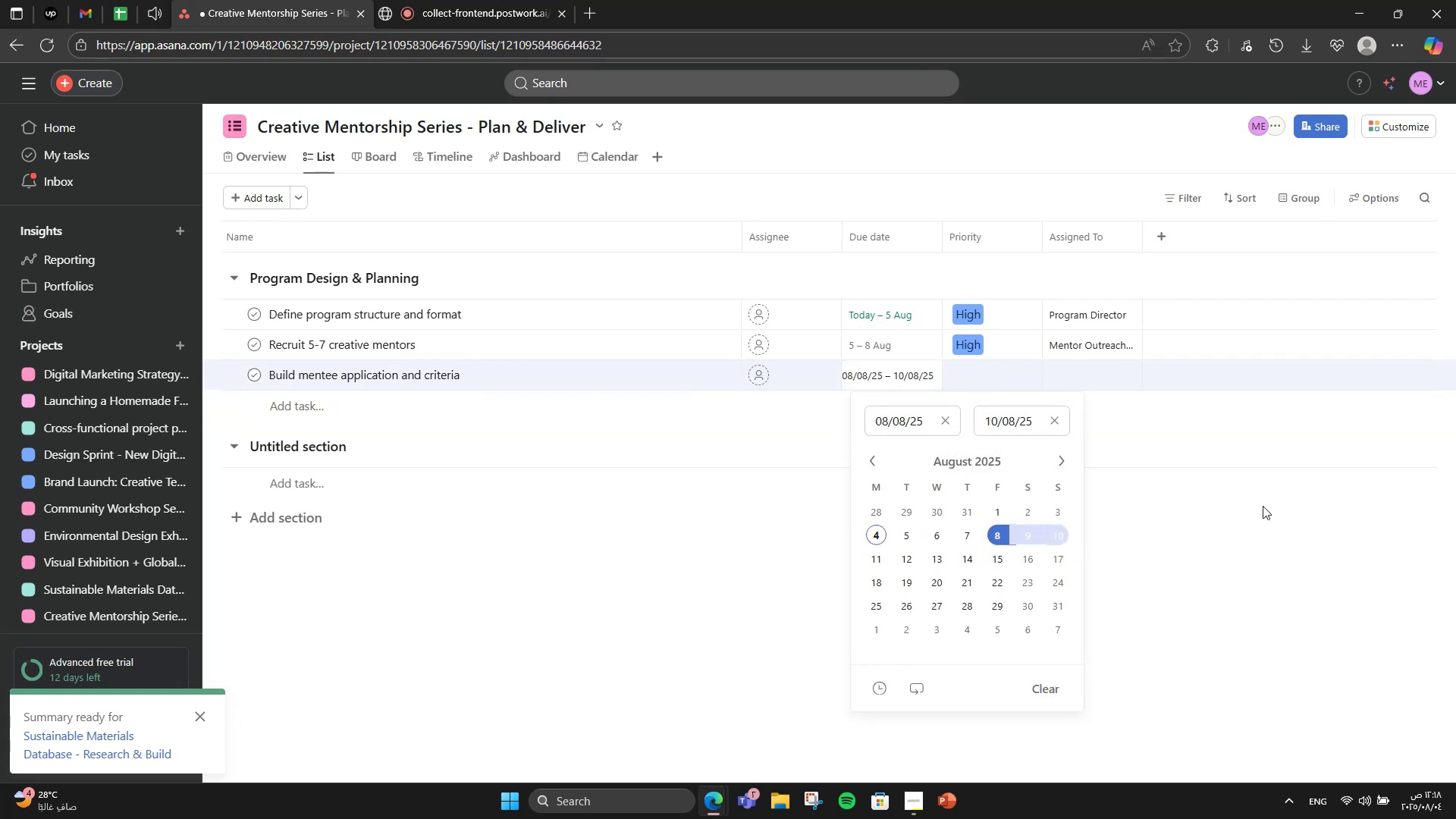 
left_click([1263, 506])
 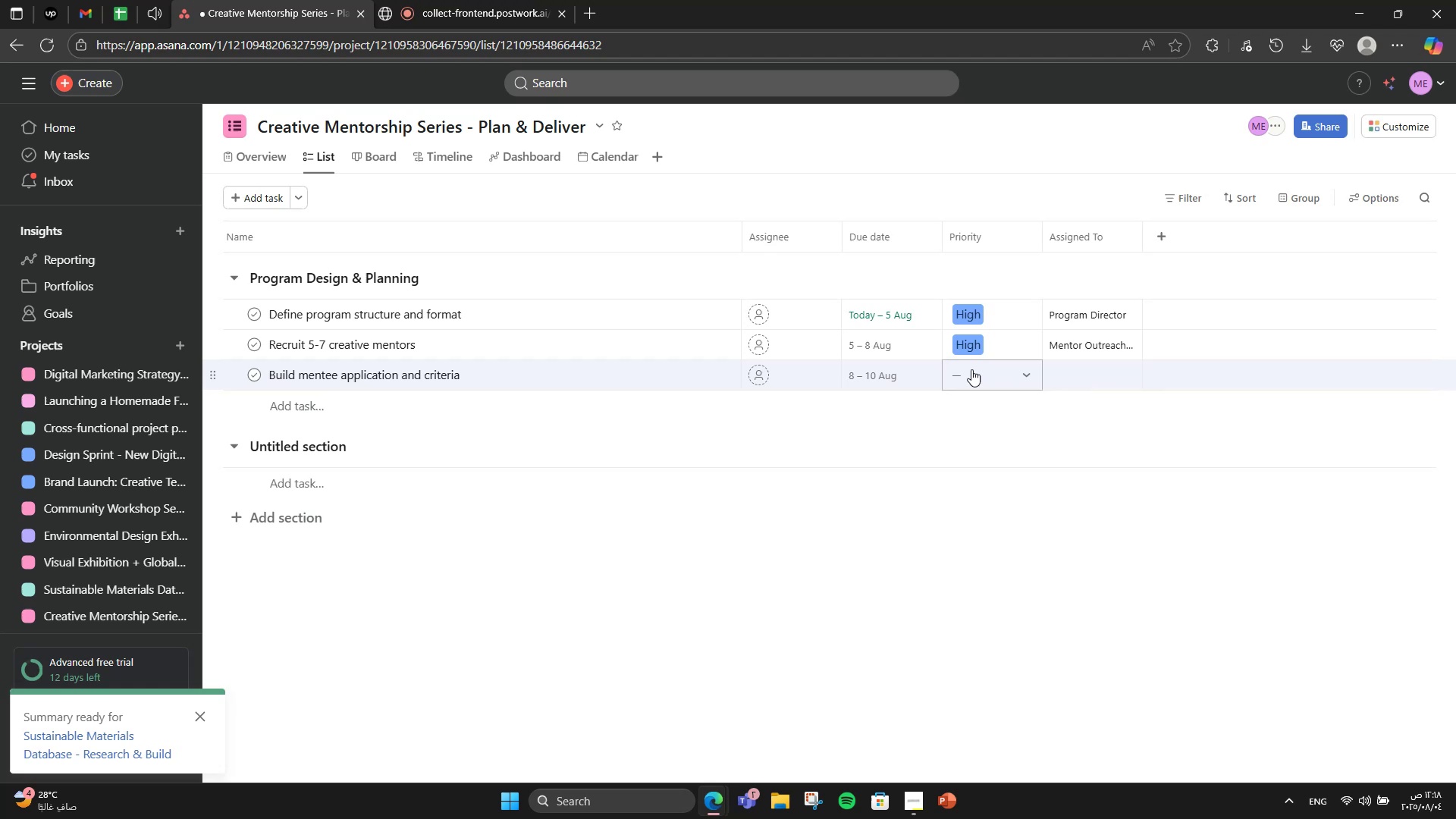 
left_click([971, 369])
 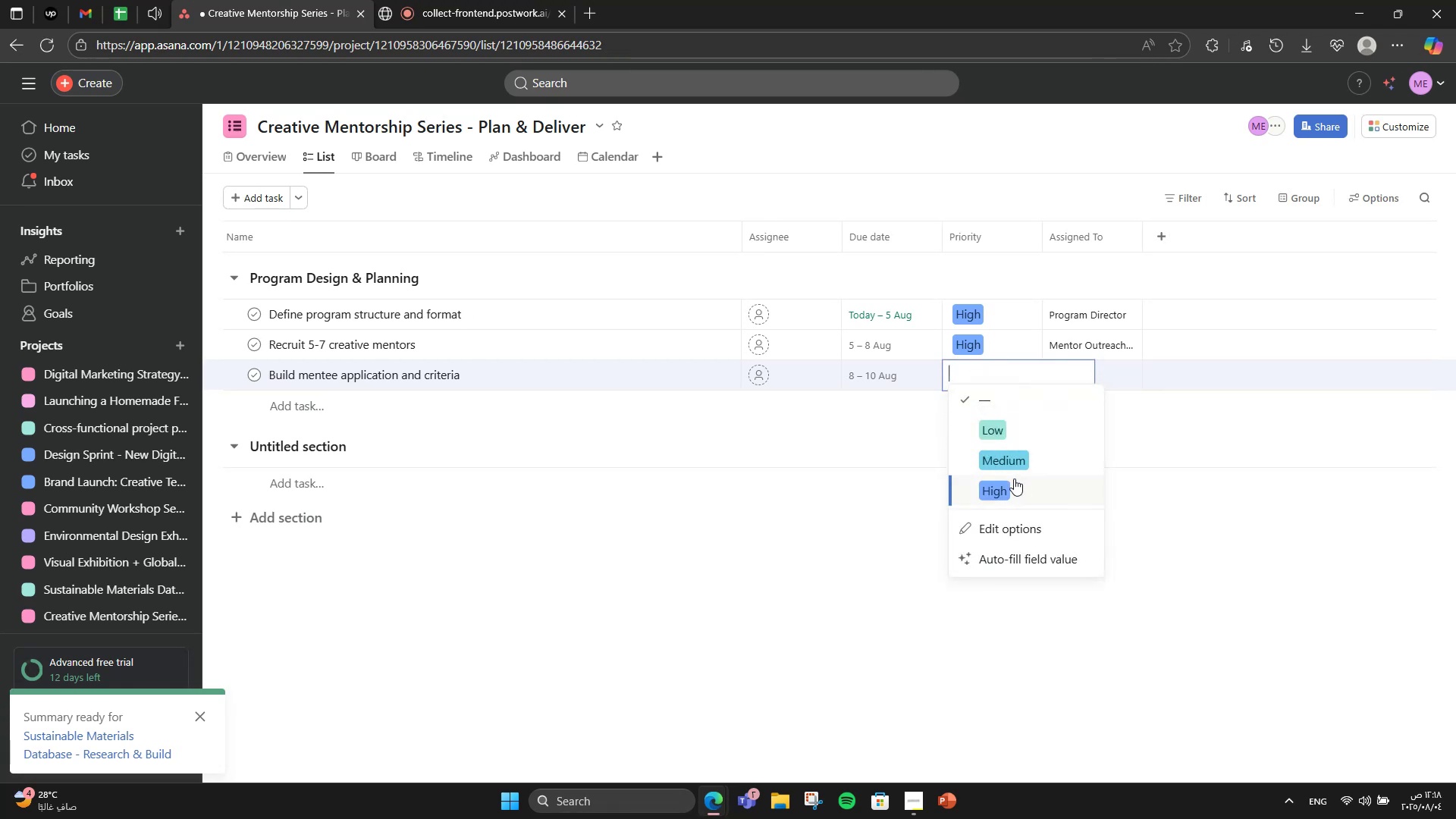 
left_click([1009, 482])
 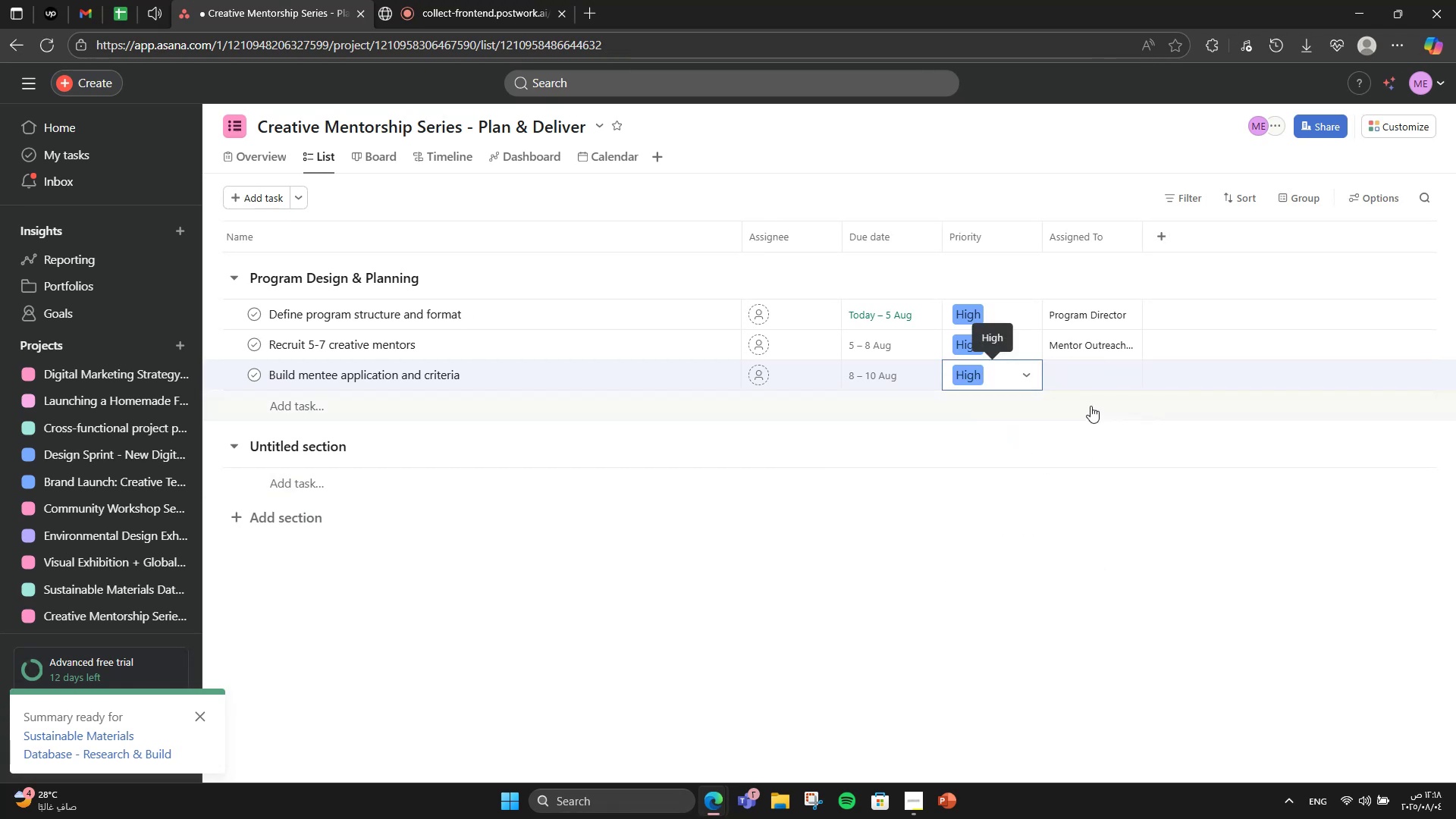 
left_click([1086, 388])
 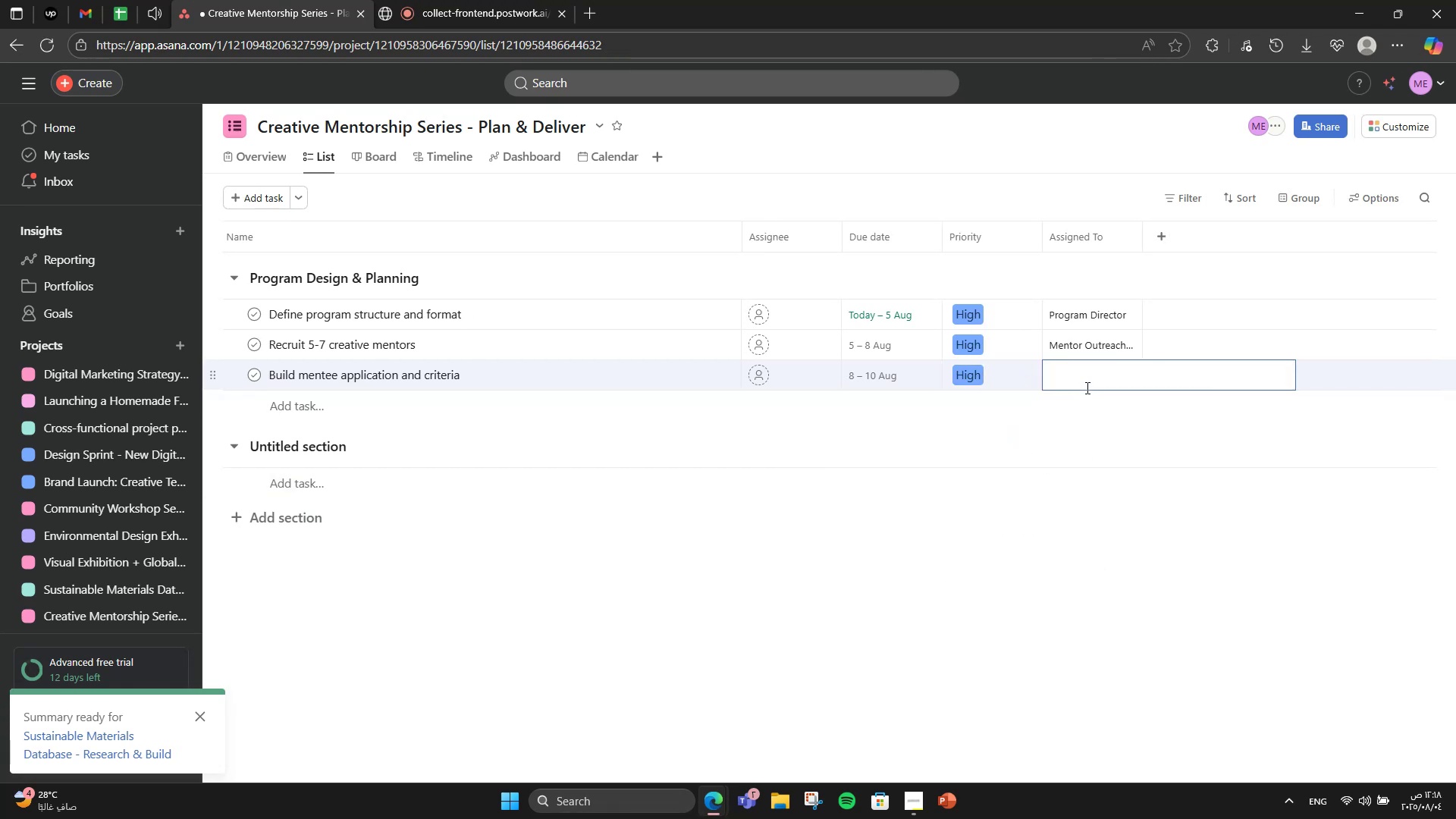 
type(UX Writer)
 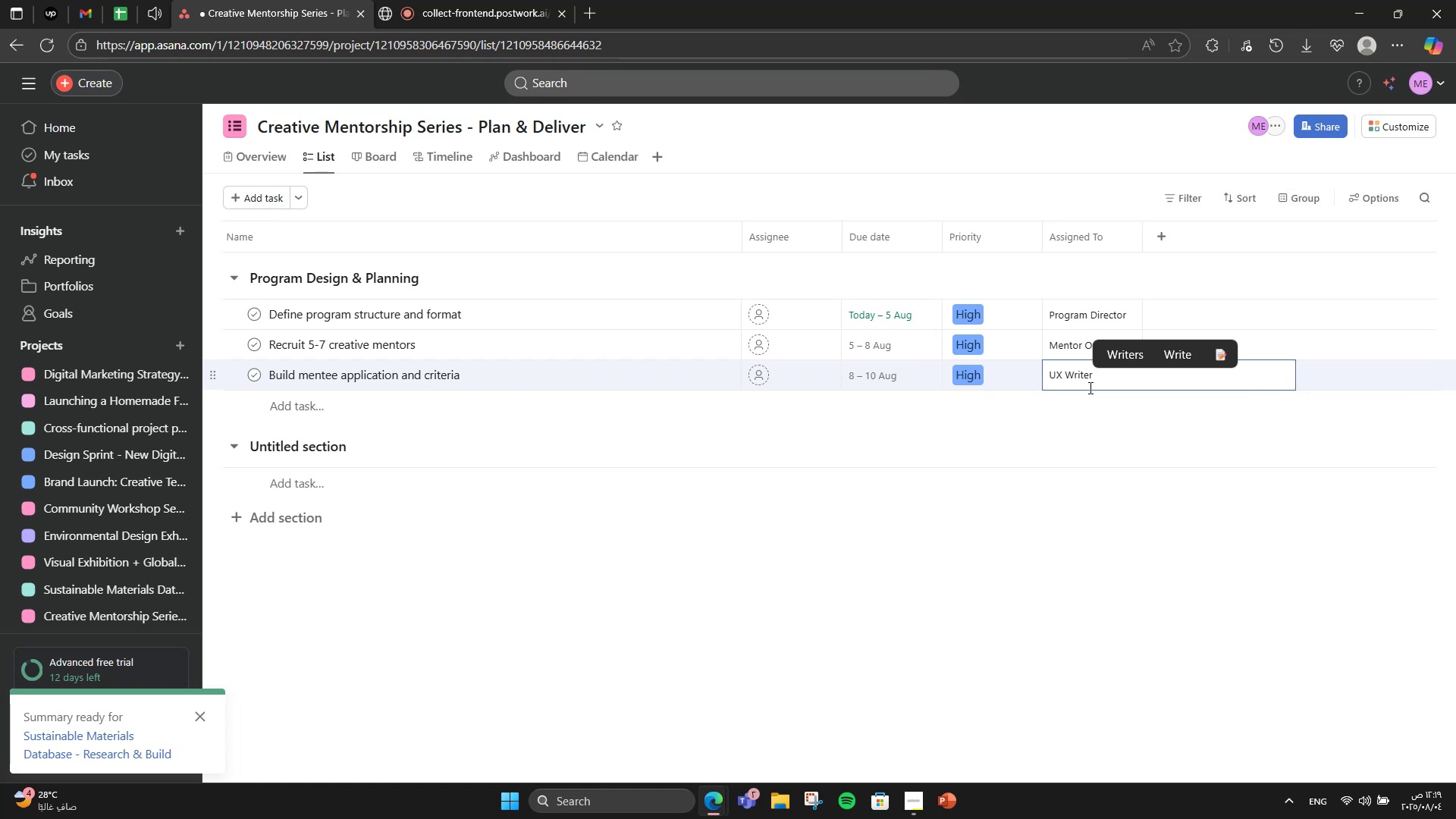 
left_click([1049, 515])
 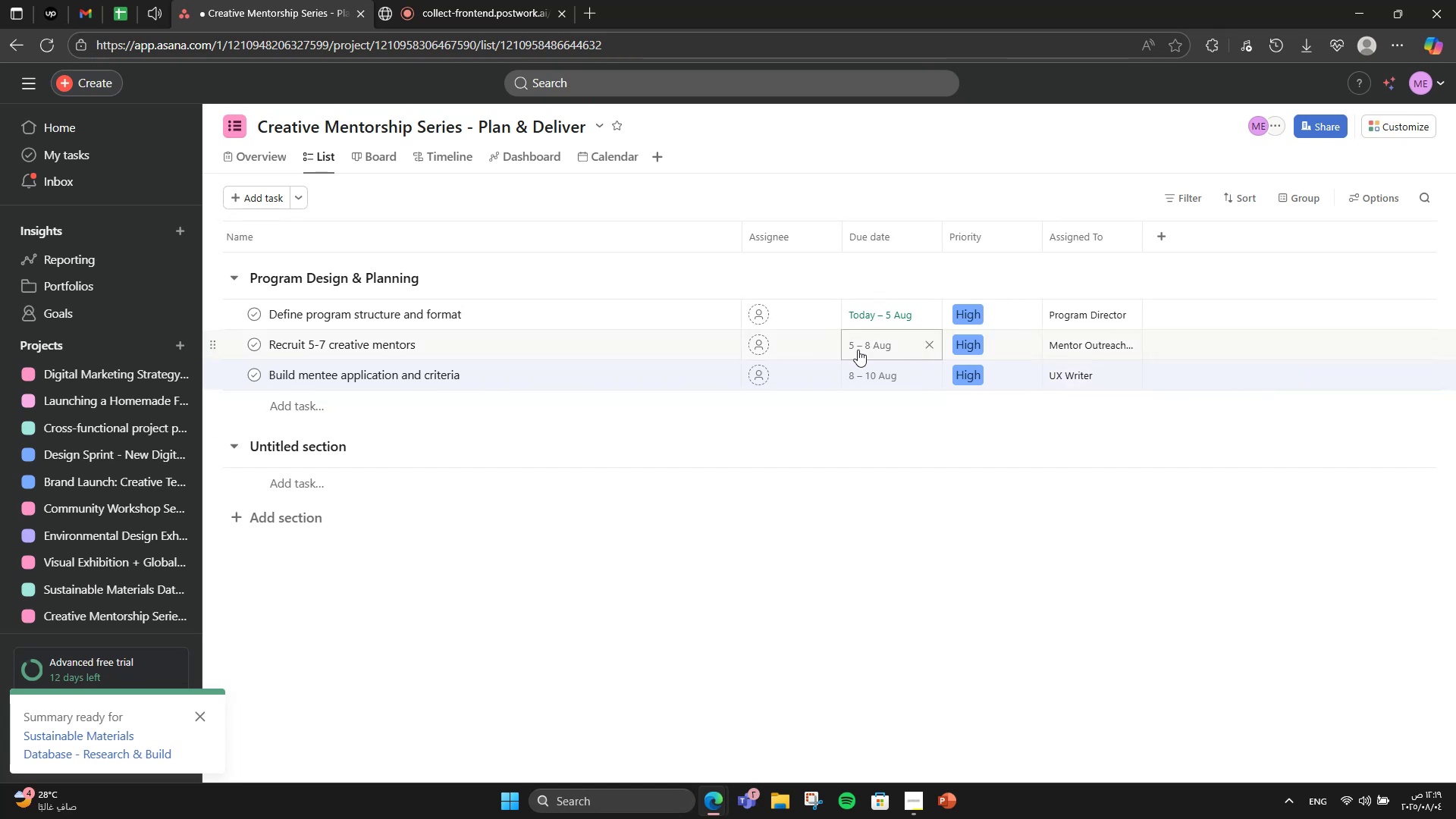 
wait(5.1)
 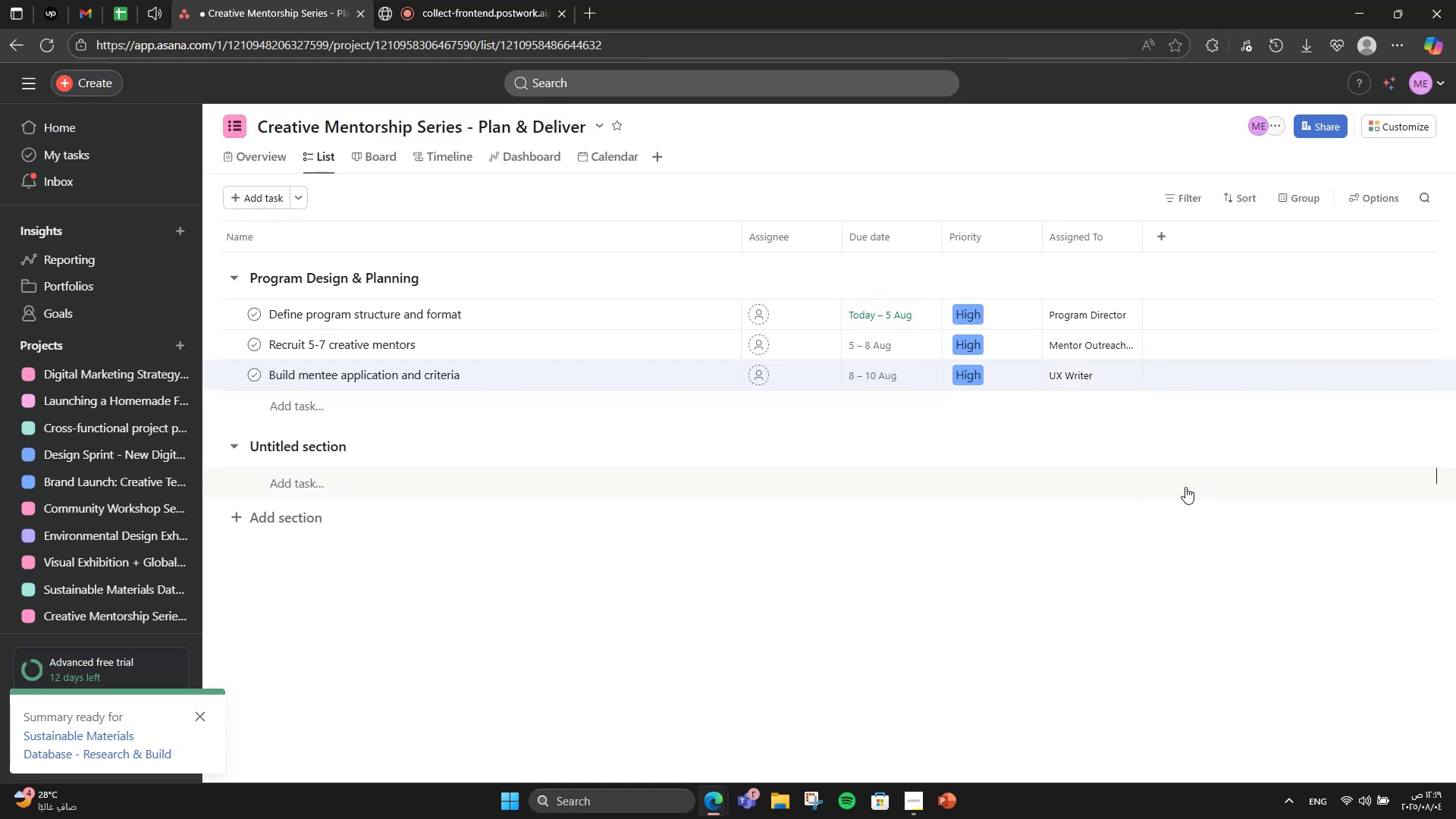 
left_click([303, 397])
 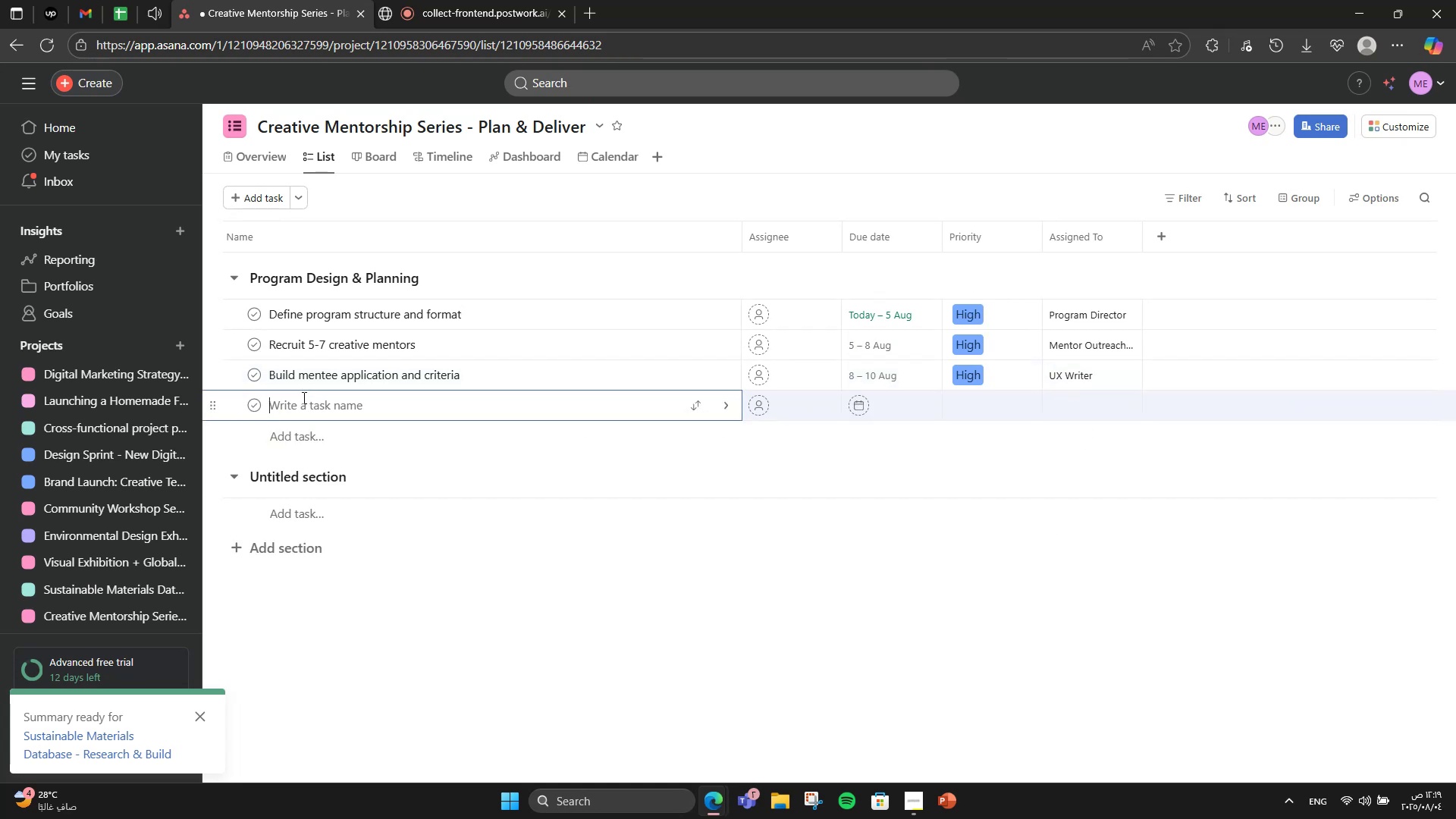 
type(Create Pro)
key(Backspace)
key(Backspace)
key(Backspace)
type(program rules and conduct guide)
 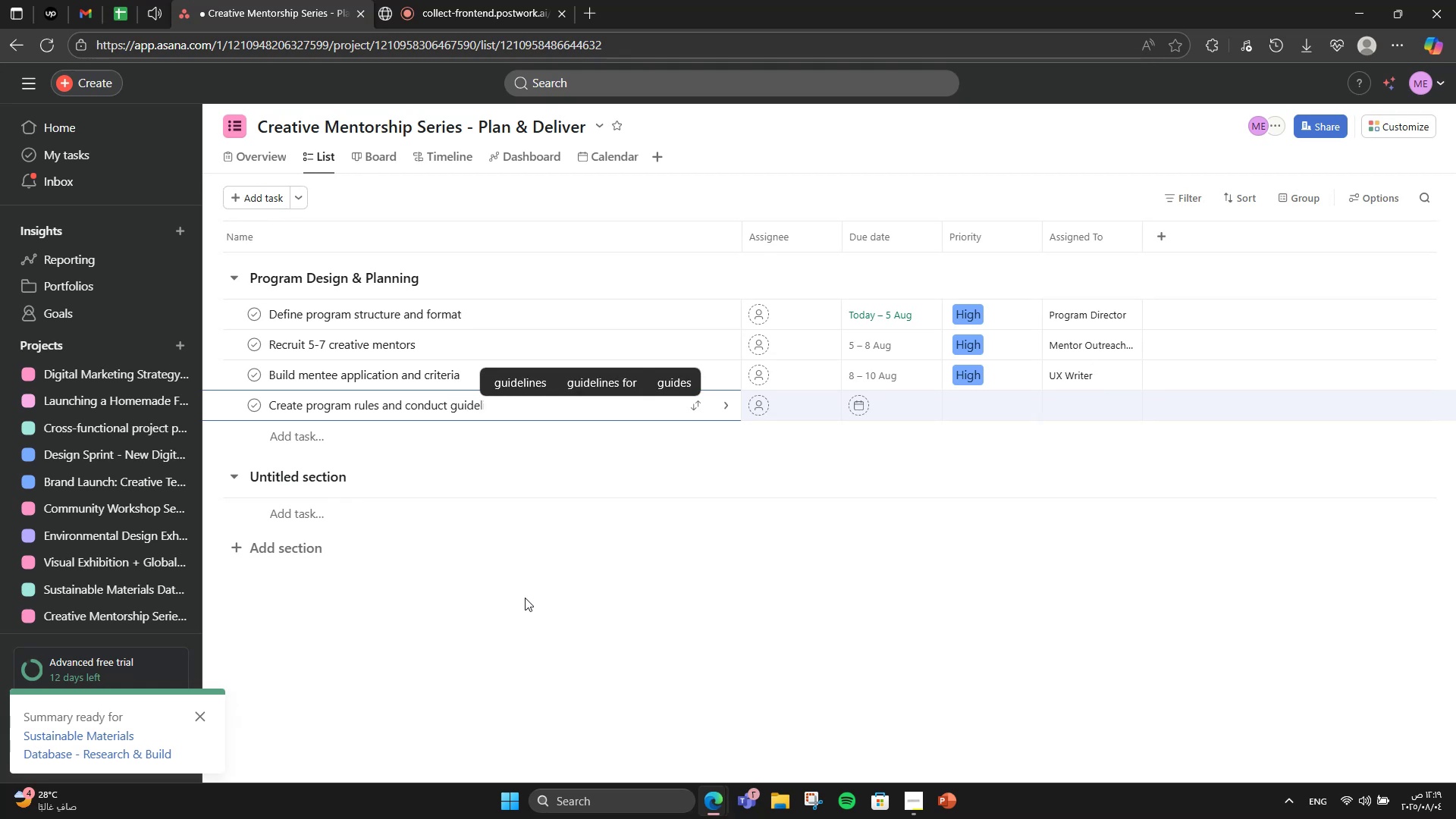 
left_click([535, 604])
 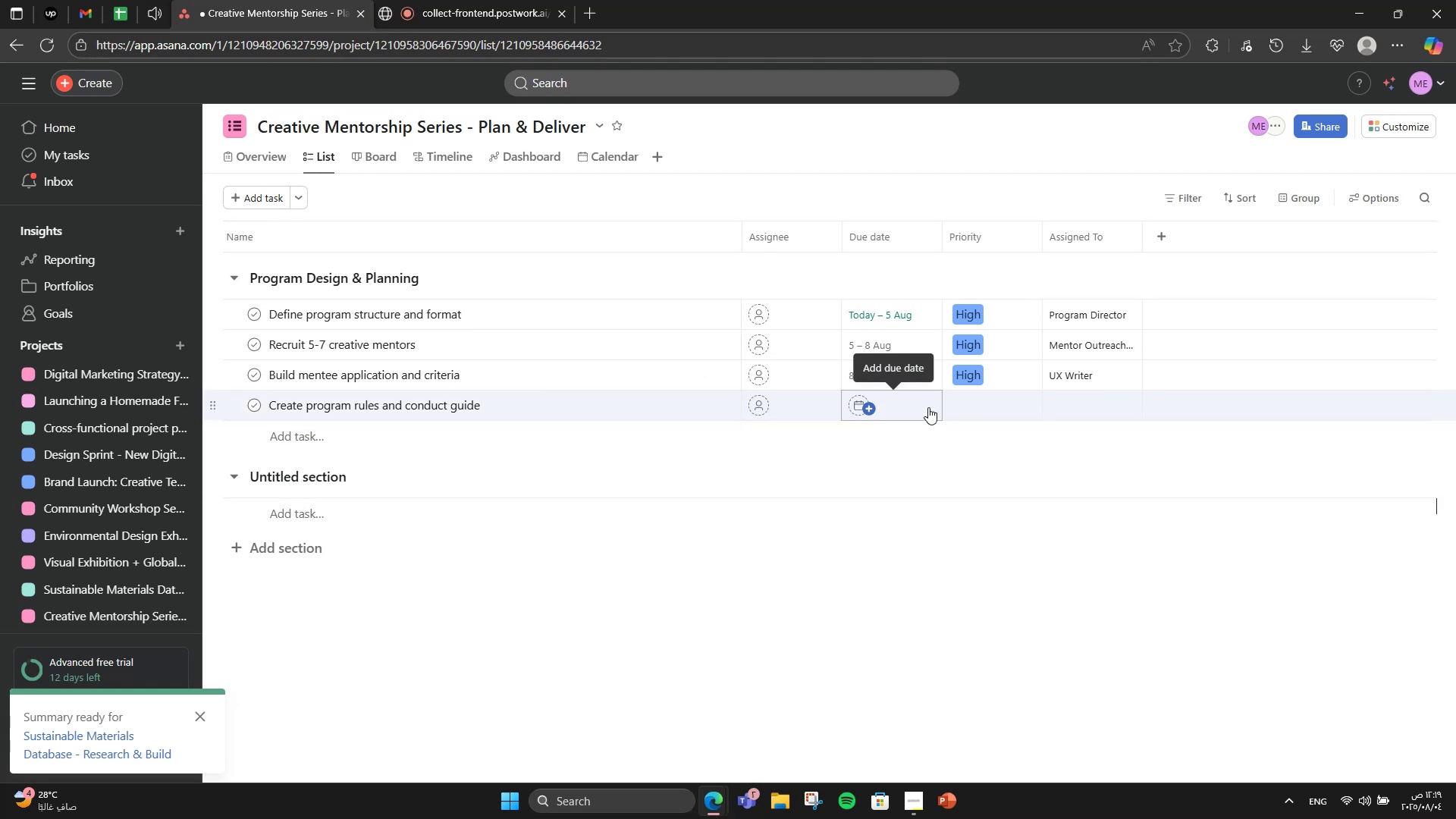 
left_click([928, 407])
 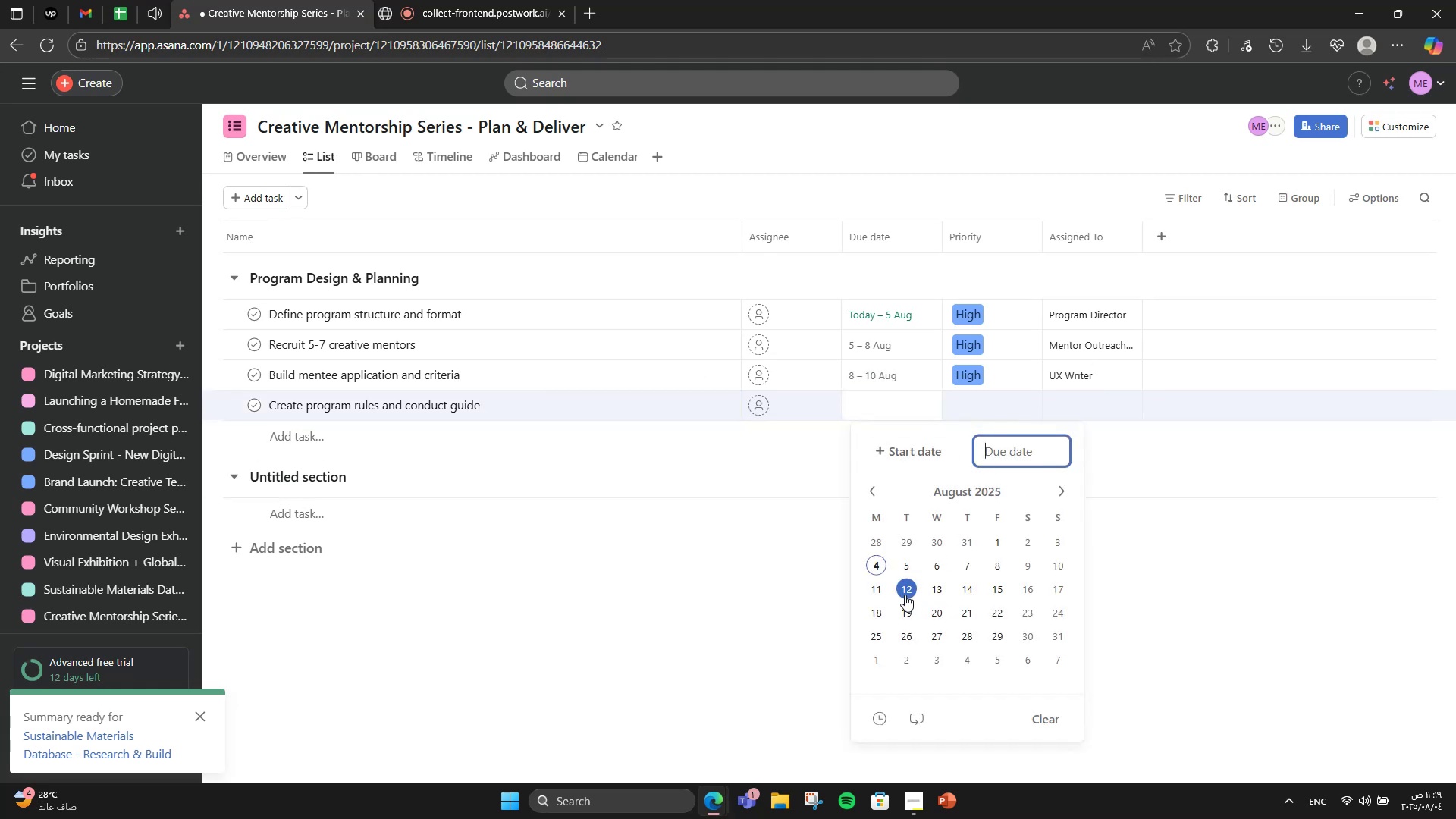 
left_click([883, 587])
 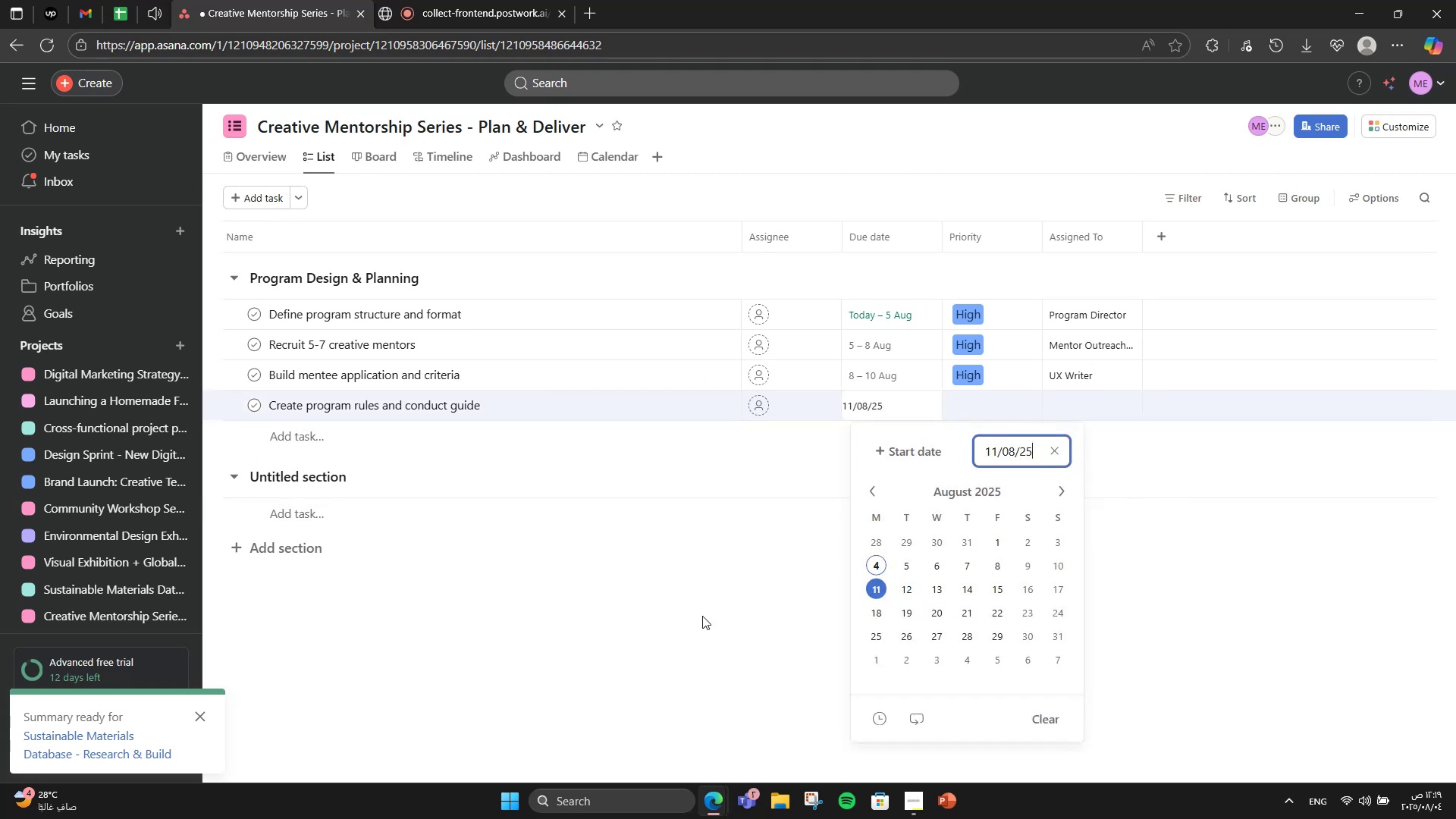 
left_click([702, 616])
 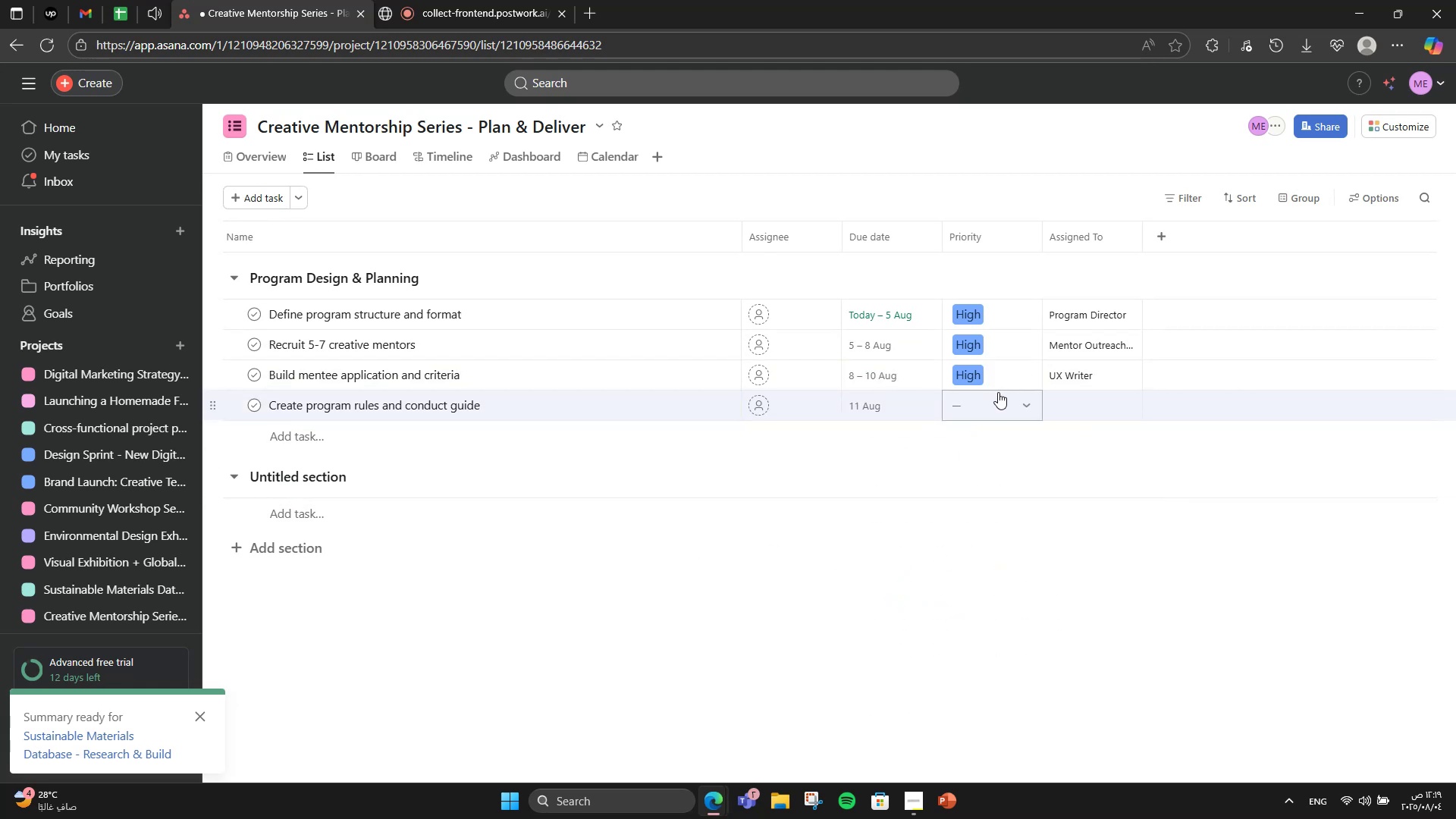 
left_click([997, 398])
 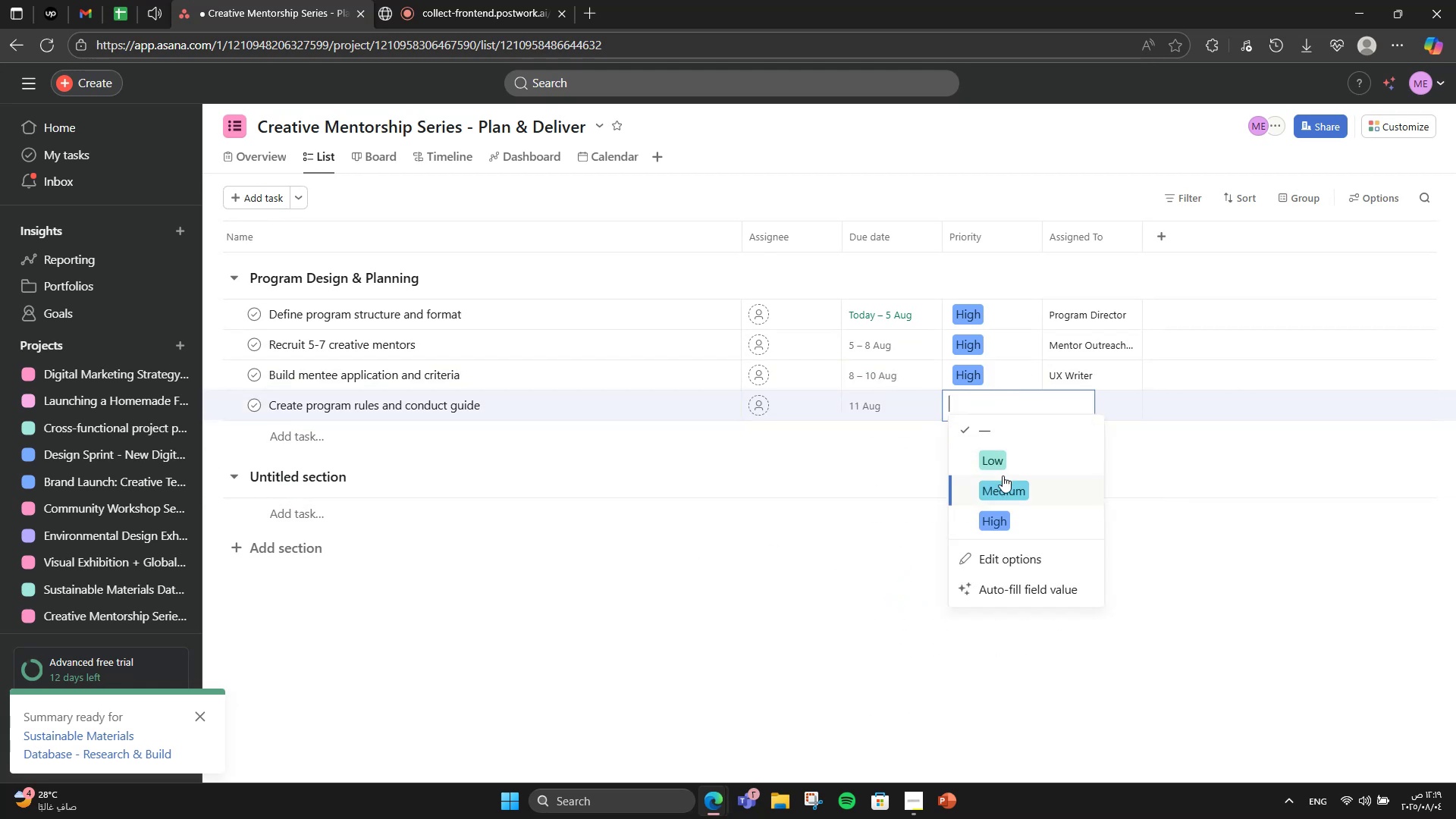 
left_click([1003, 484])
 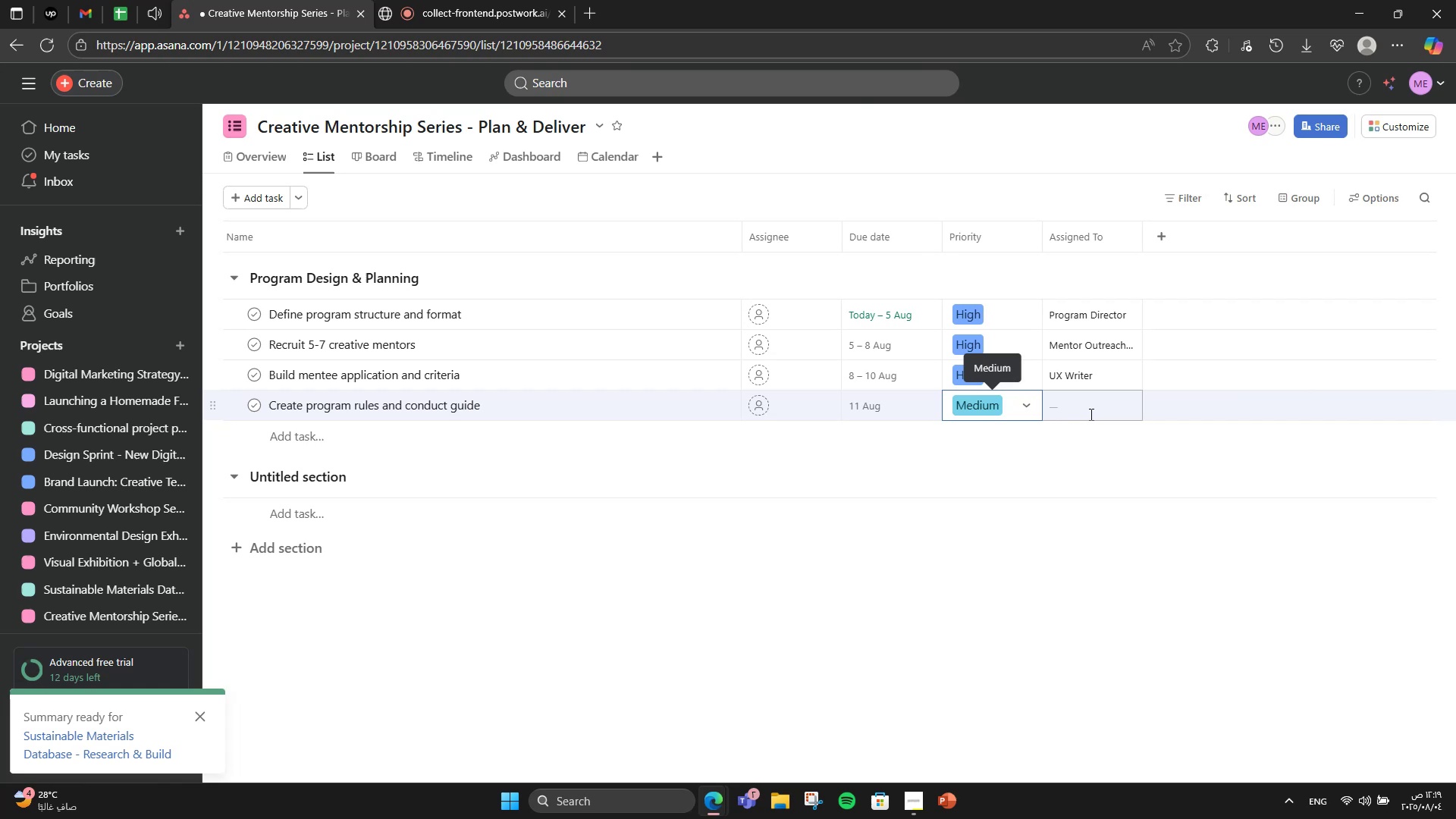 
left_click([1087, 405])
 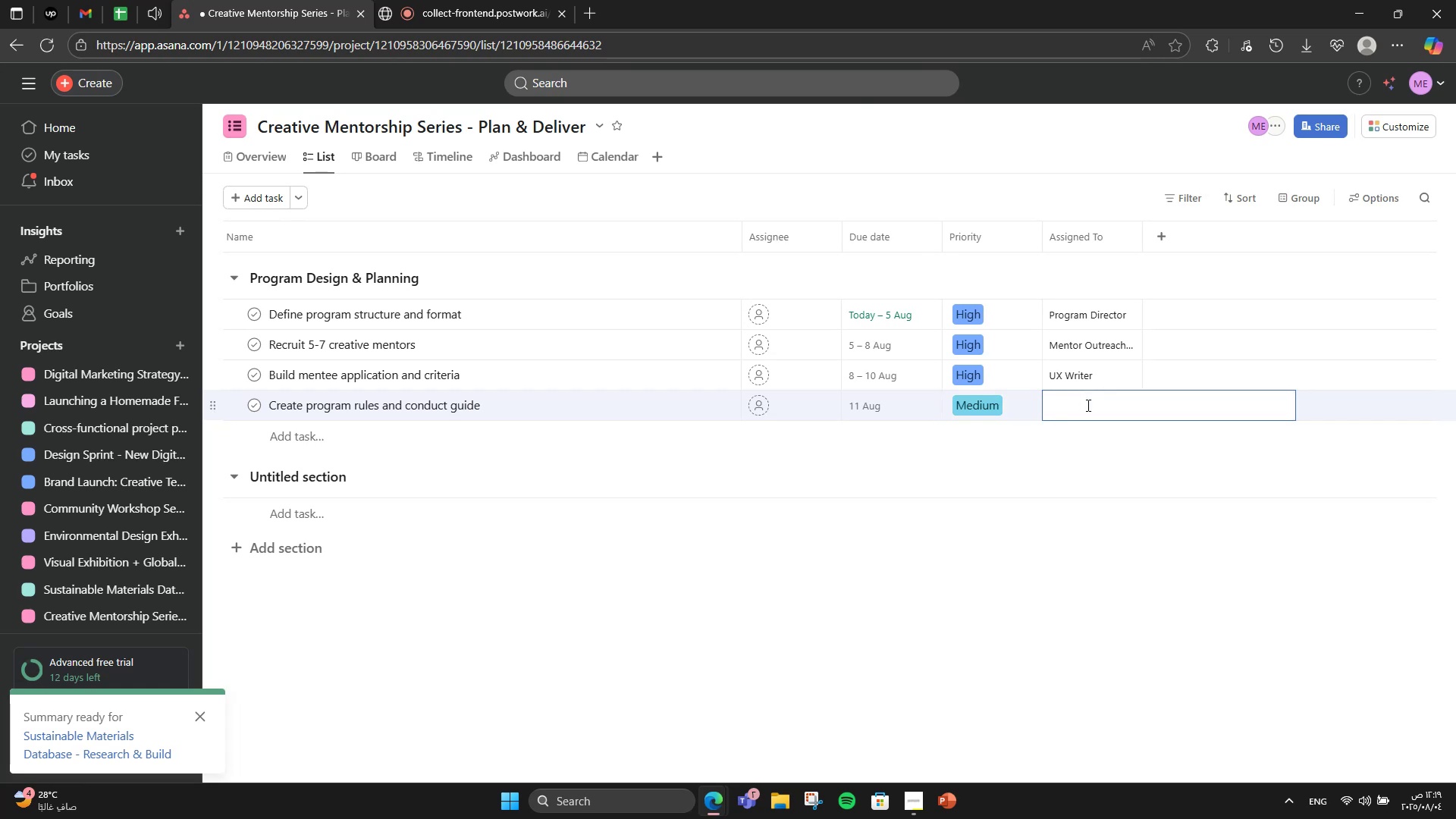 
type(Community Manager)
 